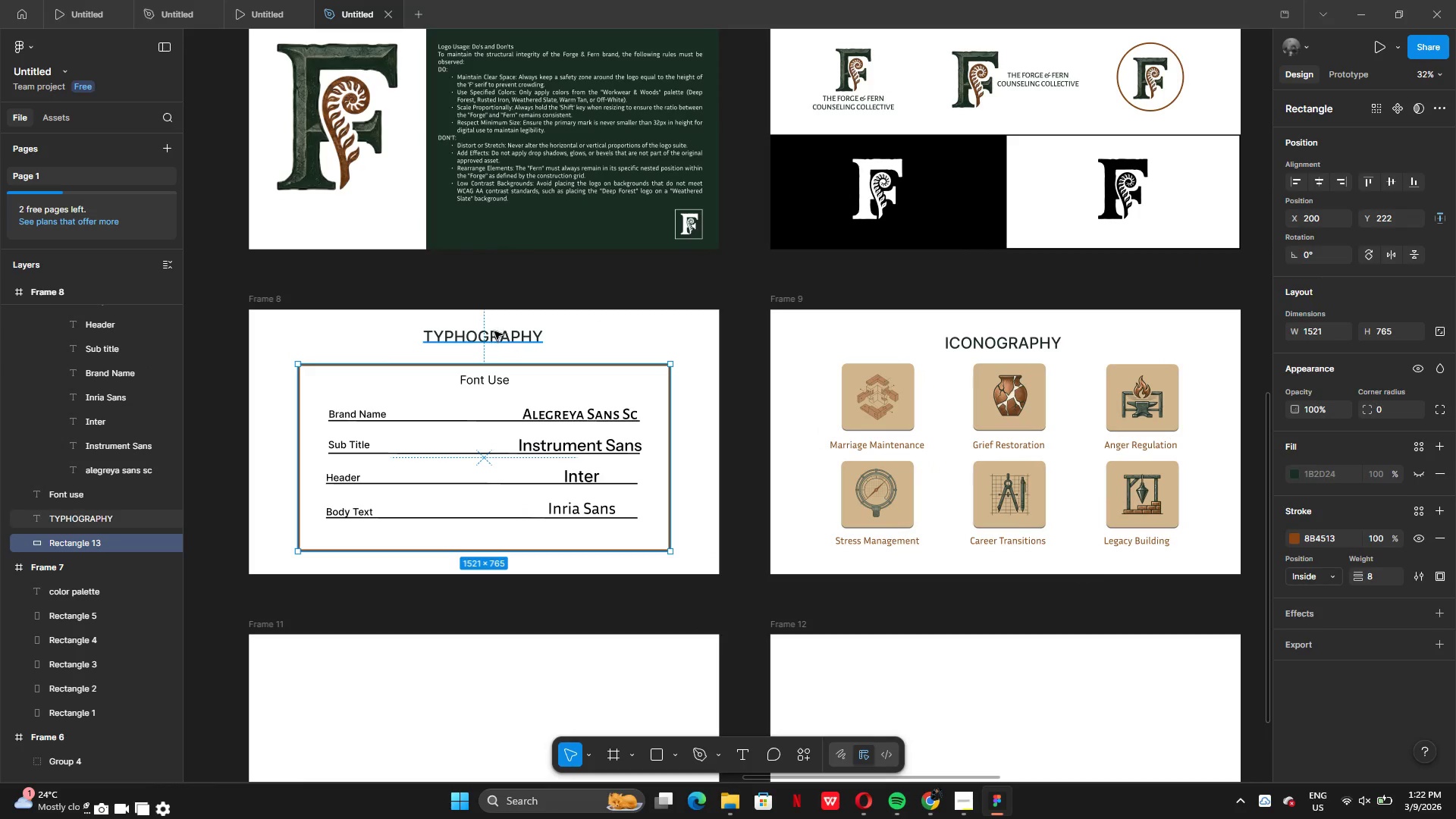 
left_click([494, 331])
 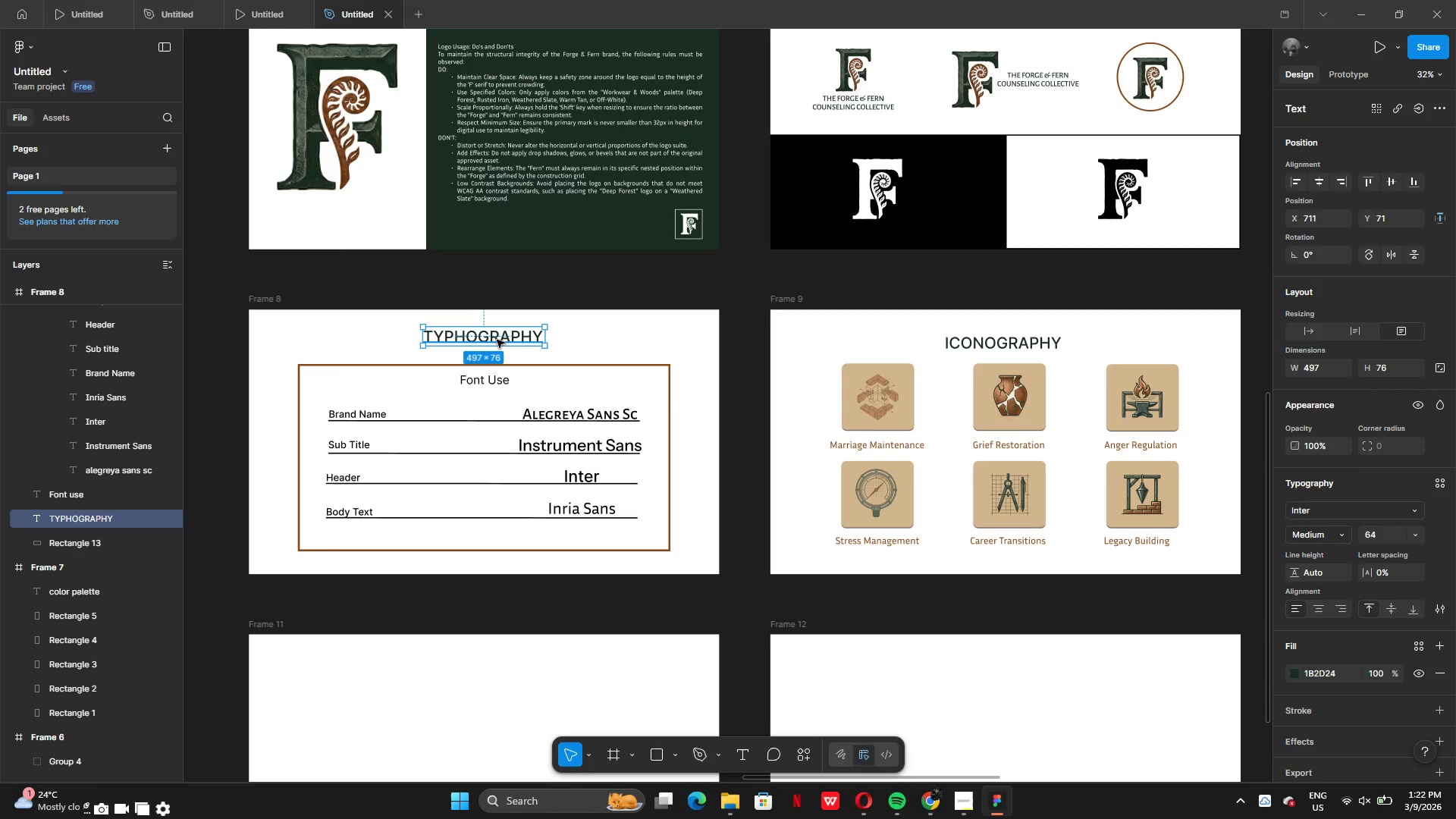 
left_click_drag(start_coordinate=[497, 340], to_coordinate=[495, 351])
 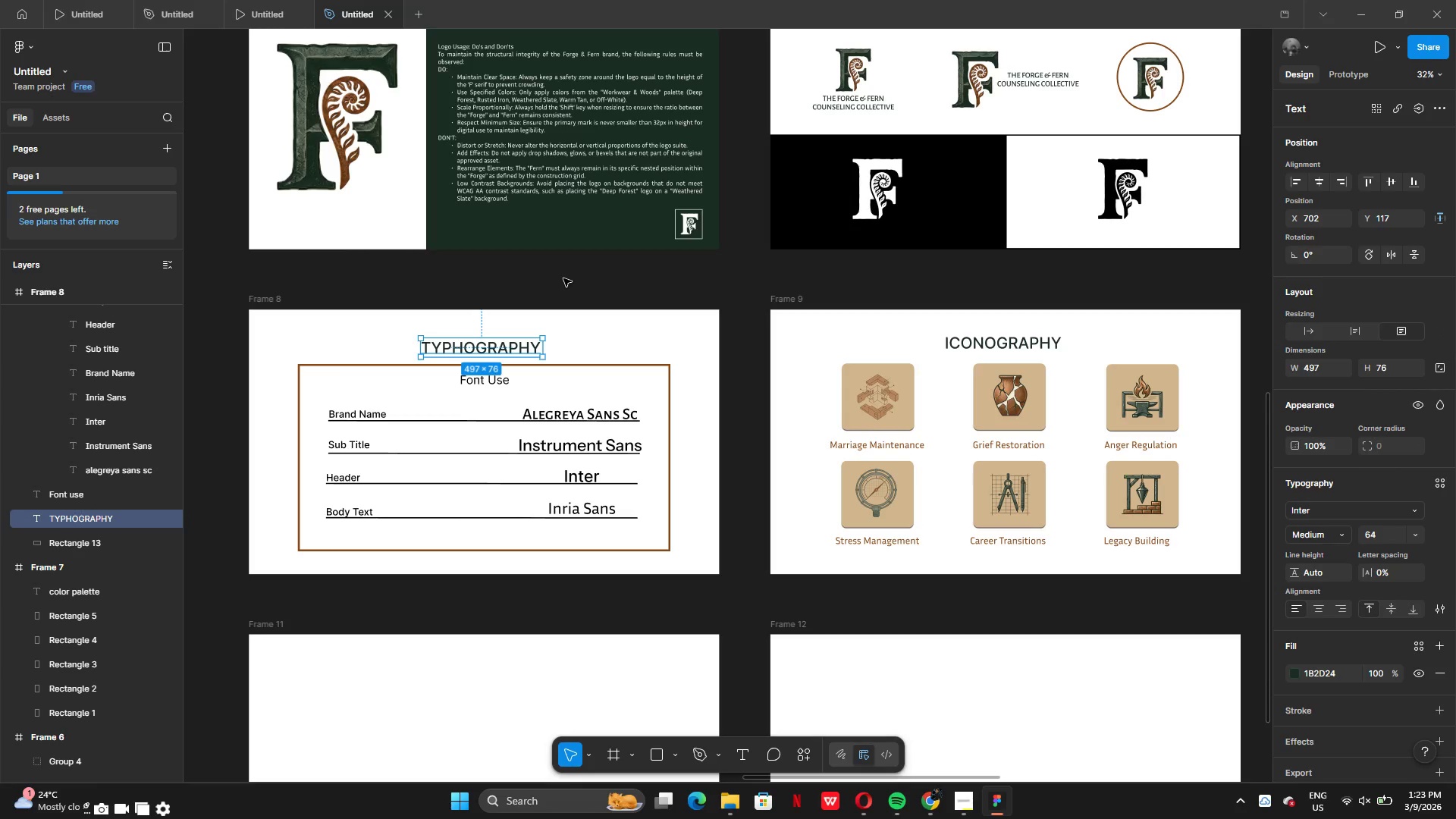 
left_click([563, 278])
 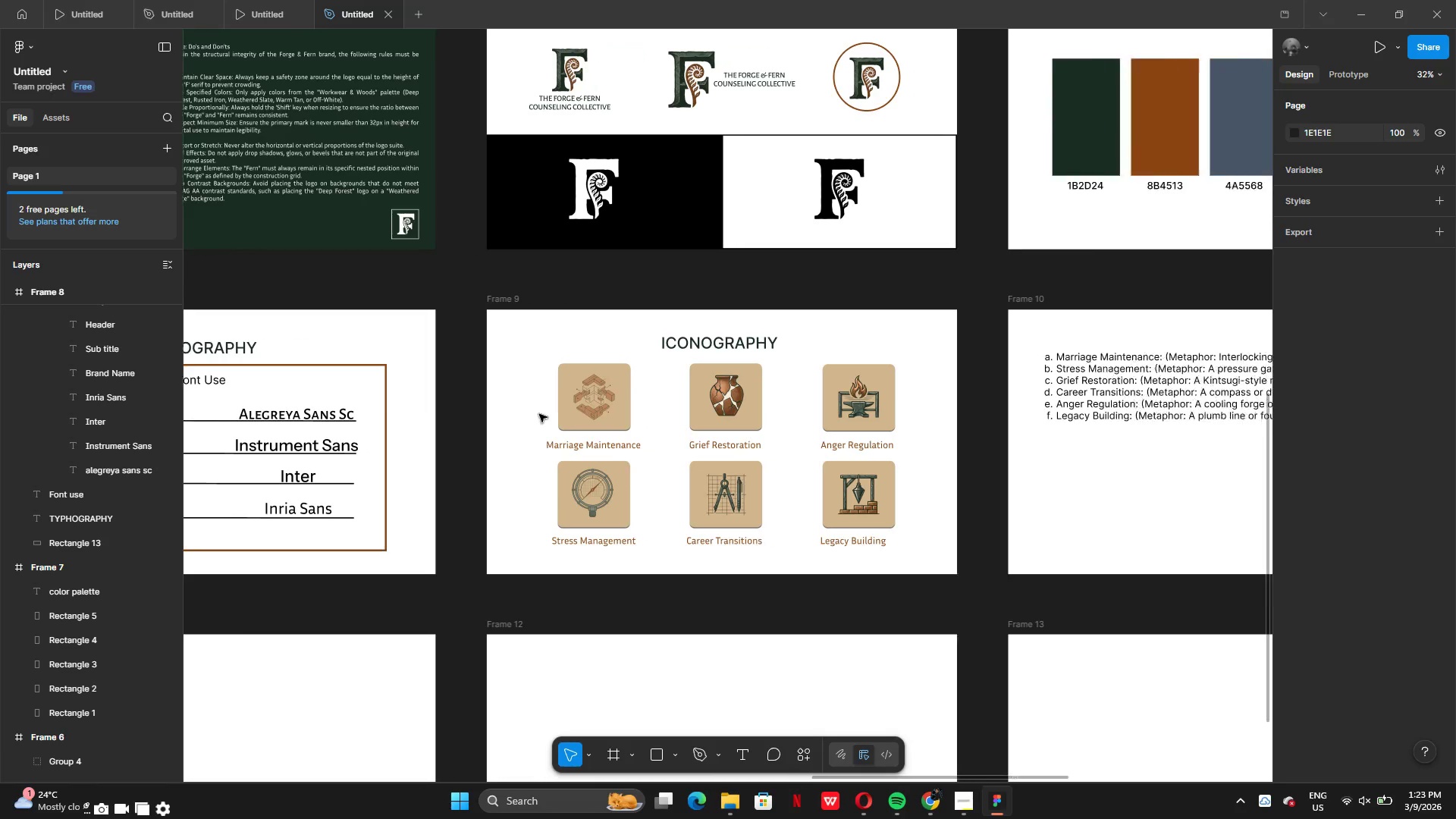 
left_click([693, 344])
 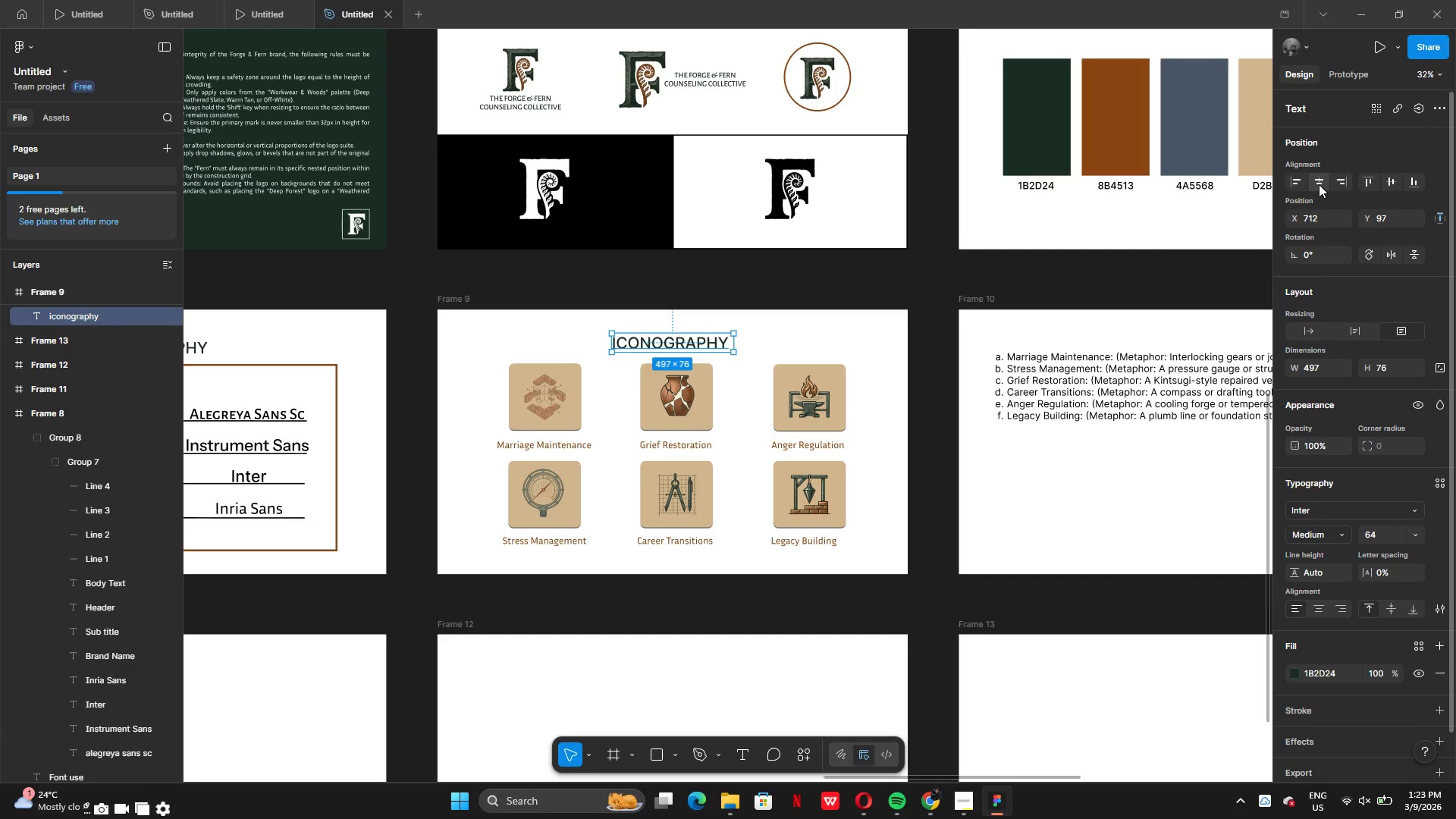 
left_click([774, 589])
 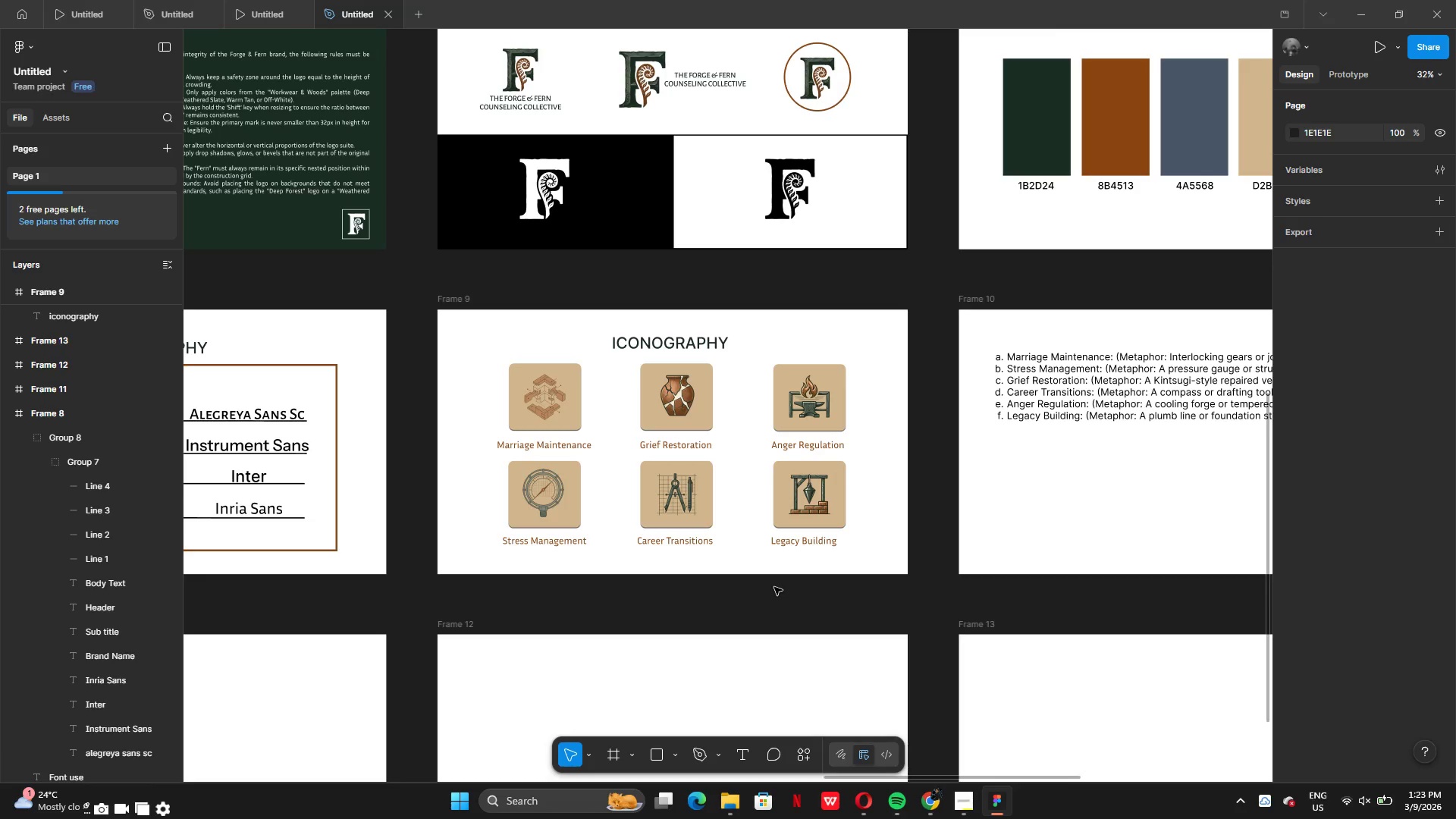 
left_click([668, 348])
 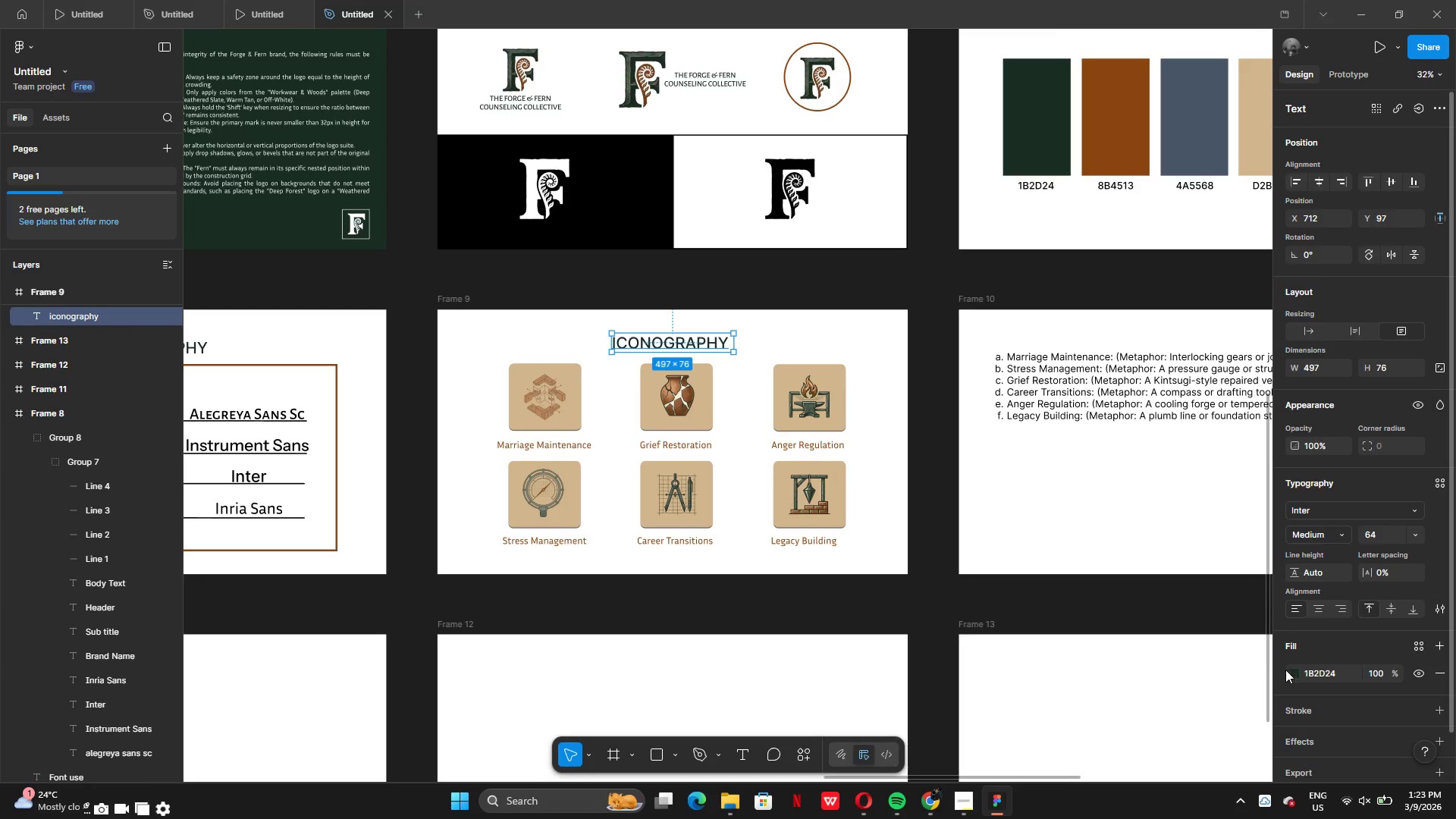 
left_click([1301, 666])
 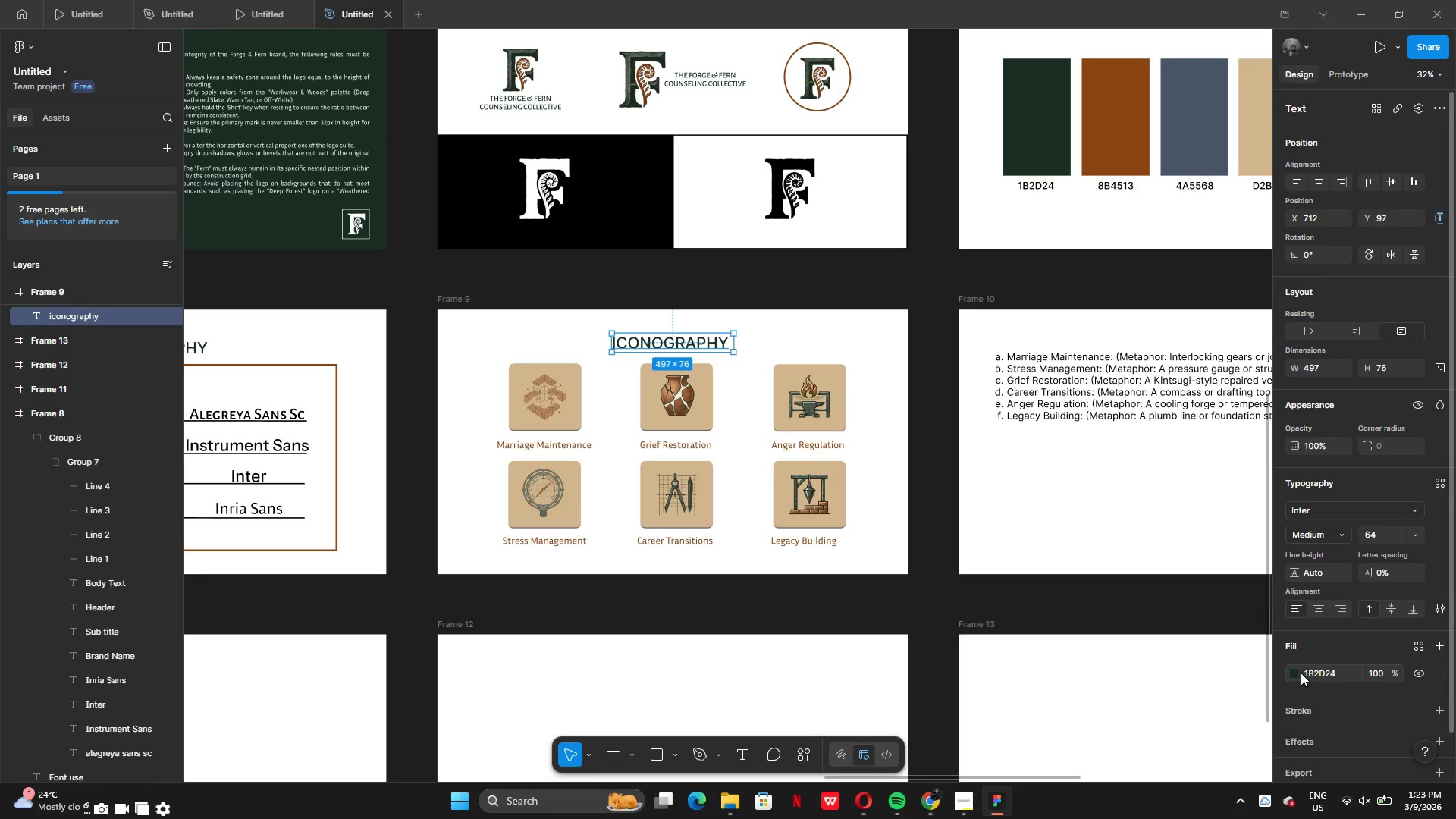 
left_click([1300, 674])
 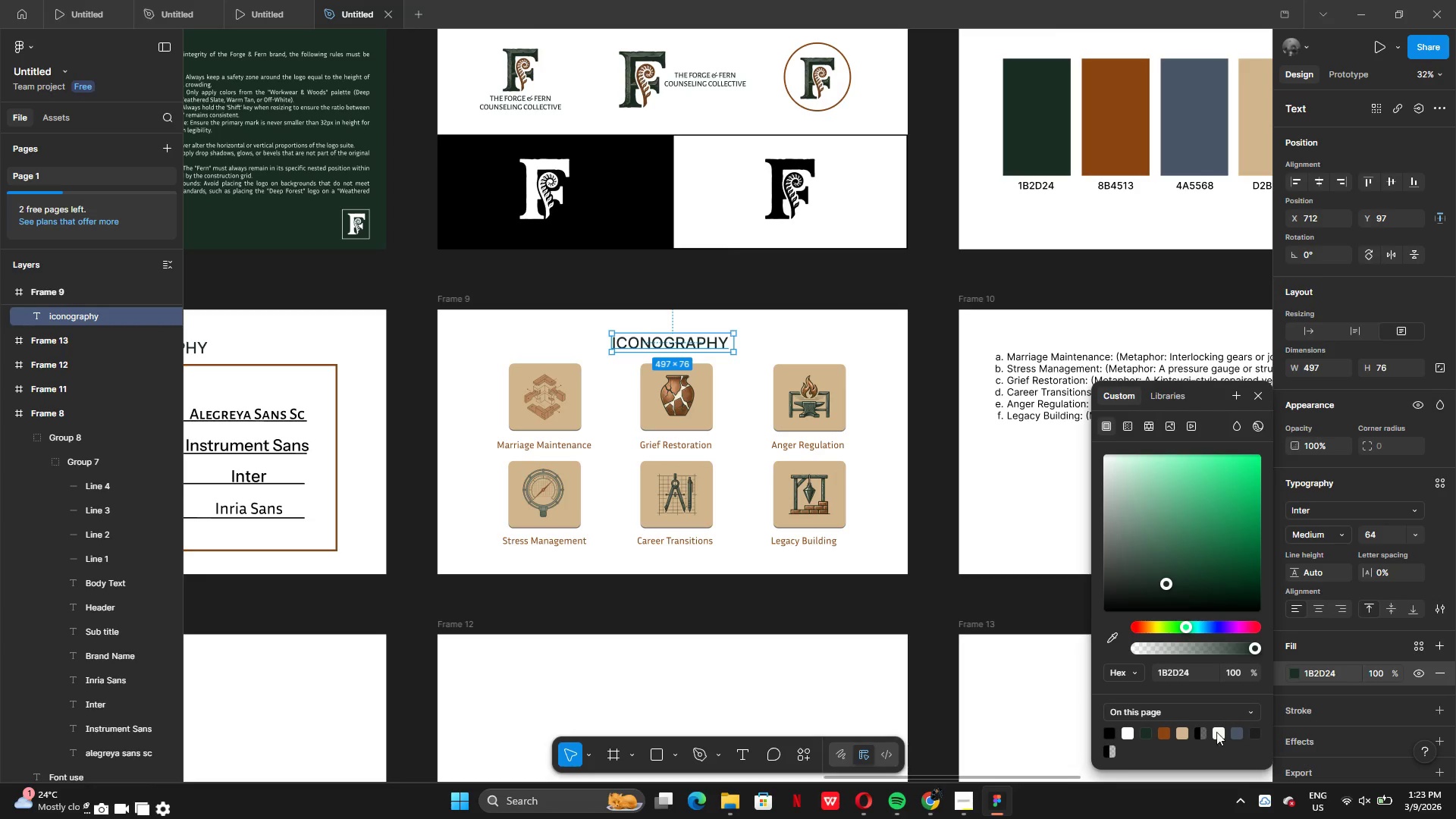 
left_click([1238, 731])
 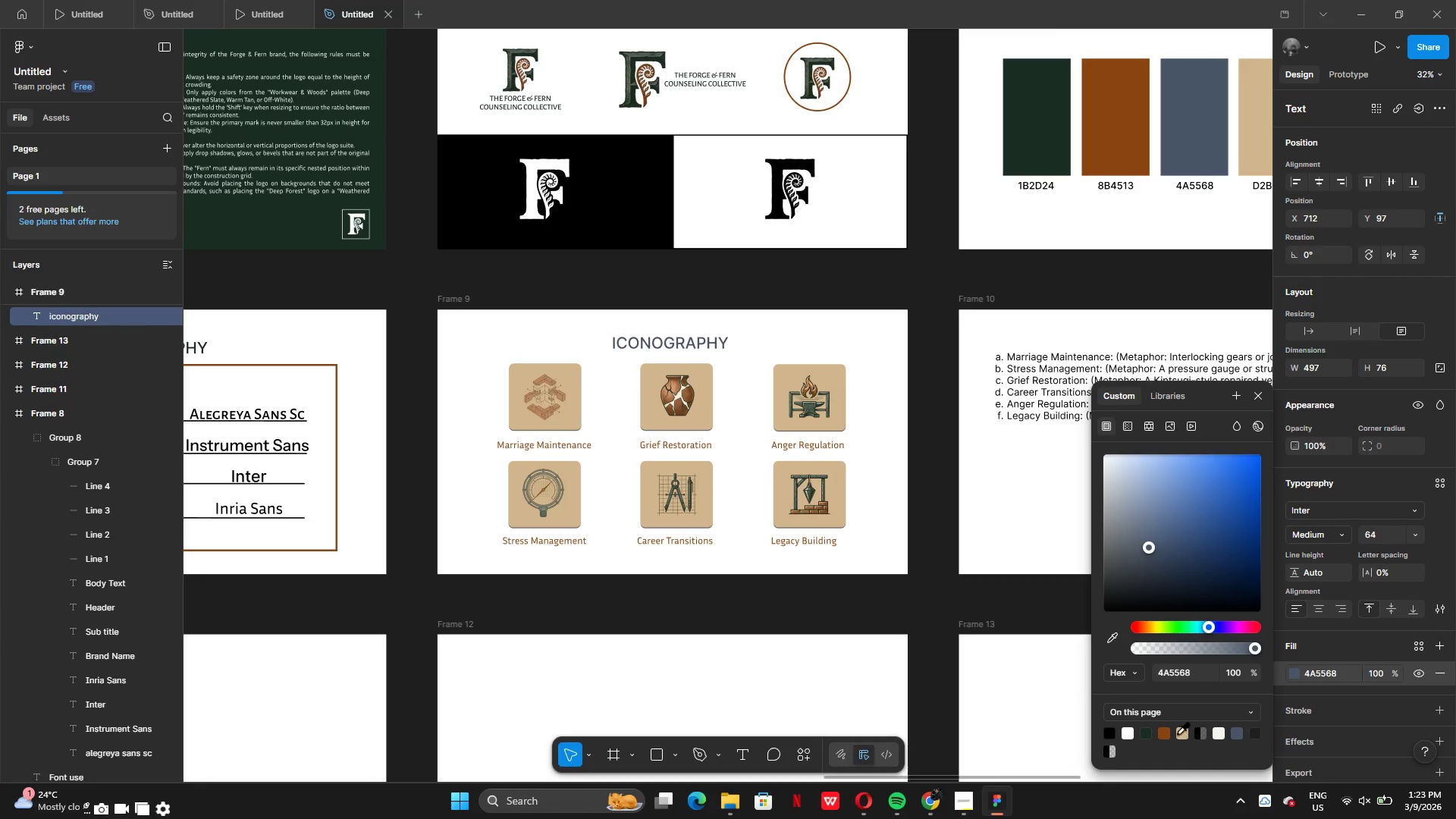 
left_click([1159, 733])
 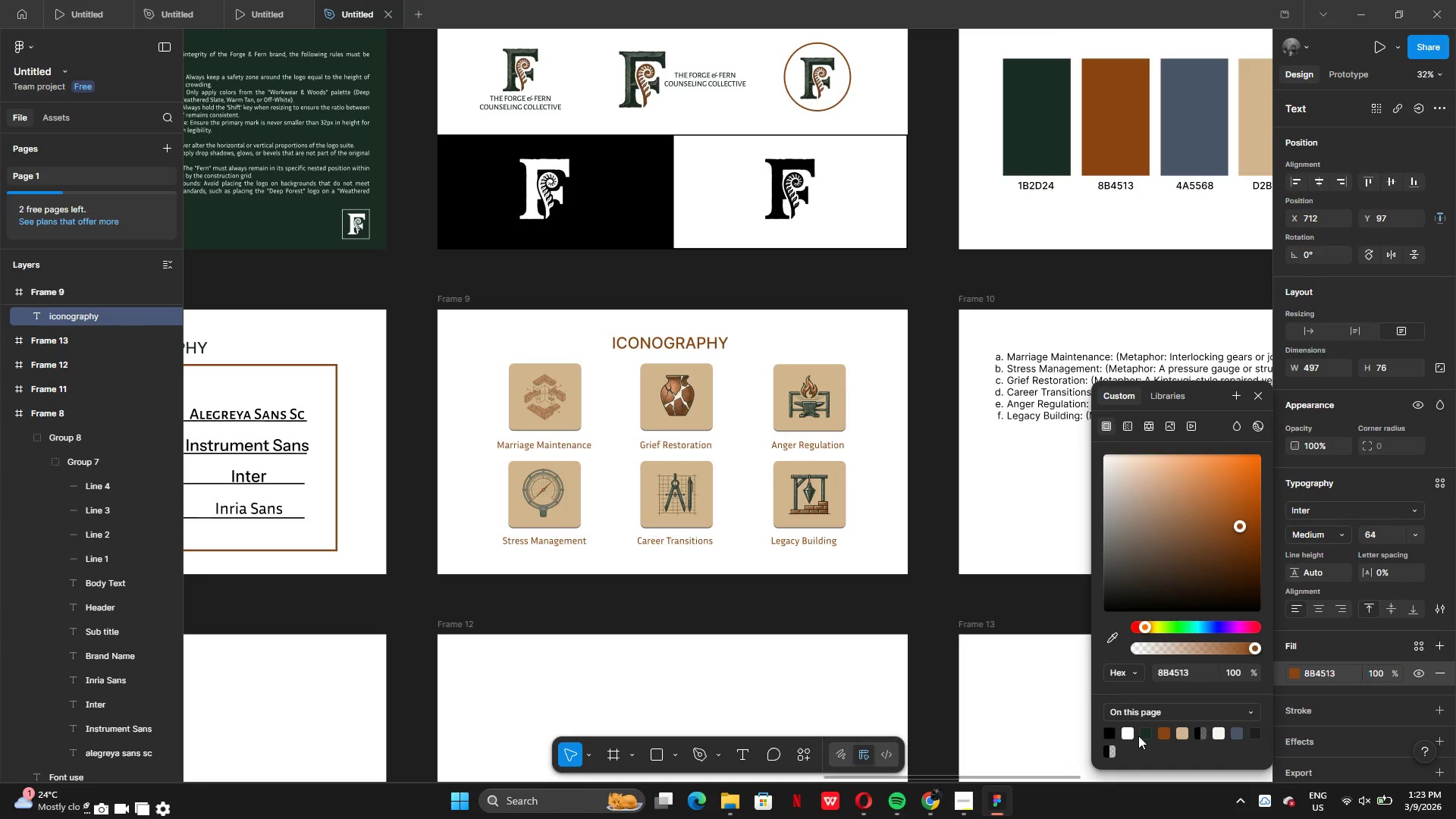 
double_click([1149, 736])
 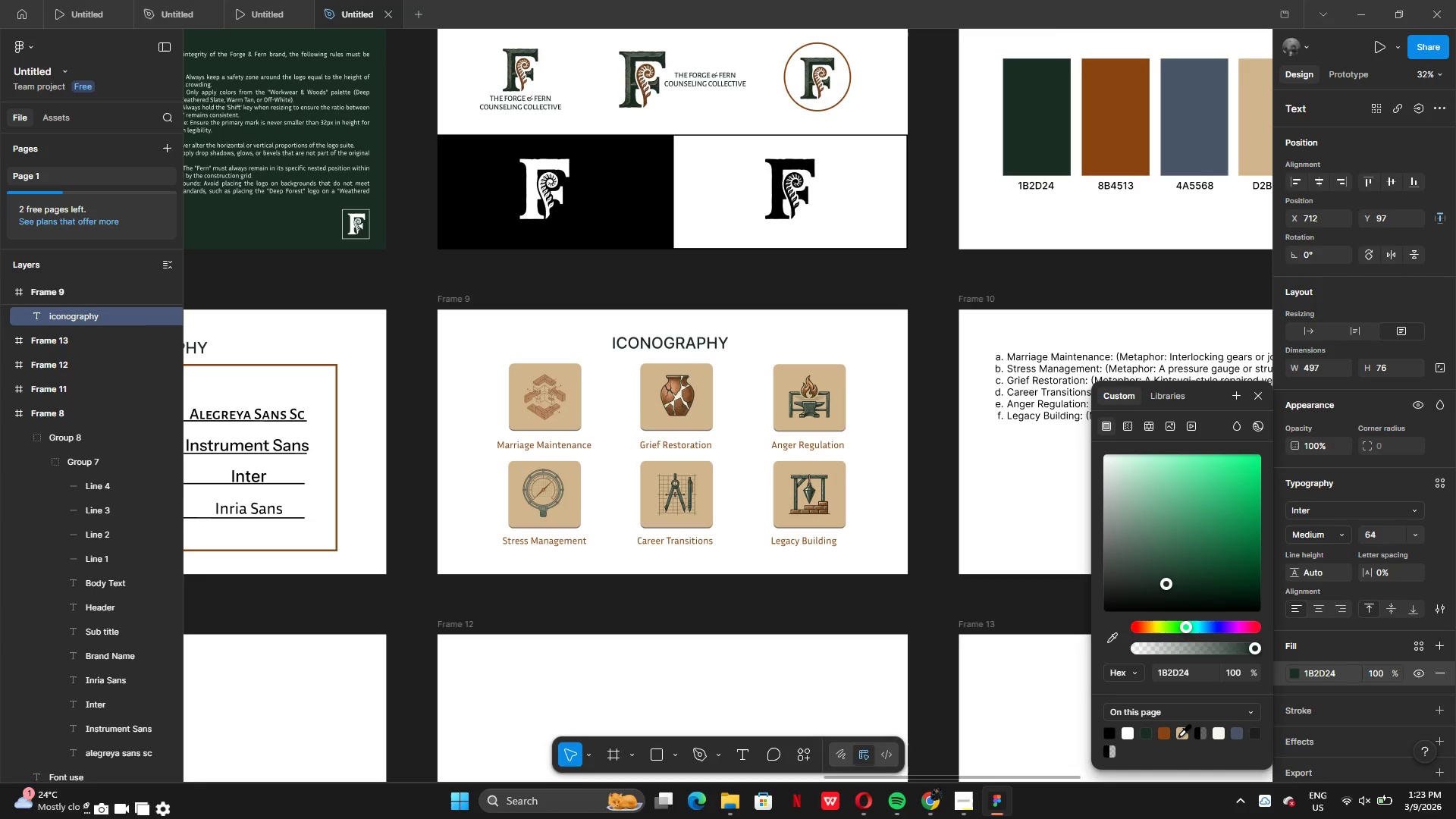 
left_click([1178, 736])
 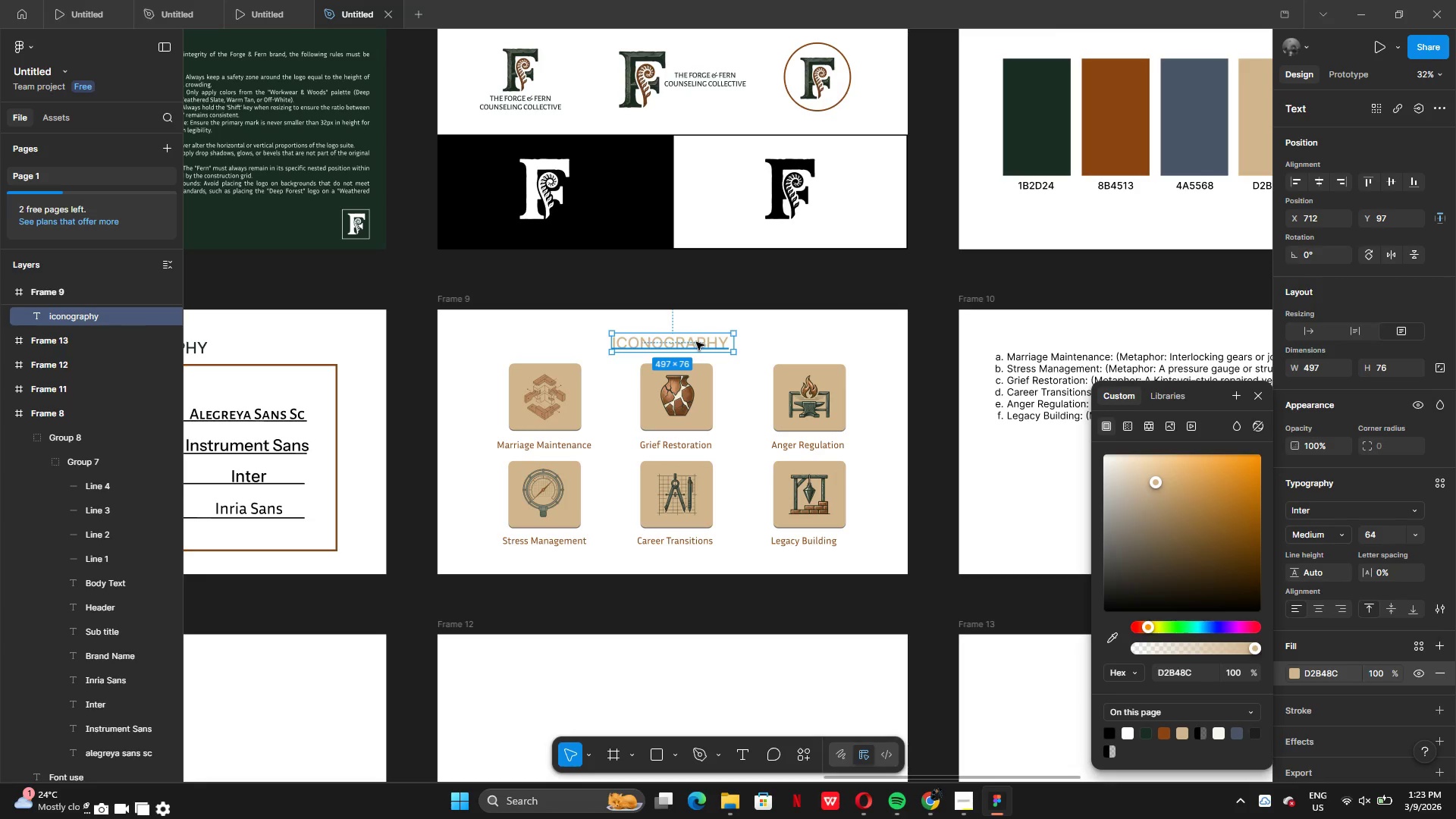 
left_click_drag(start_coordinate=[717, 311], to_coordinate=[721, 309])
 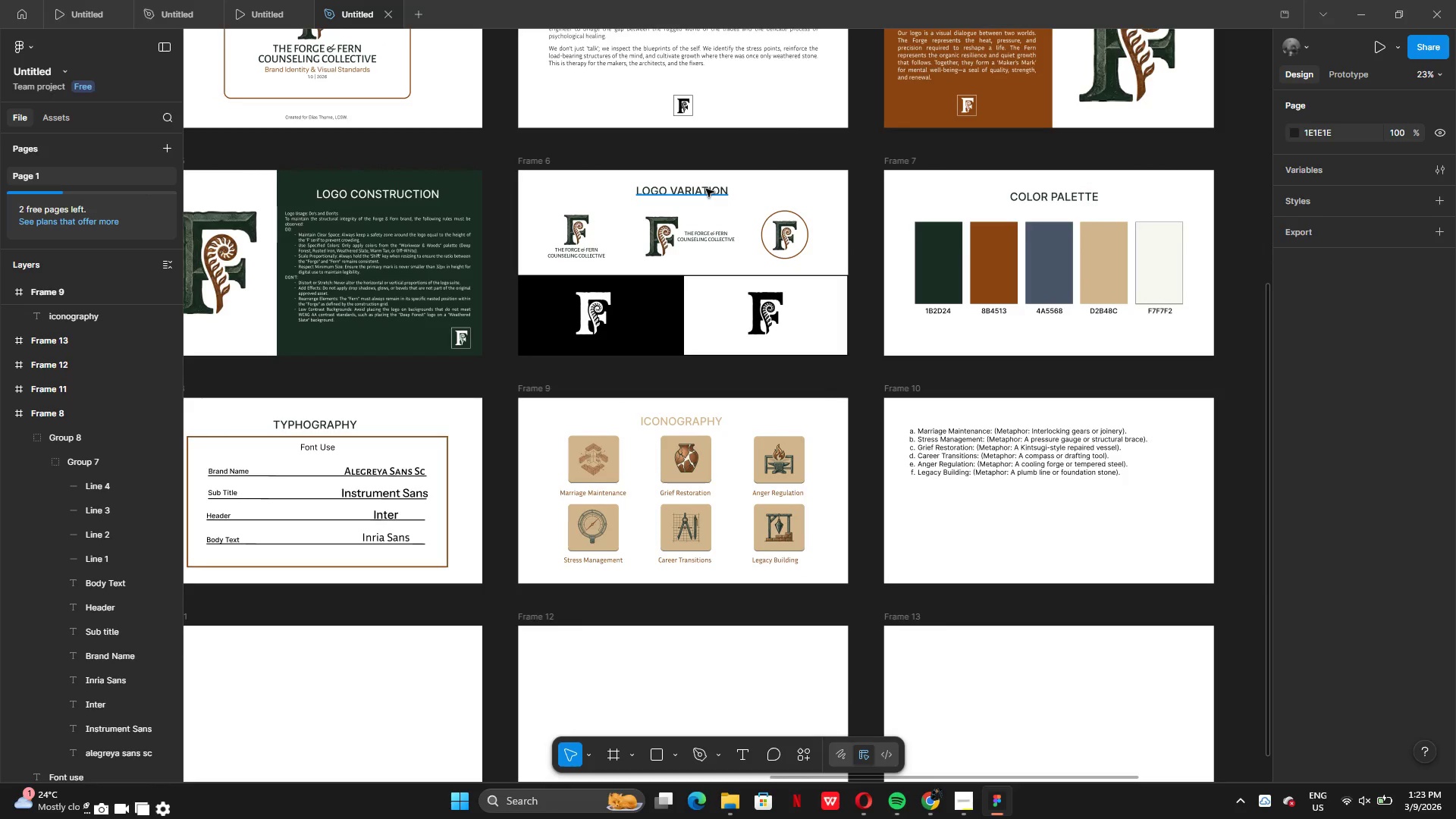 
wait(5.41)
 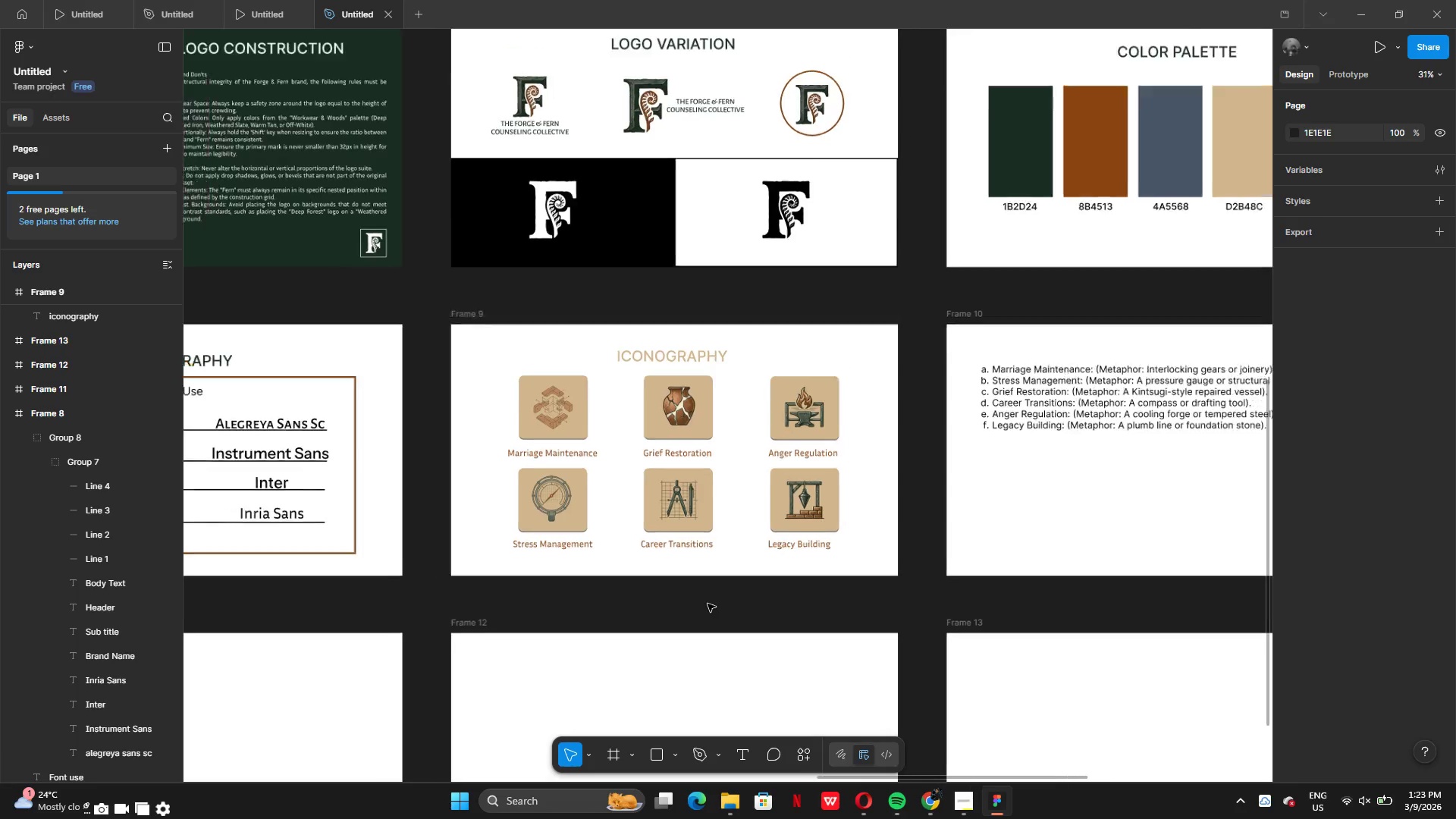 
key(Control+Z)
 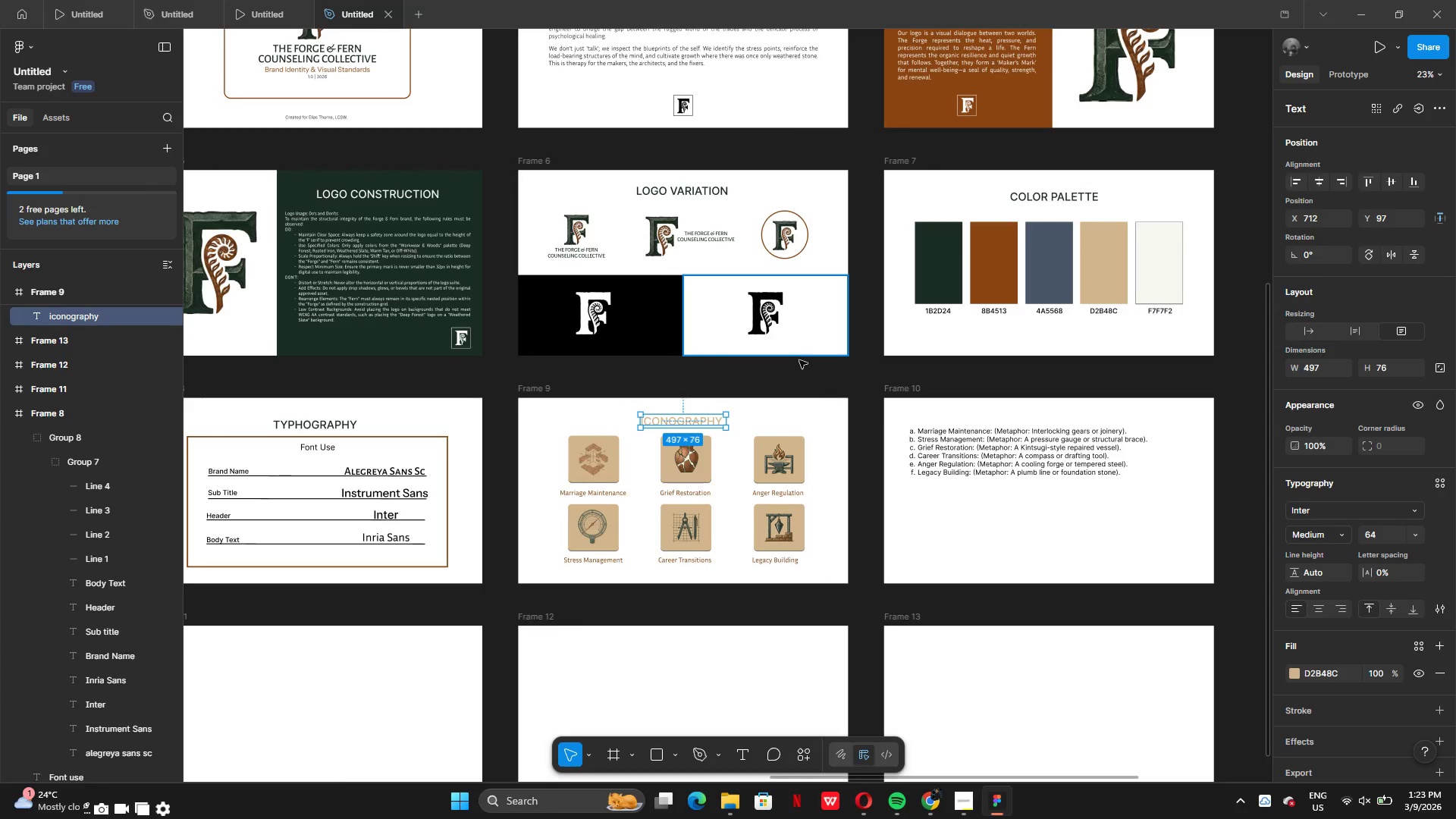 
key(Control+Z)
 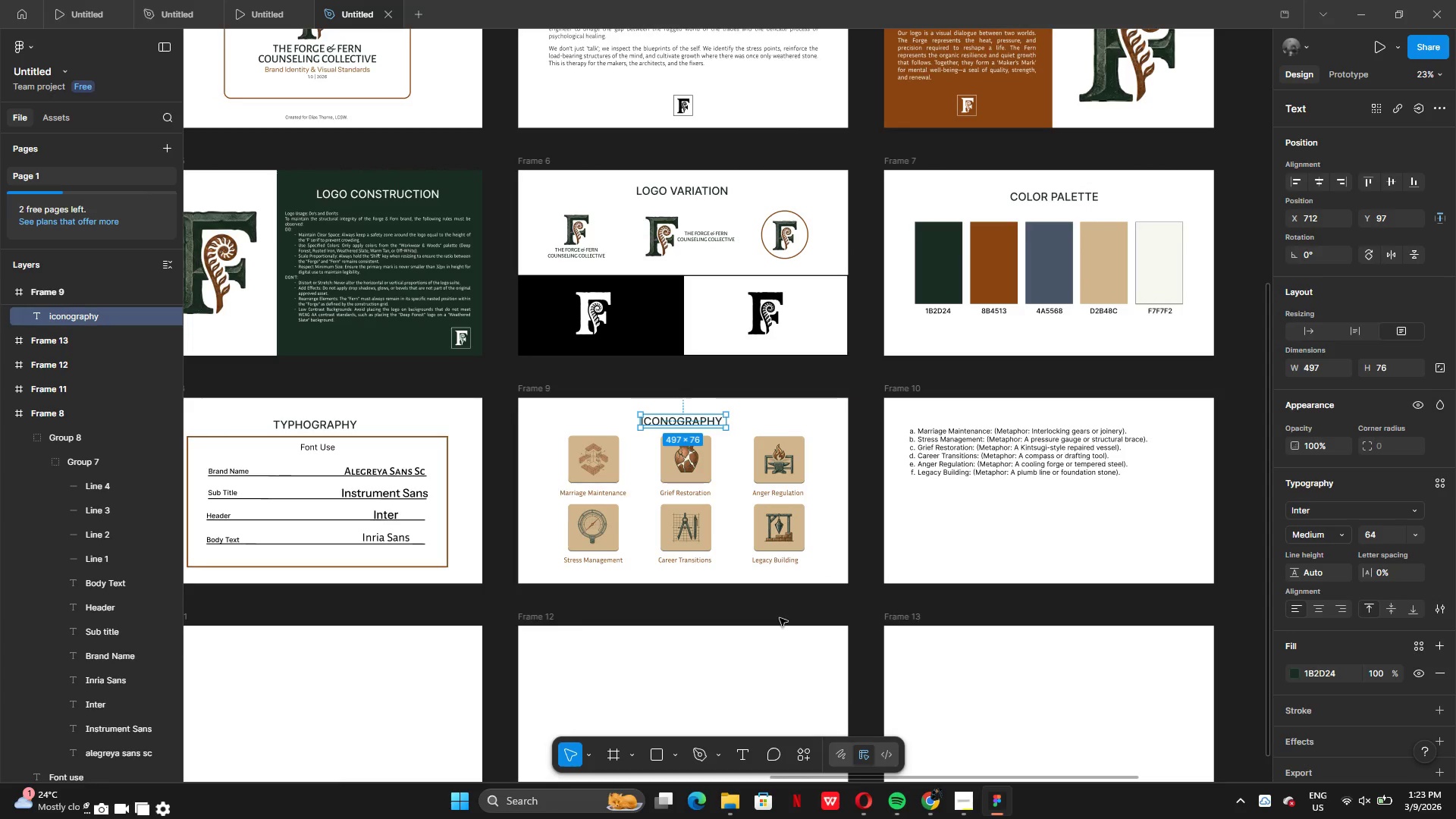 
left_click([780, 618])
 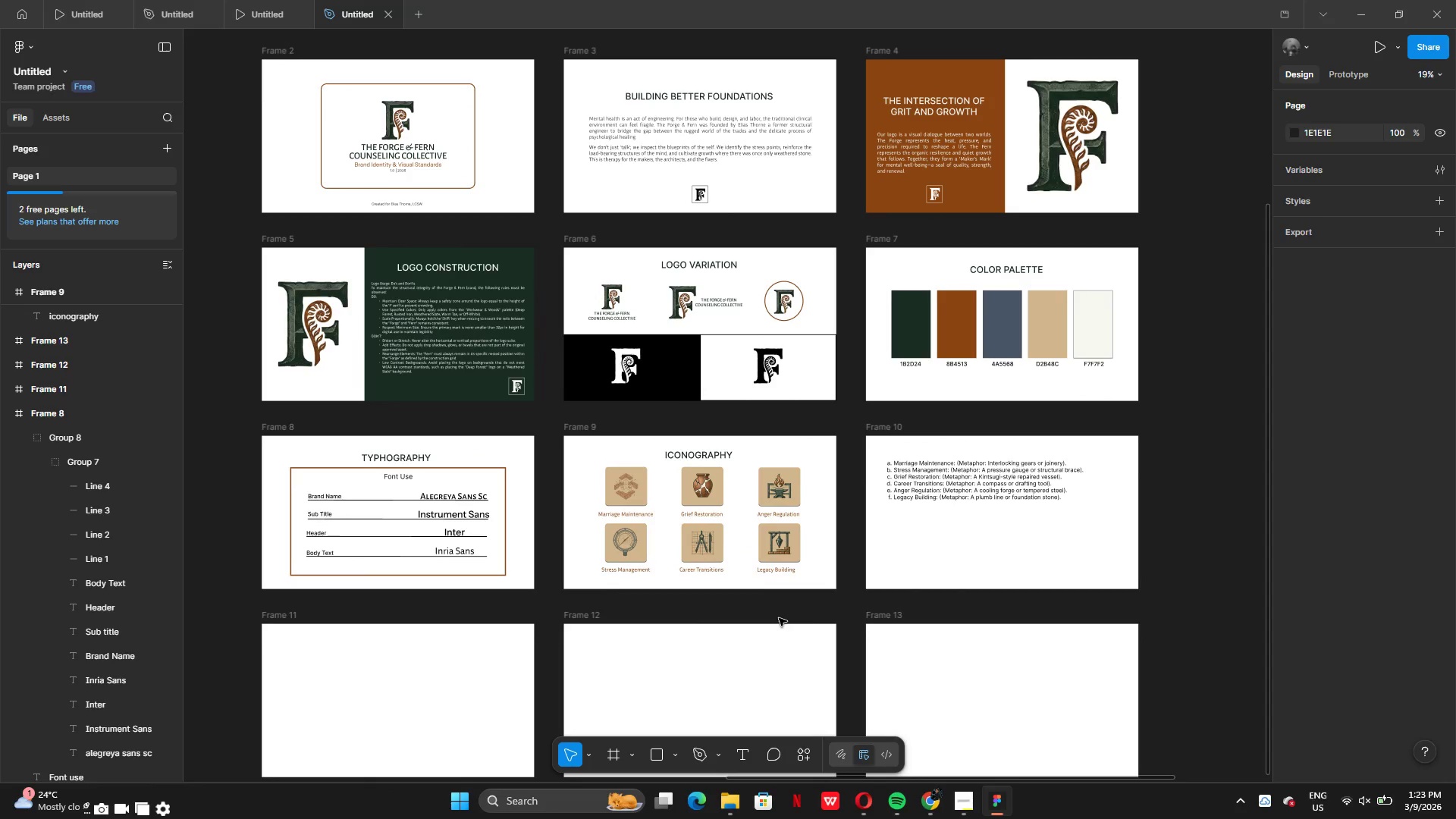 
wait(13.97)
 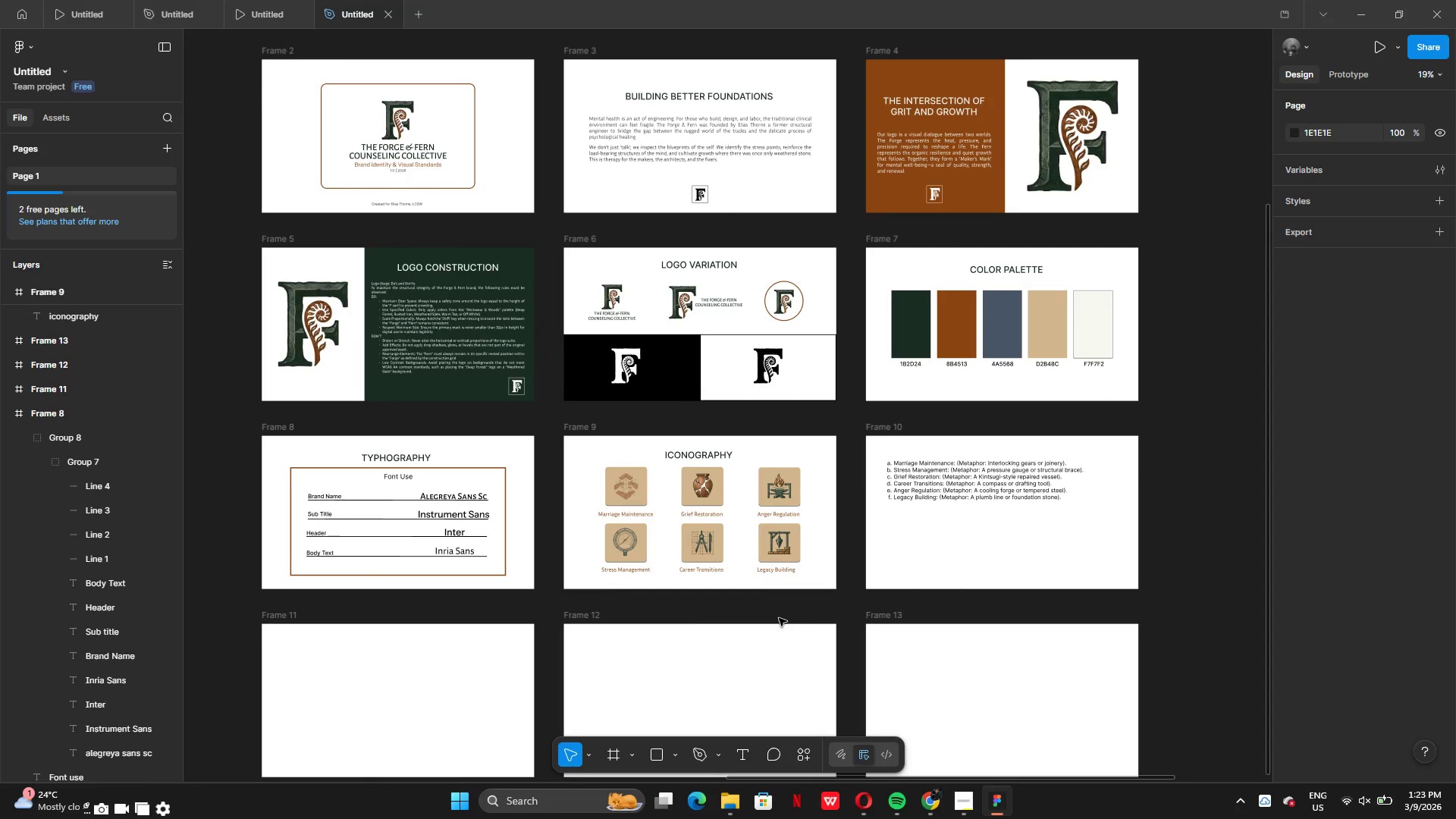 
left_click([779, 618])
 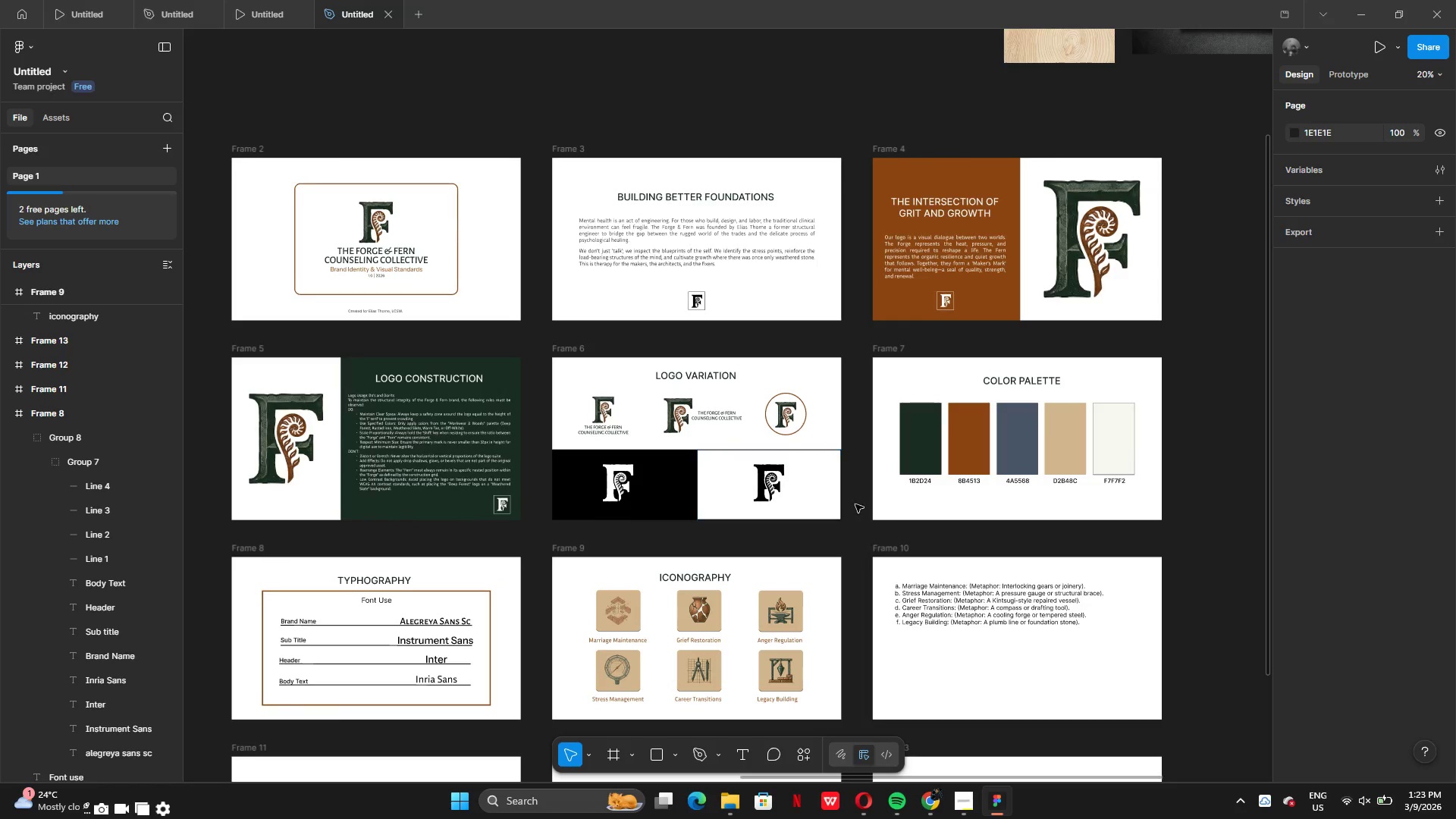 
wait(6.17)
 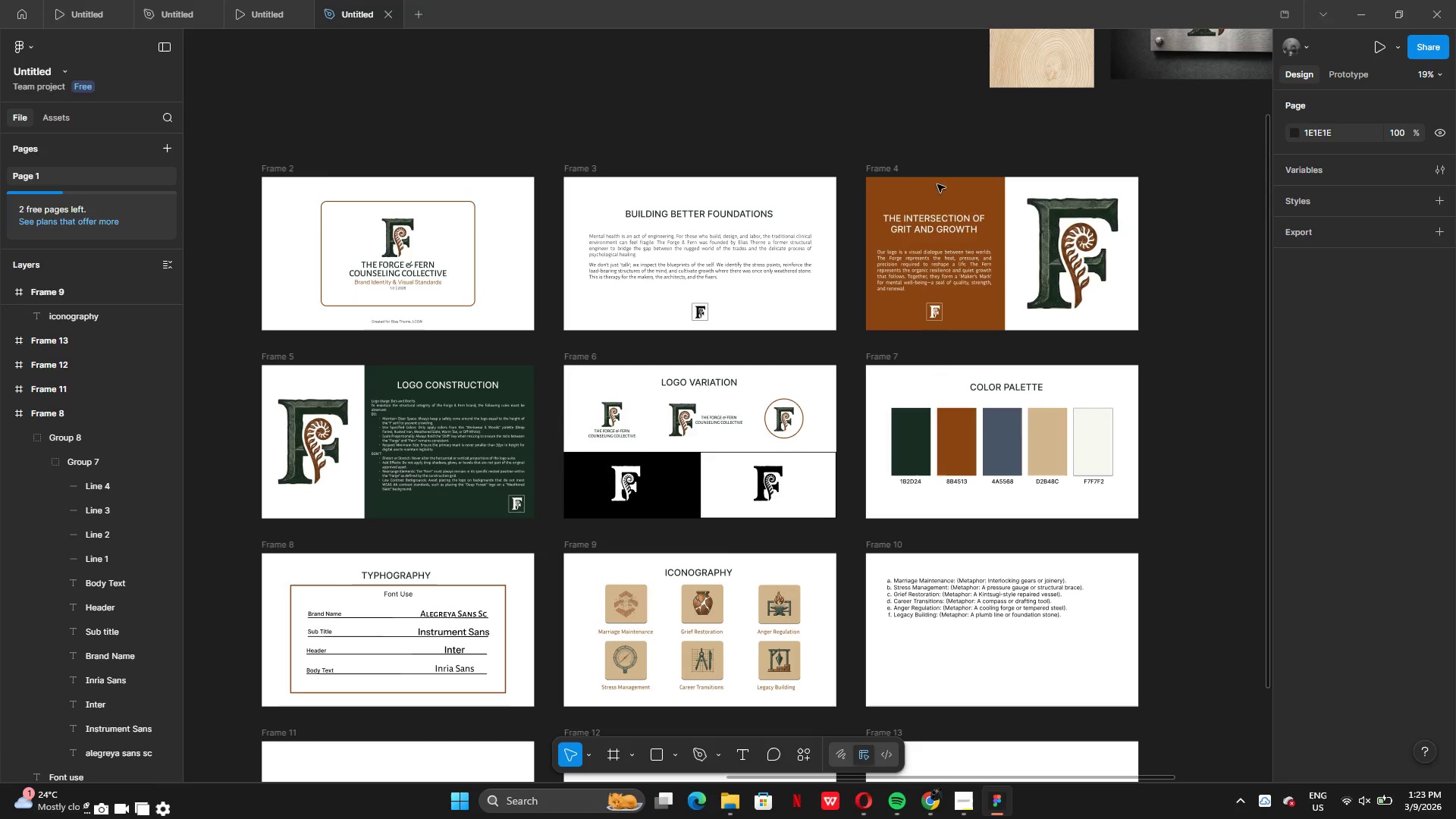 
left_click([879, 309])
 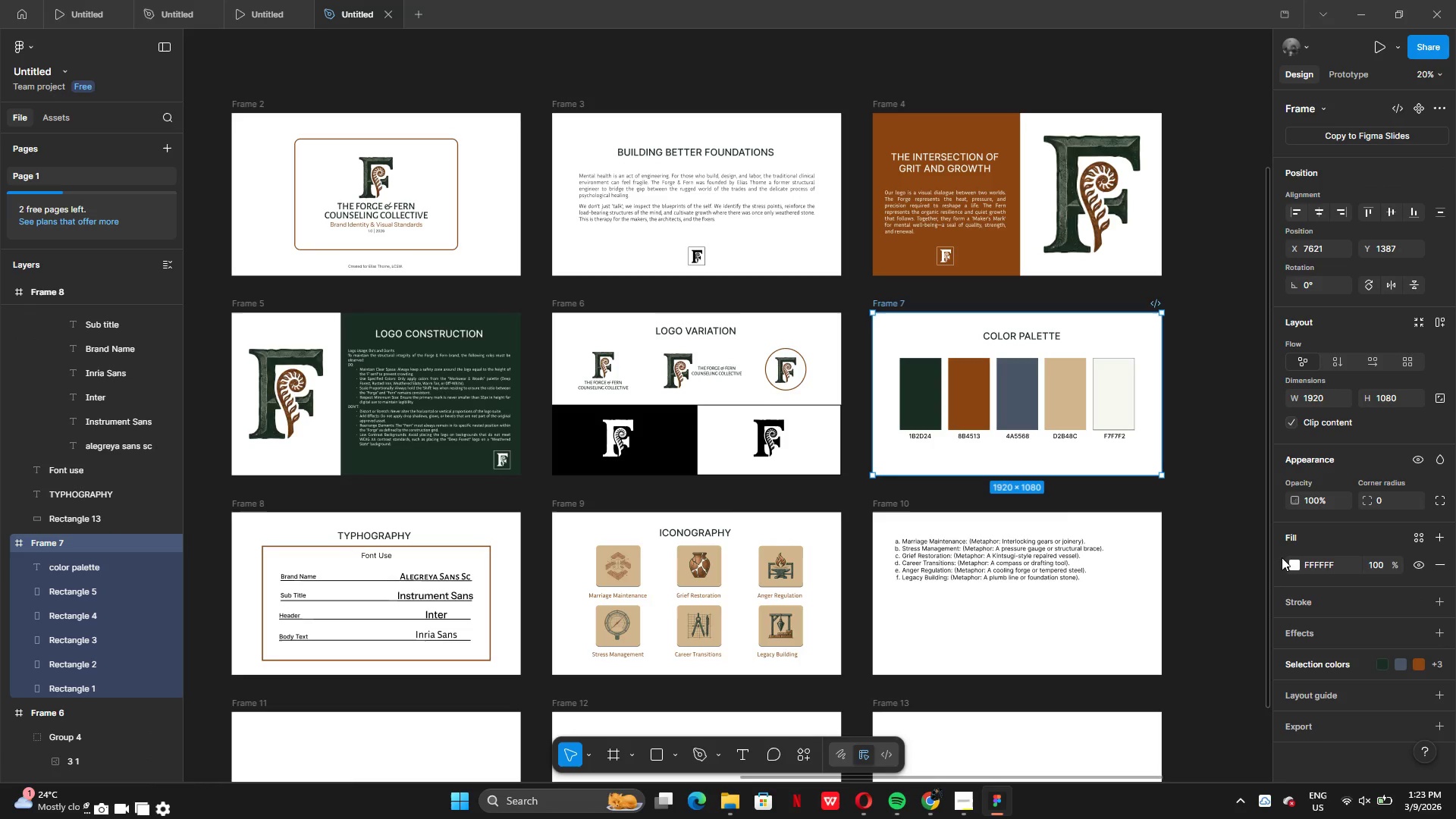 
left_click([1291, 567])
 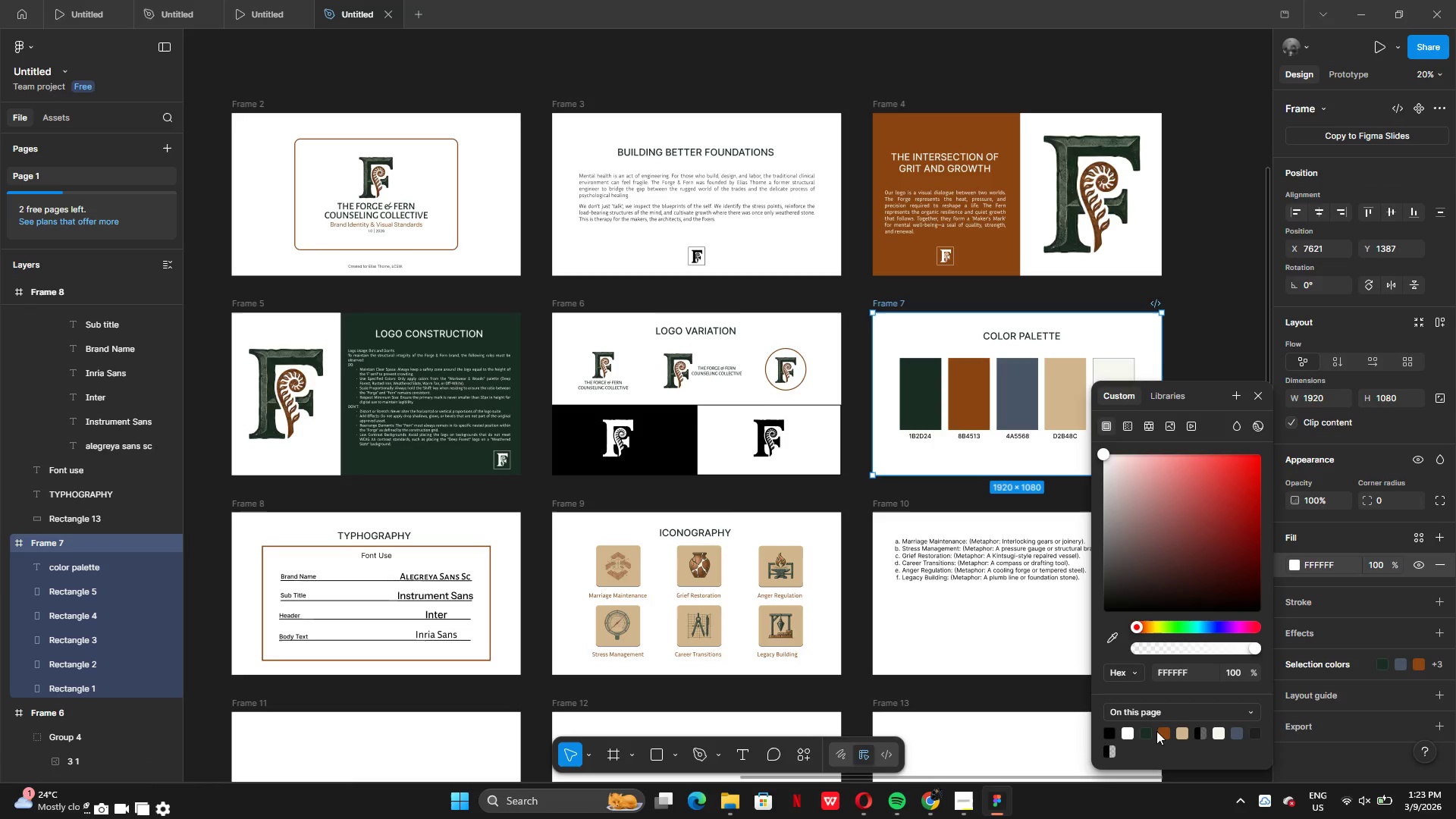 
left_click([1159, 732])
 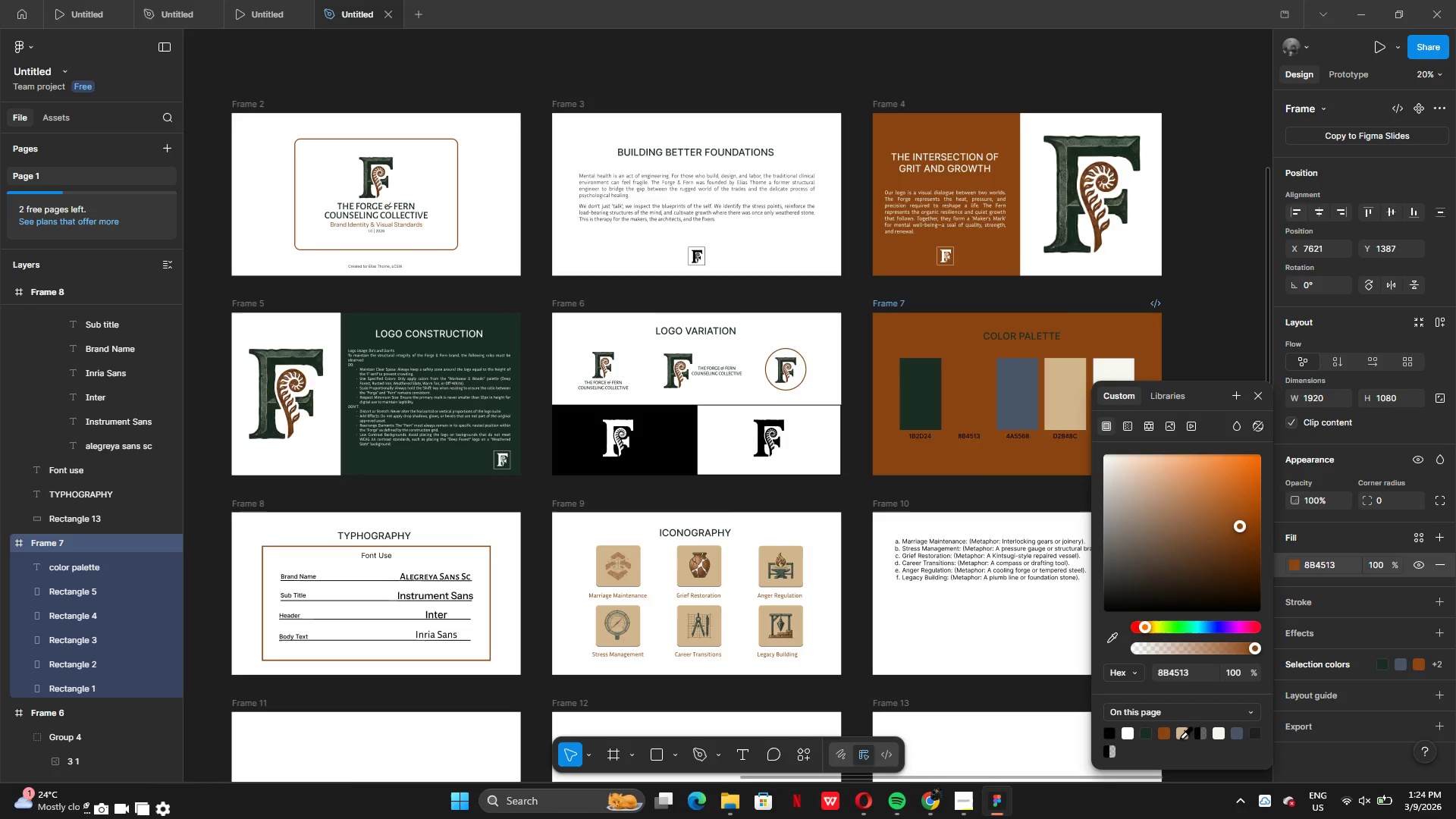 
left_click([1185, 736])
 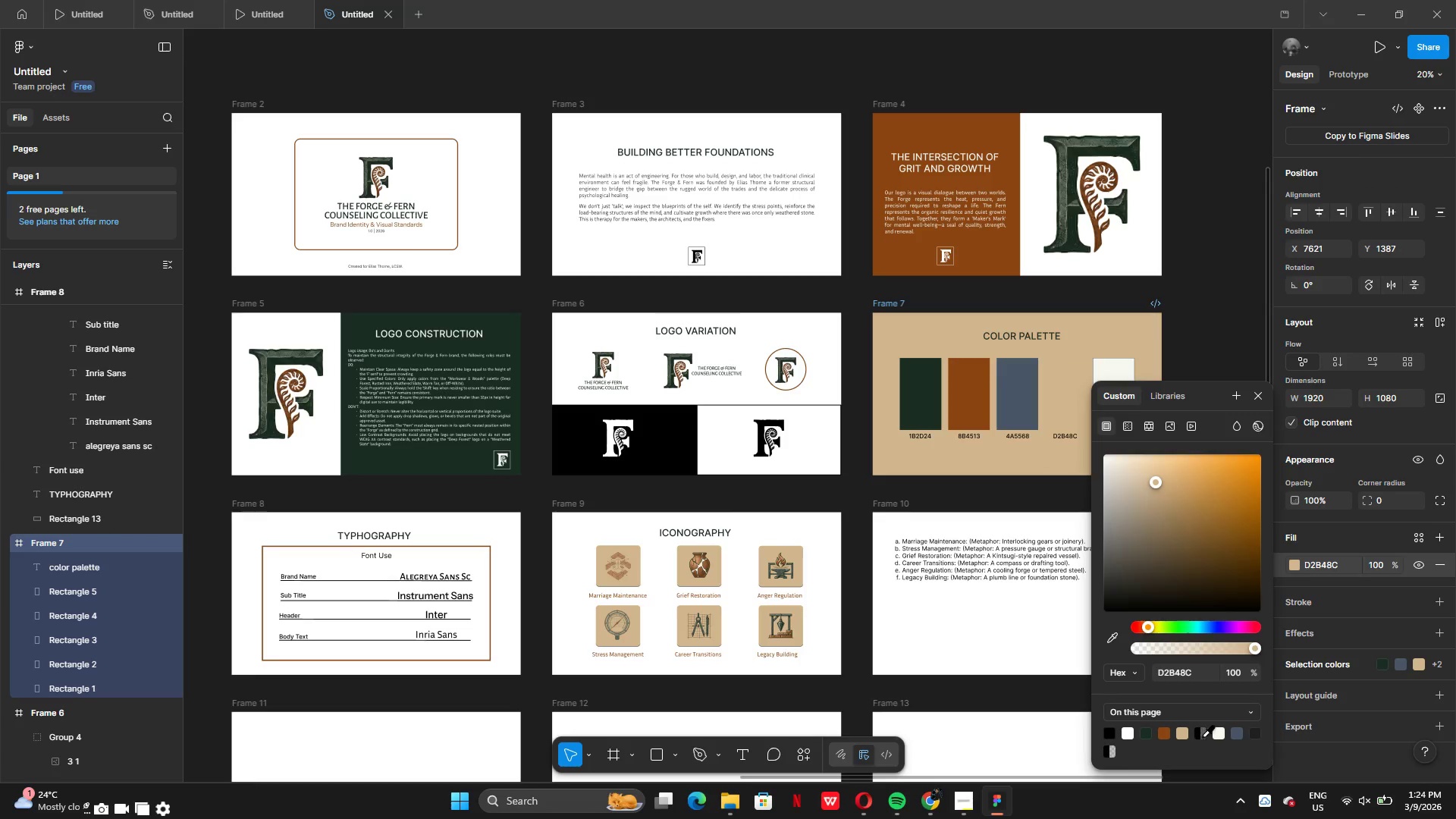 
left_click([1204, 736])
 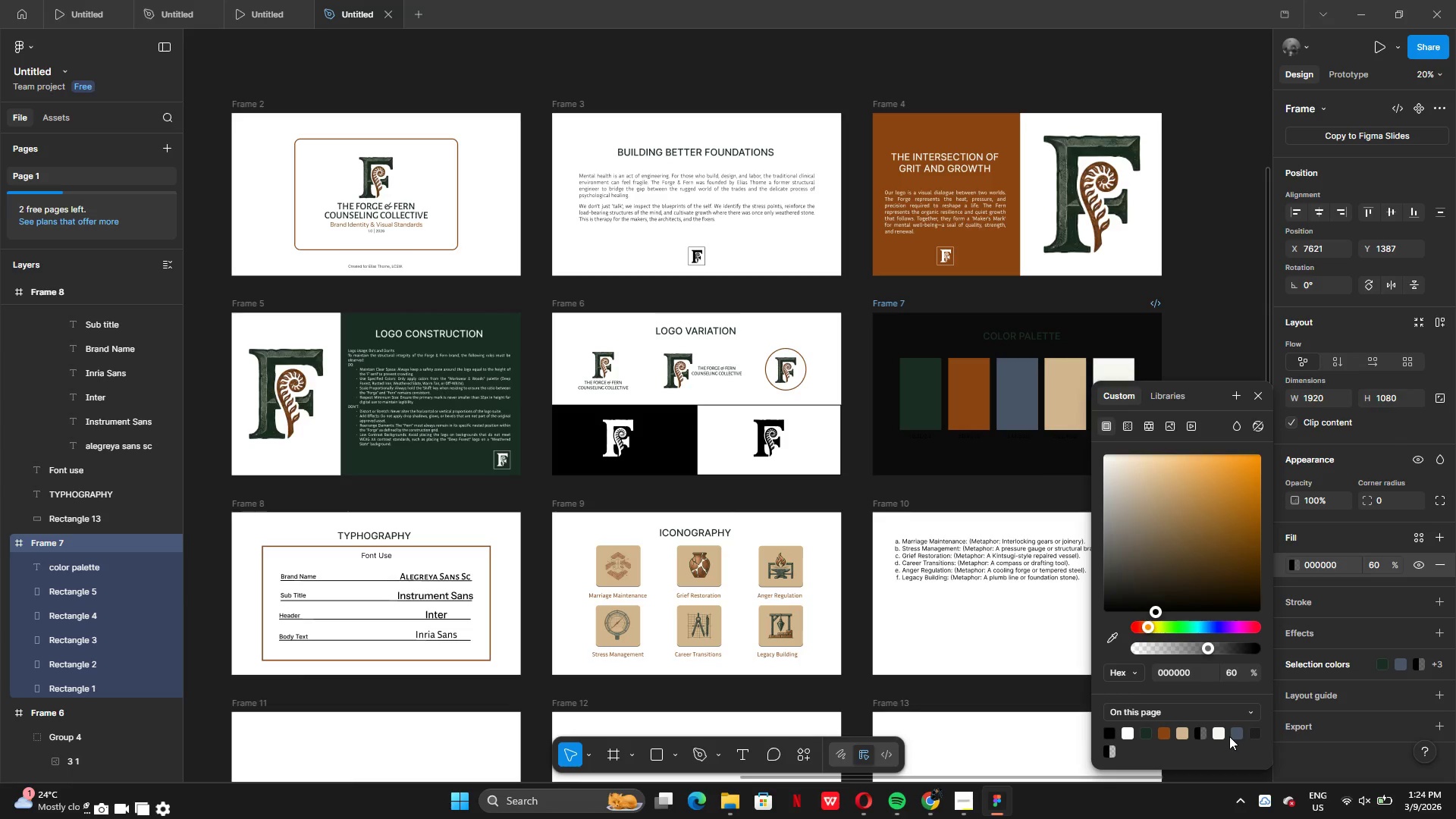 
left_click([1222, 734])
 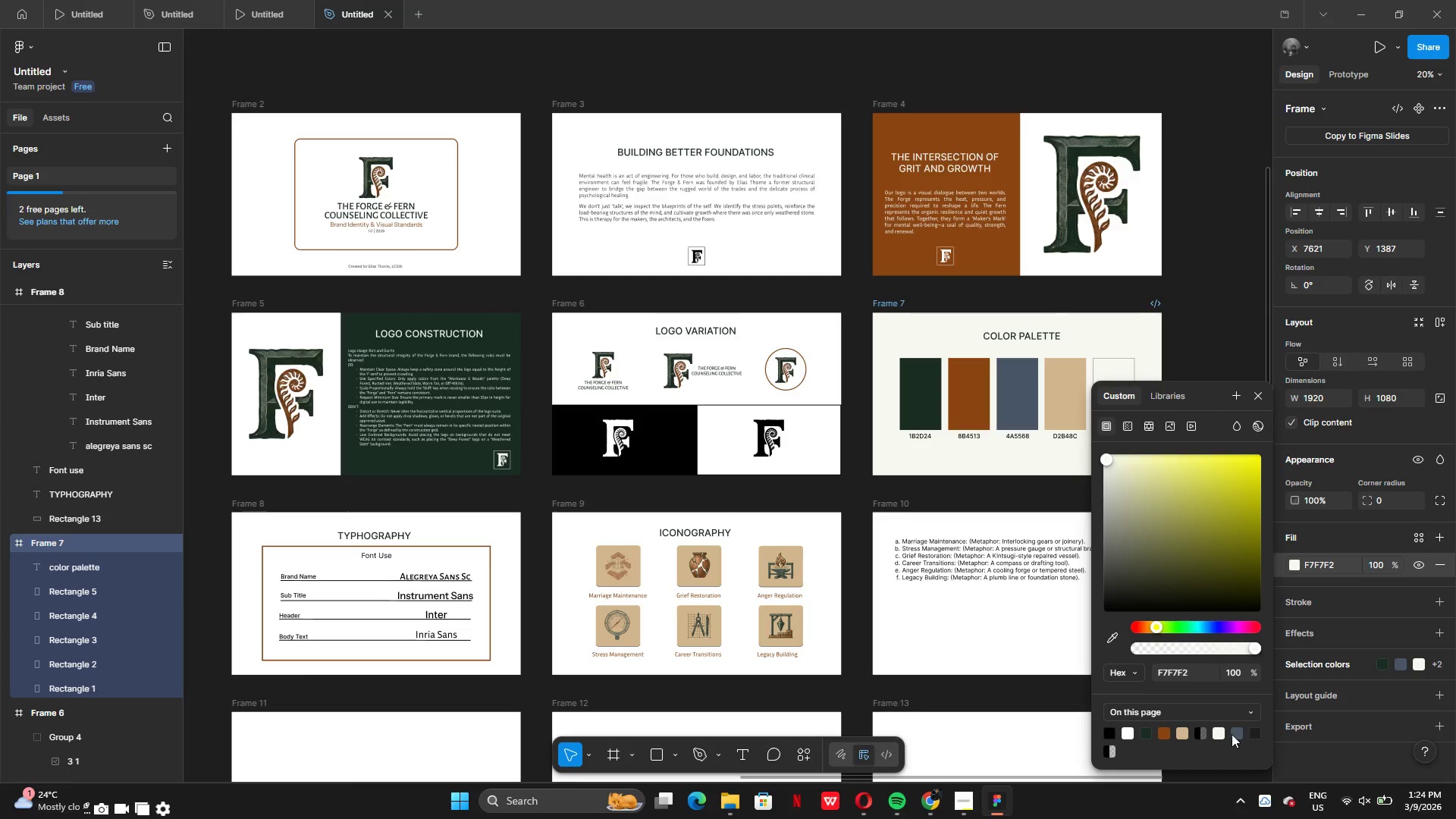 
left_click([1235, 734])
 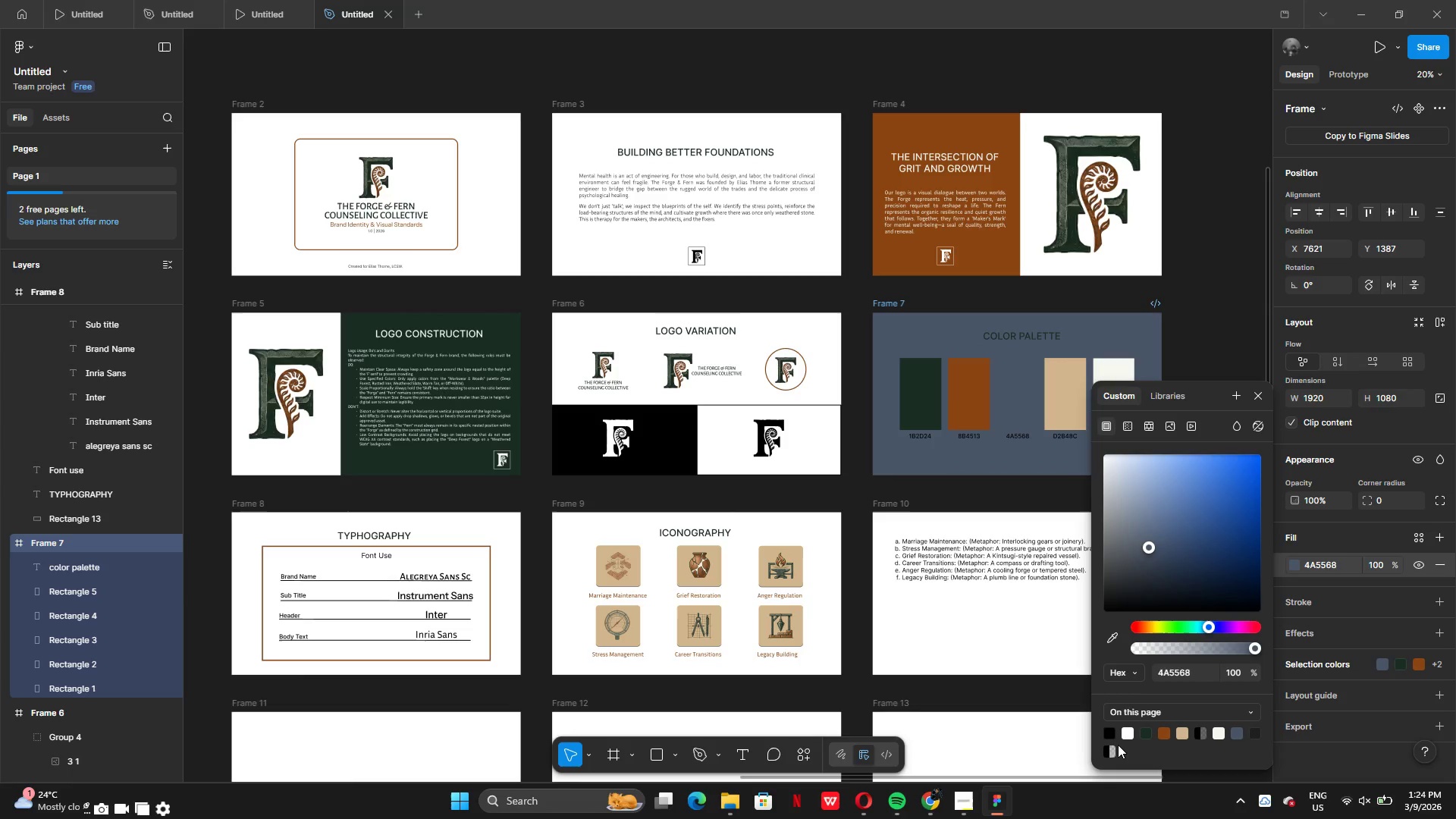 
left_click([1112, 749])
 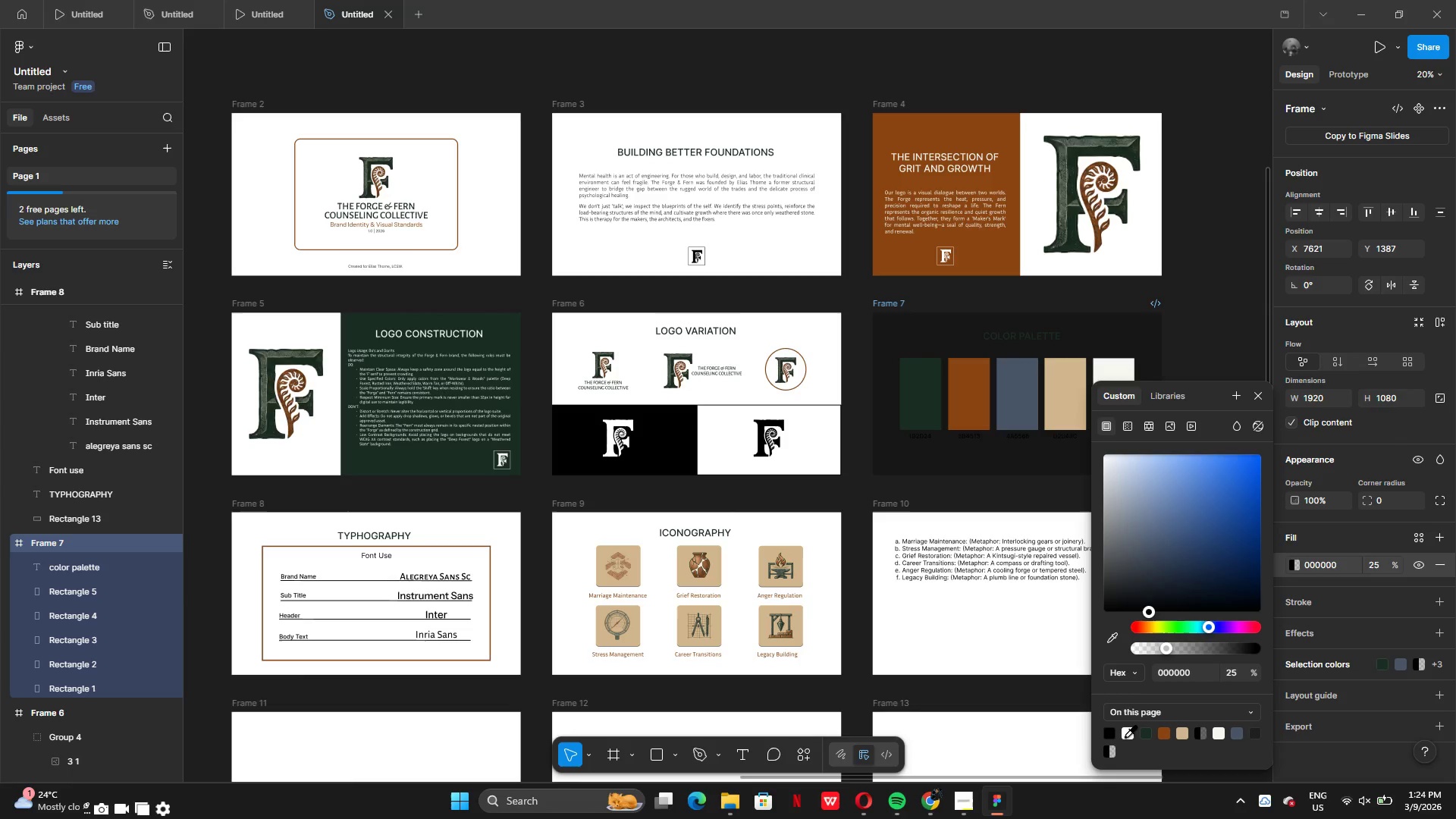 
left_click([1126, 735])
 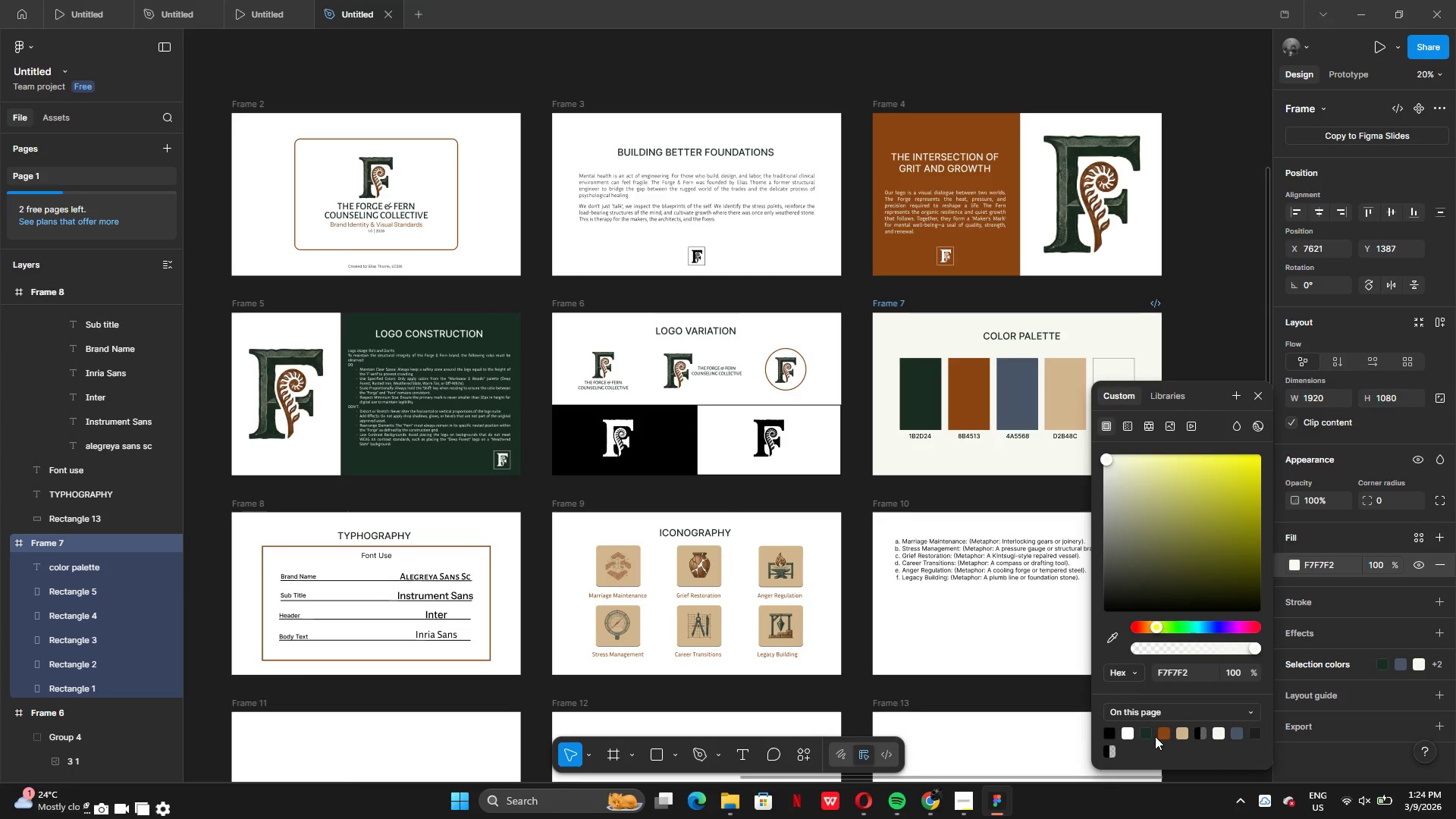 
left_click([1128, 738])
 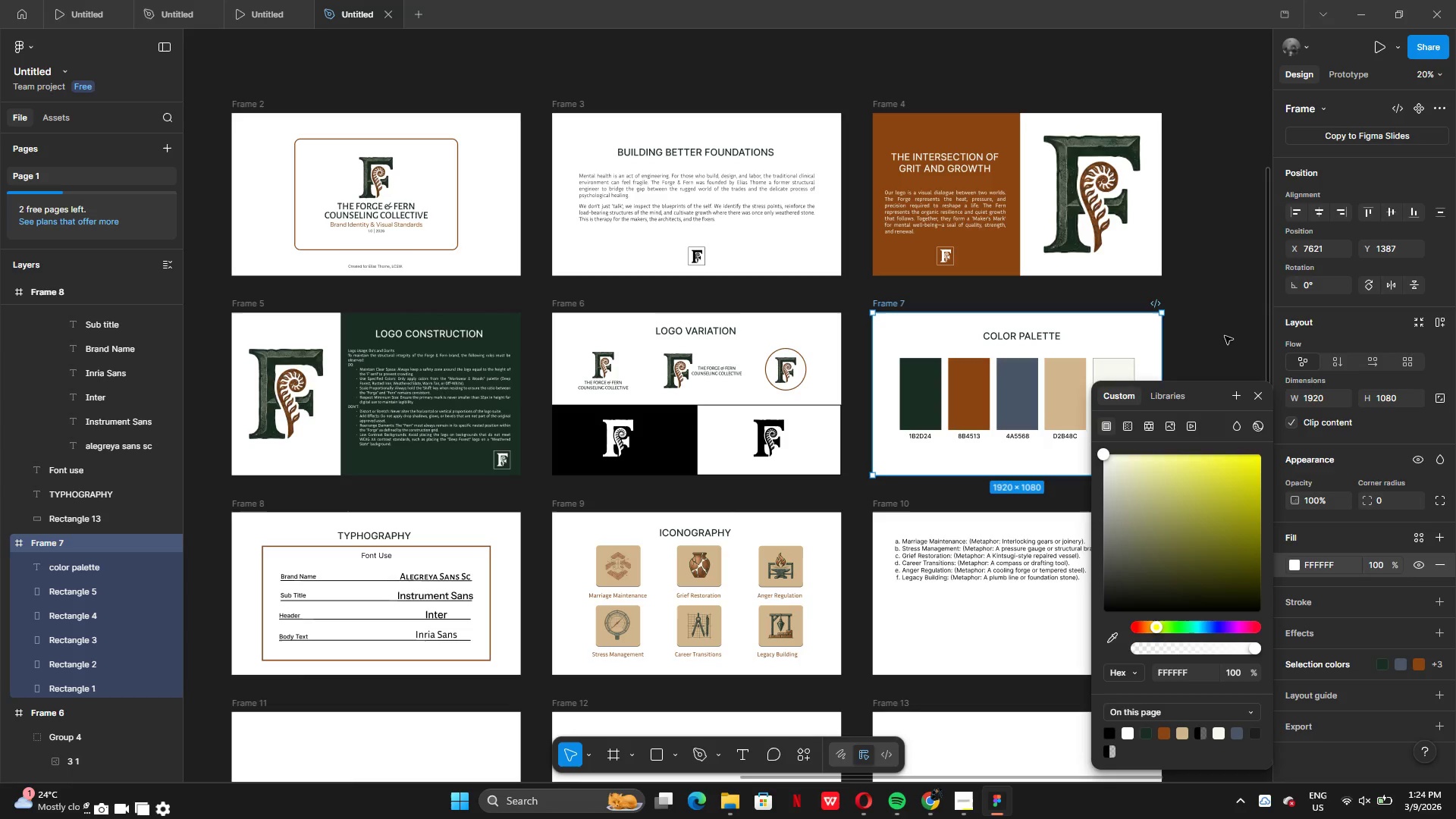 
left_click([1225, 336])
 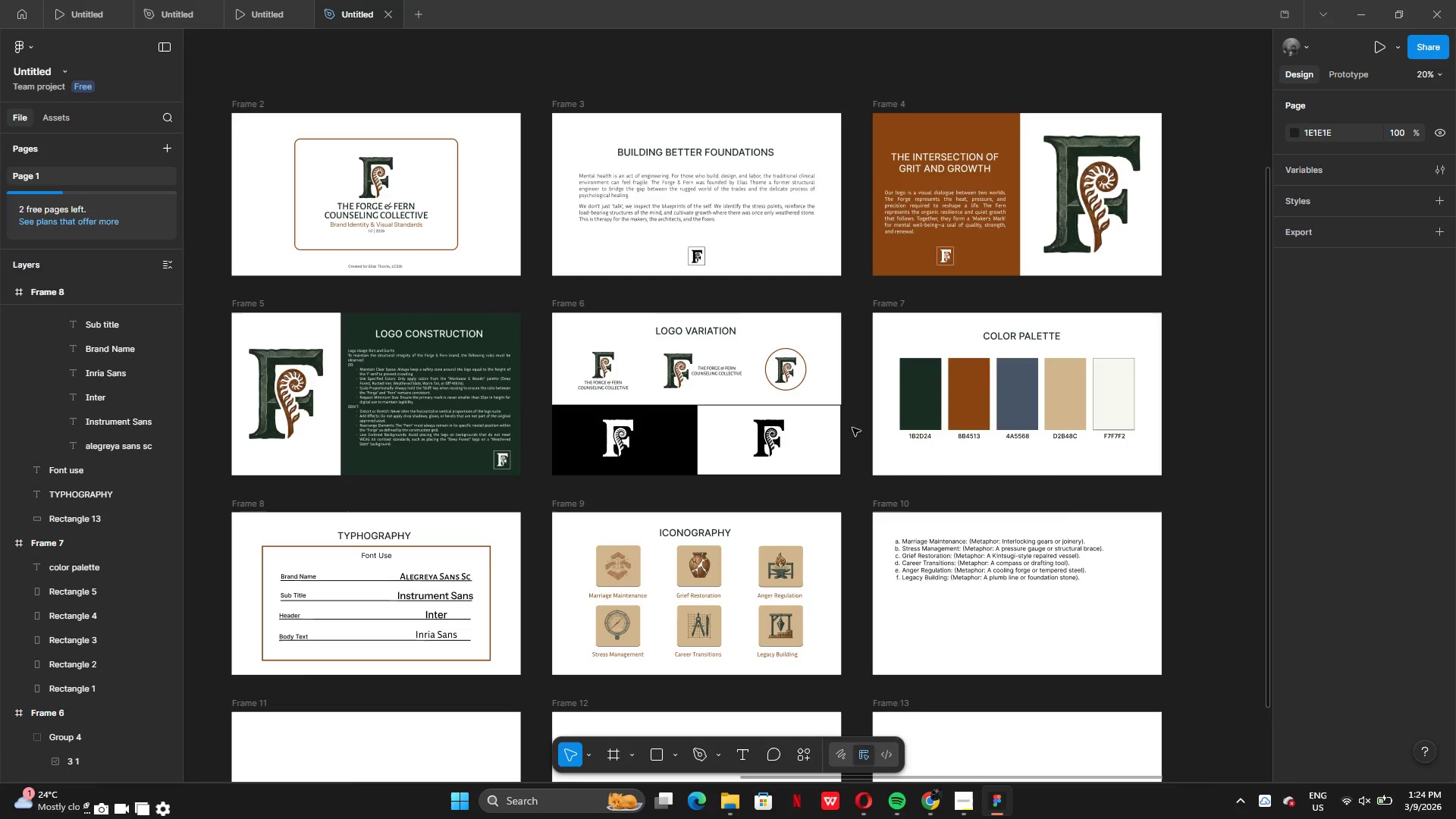 
wait(36.45)
 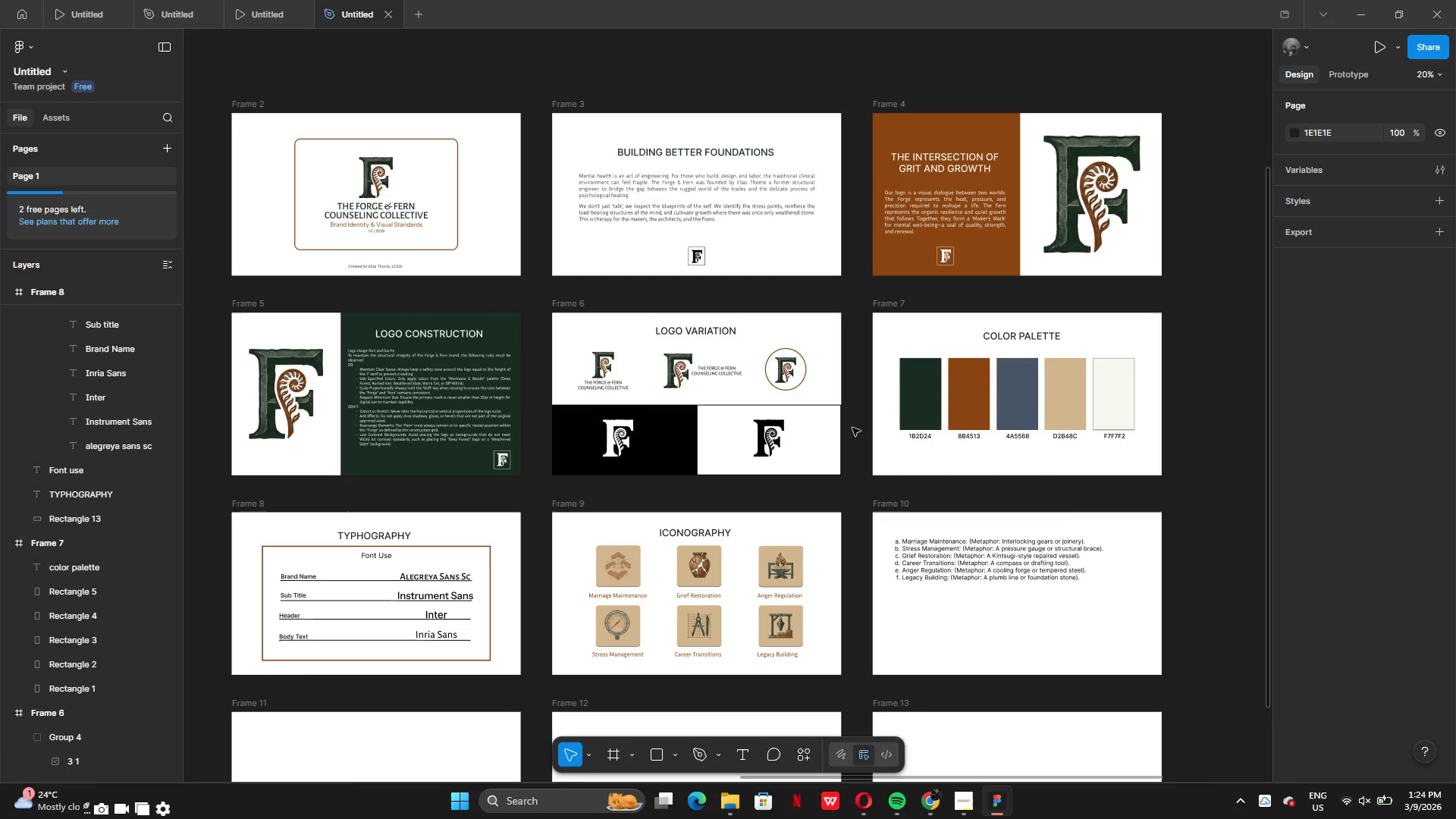 
double_click([509, 337])
 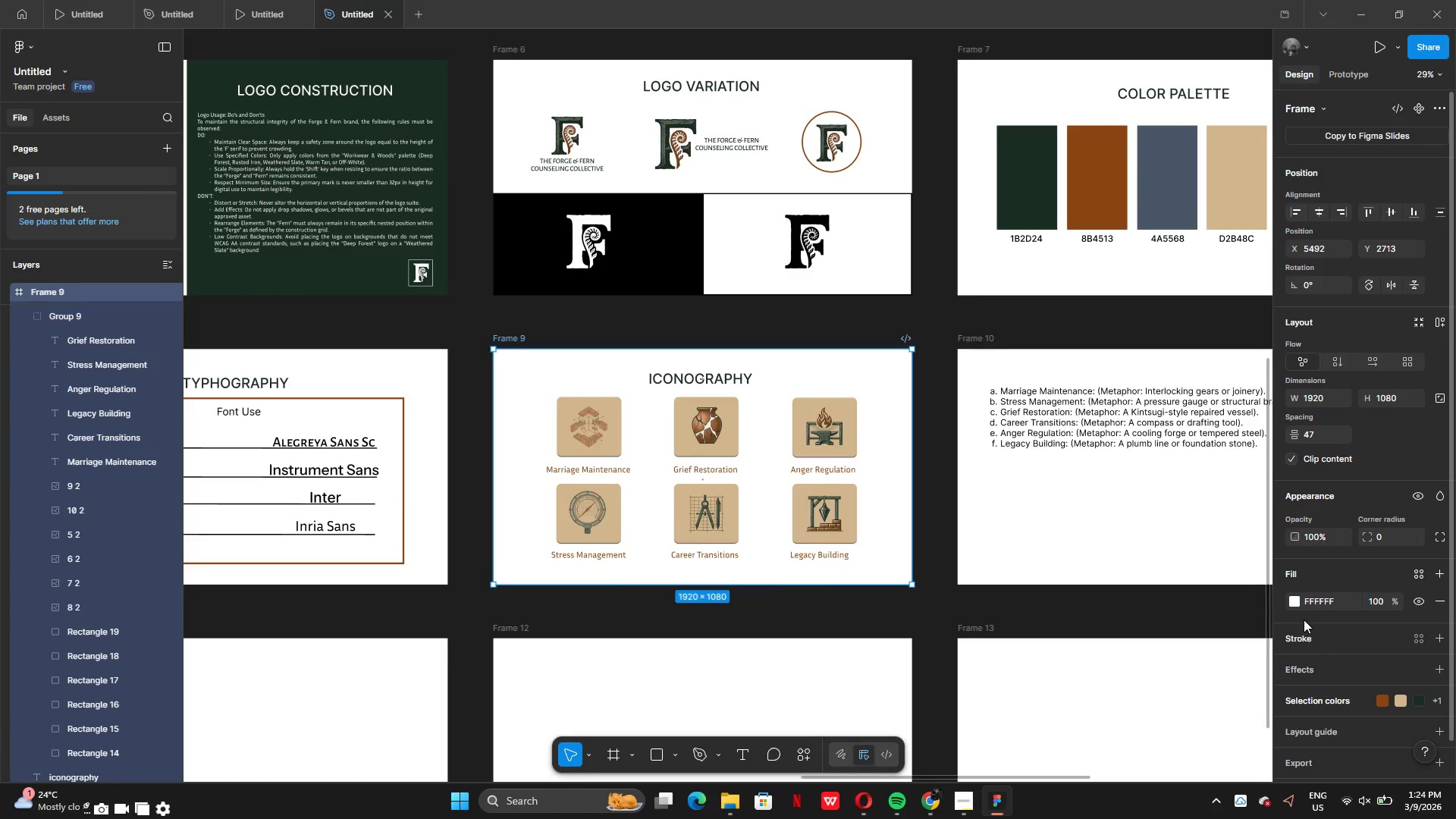 
left_click([1291, 605])
 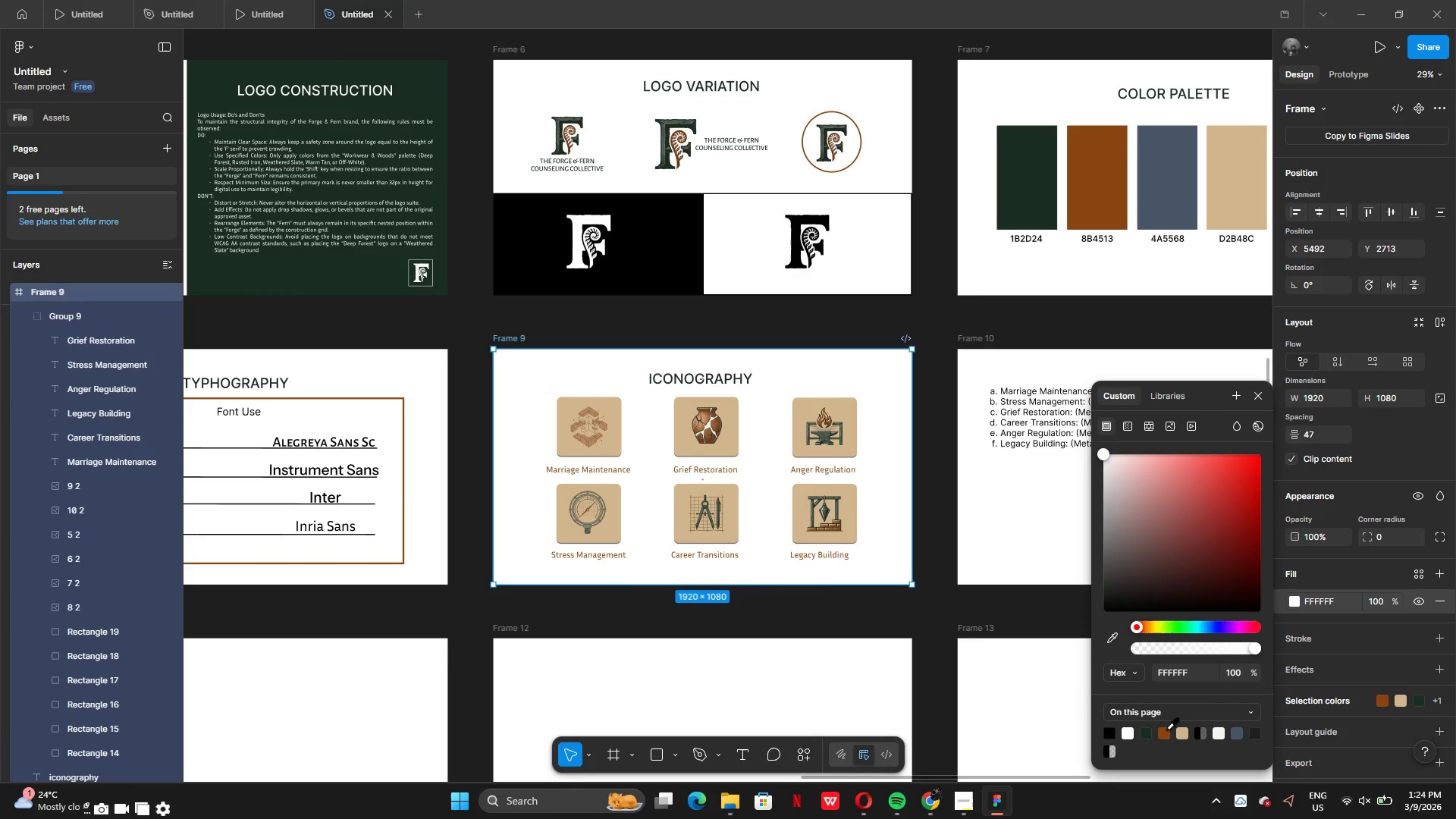 
left_click([1163, 730])
 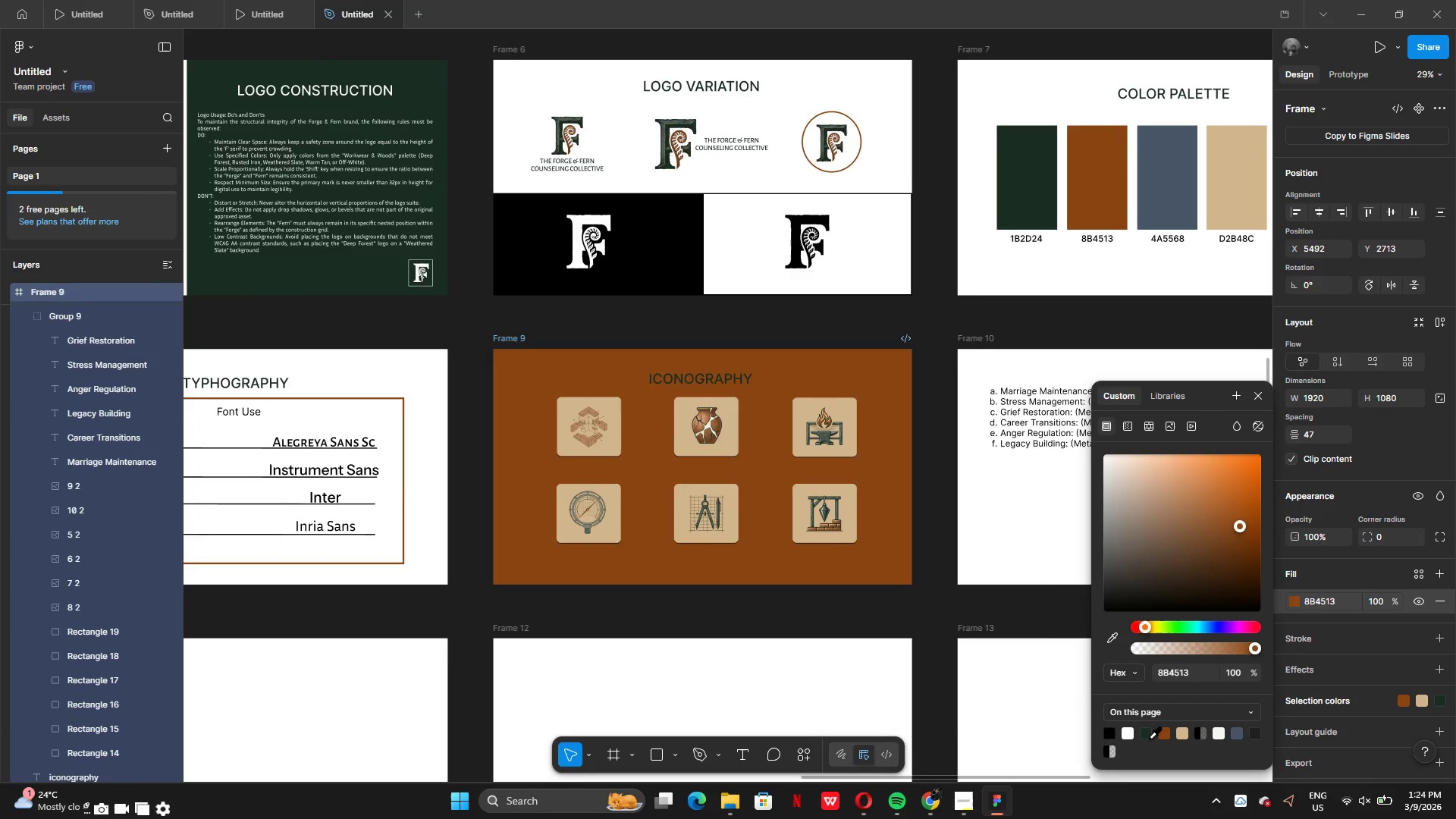 
left_click([1149, 738])
 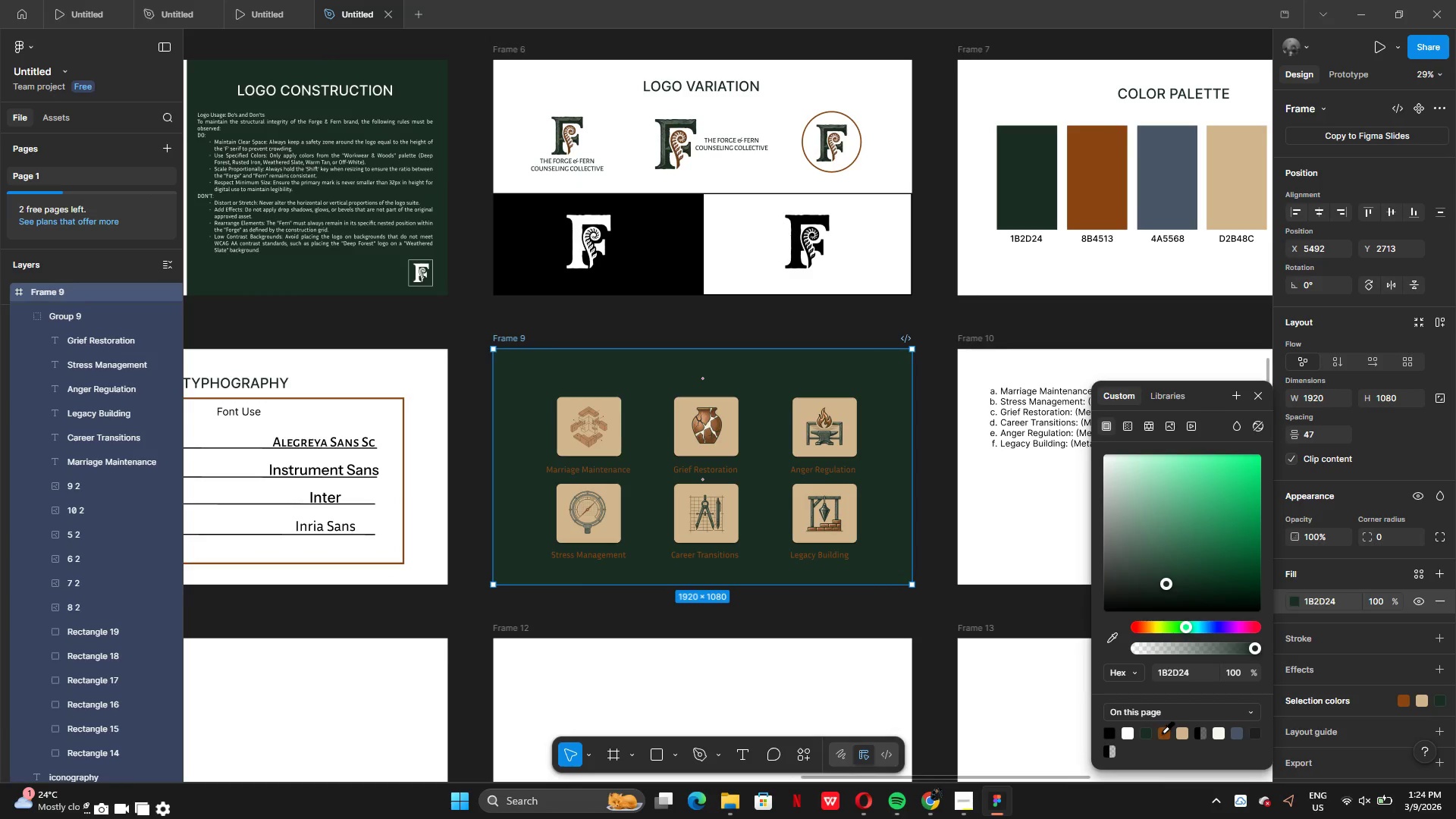 
double_click([1188, 733])
 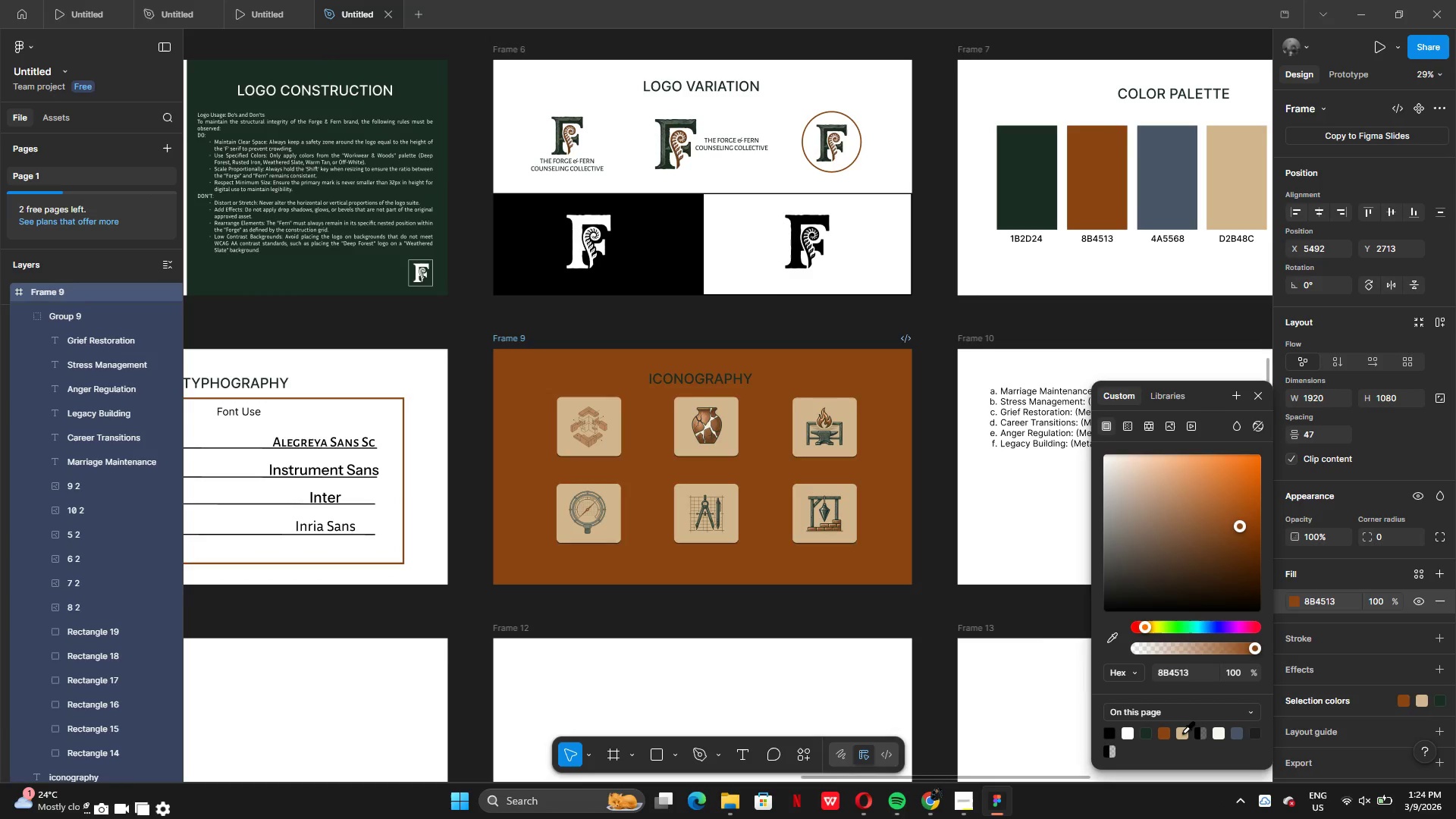 
left_click([1182, 733])
 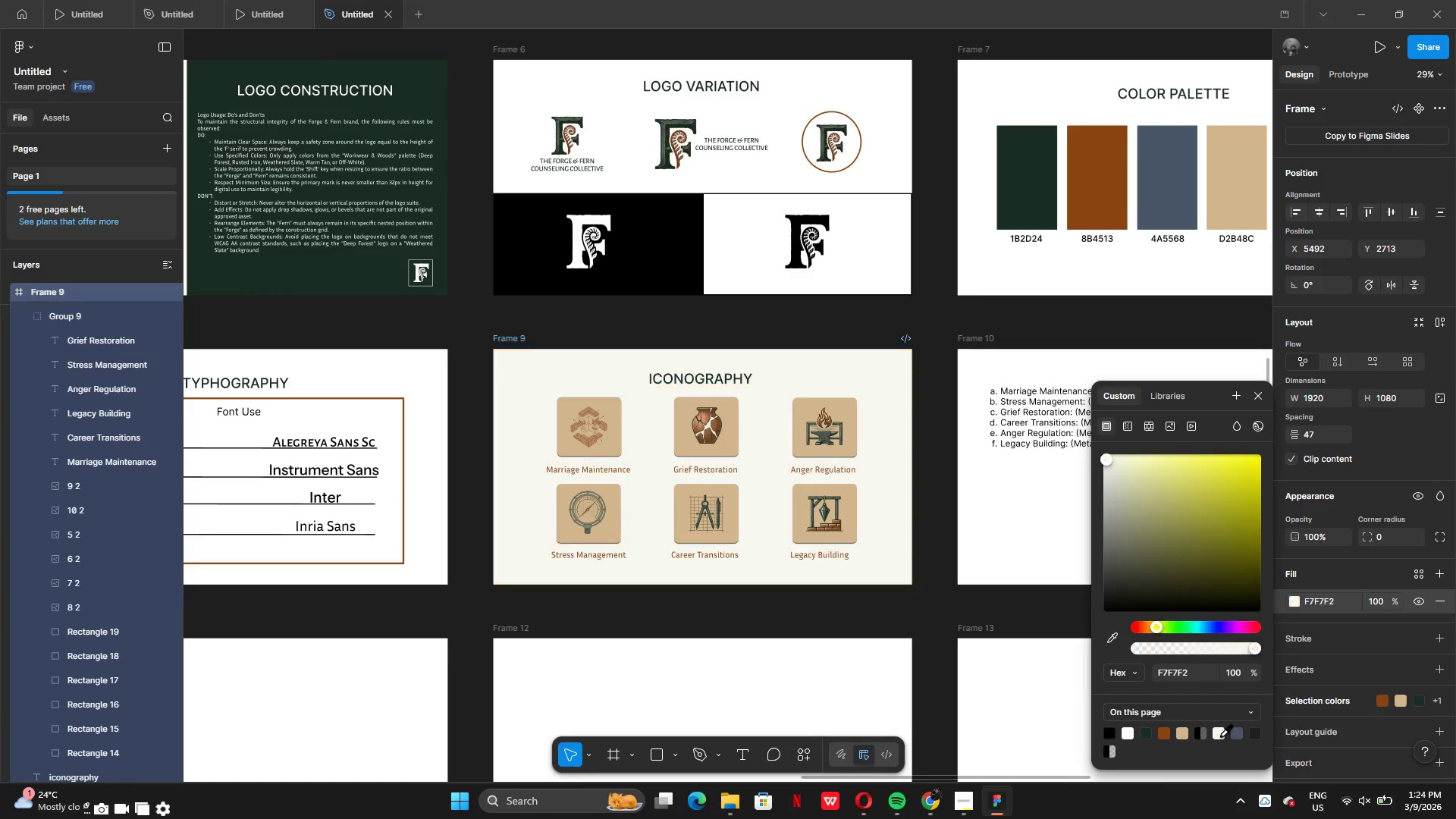 
double_click([1246, 736])
 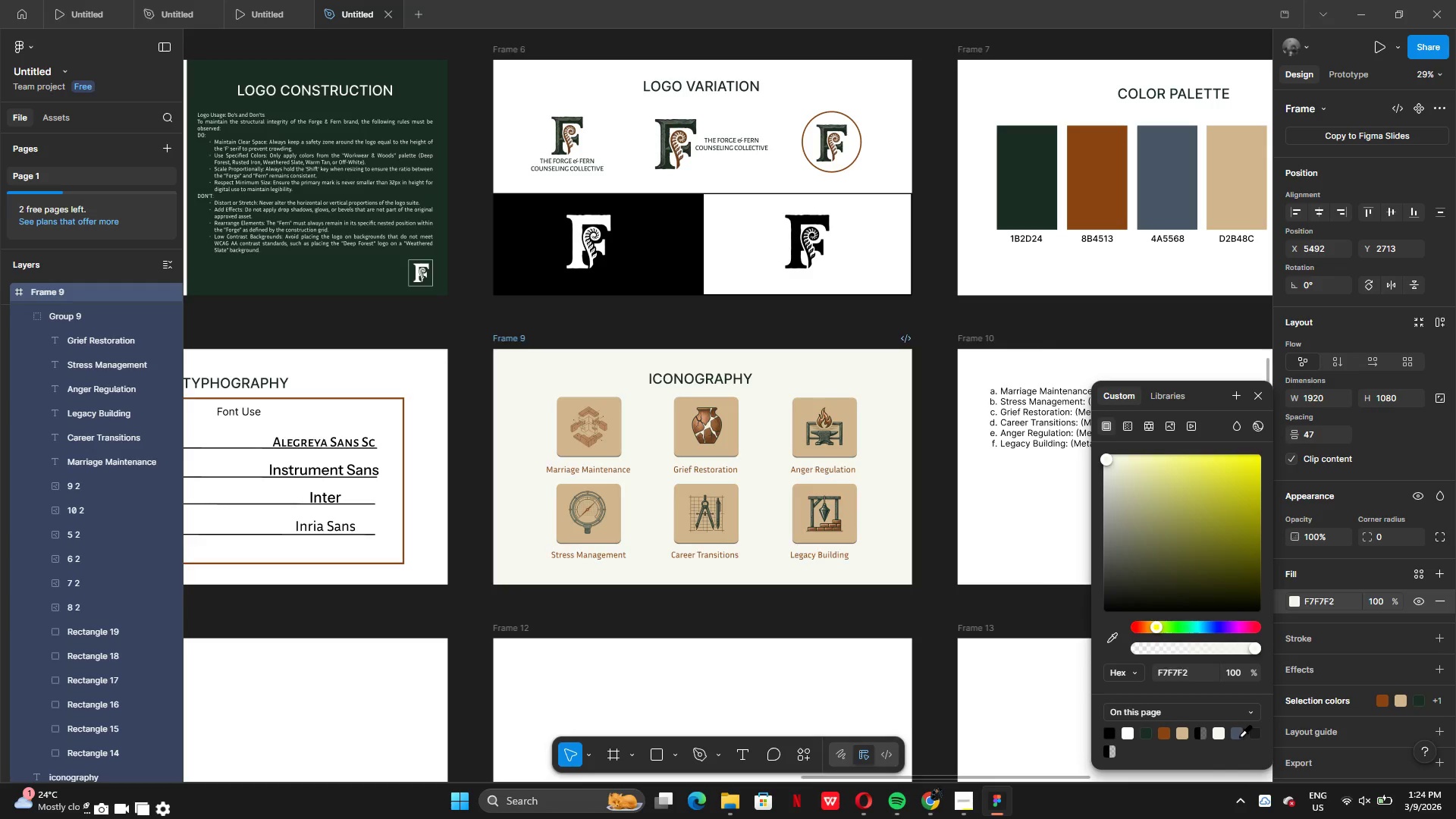 
left_click([1239, 736])
 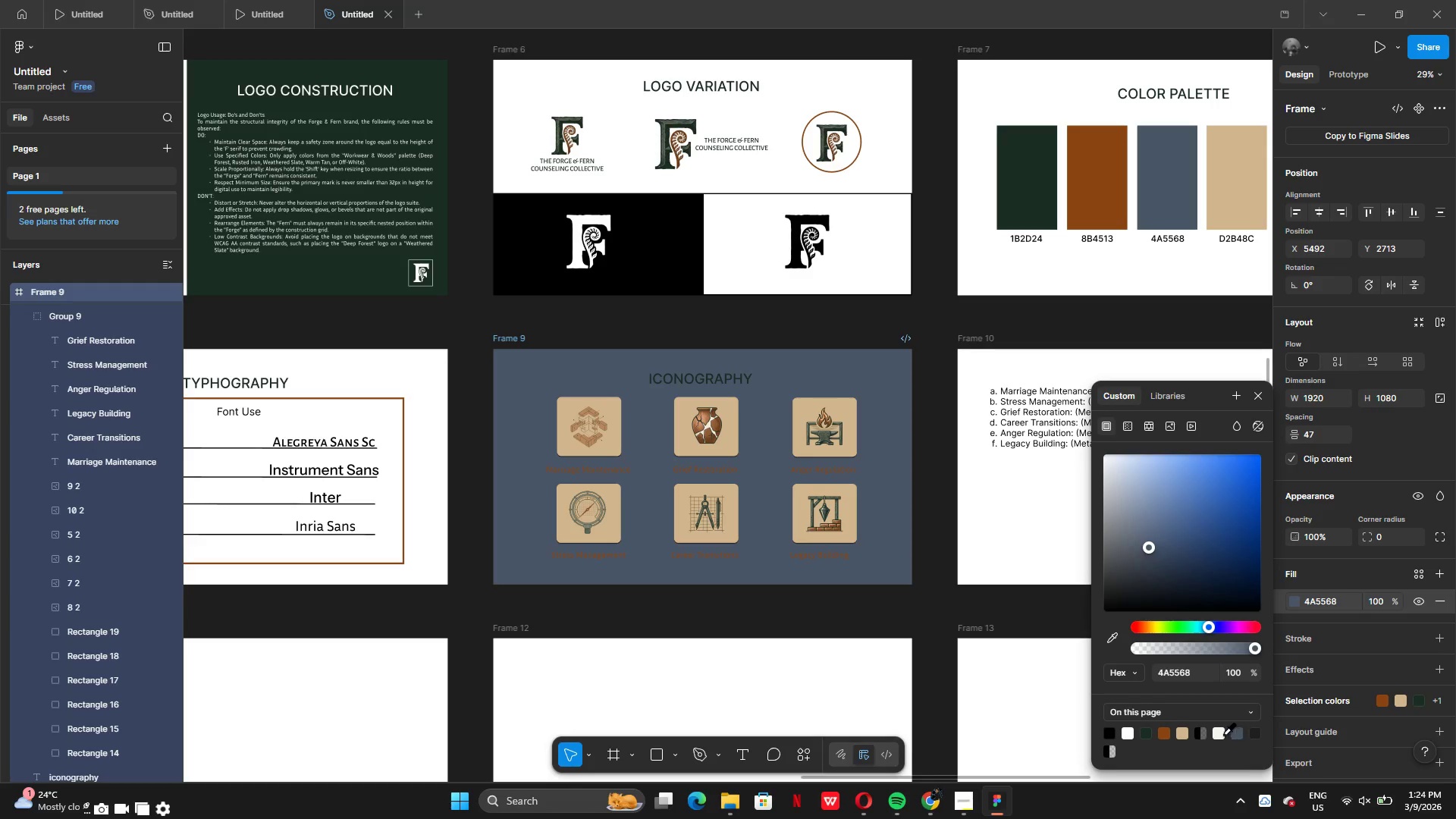 
left_click([1217, 734])
 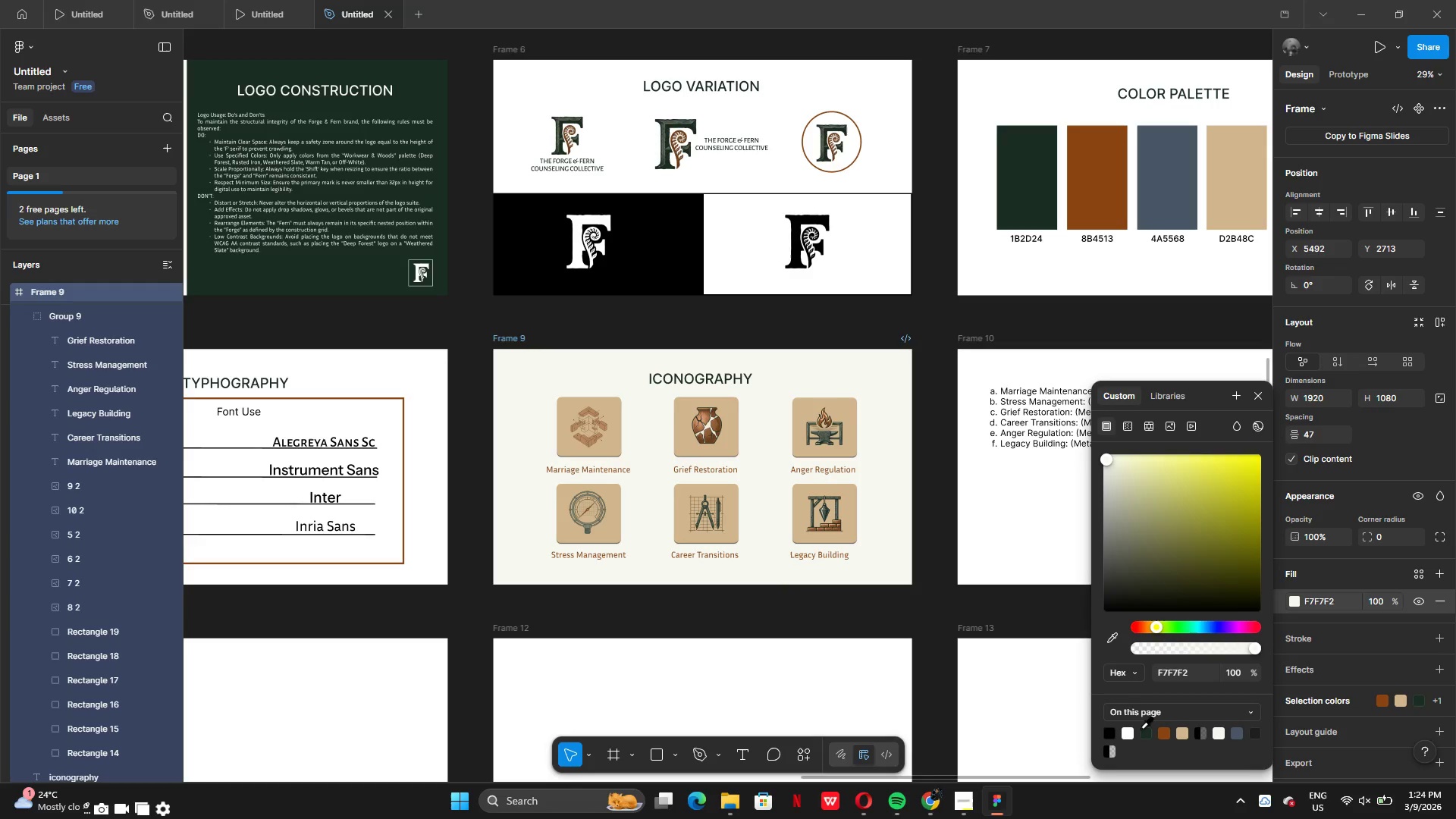 
left_click([1128, 732])
 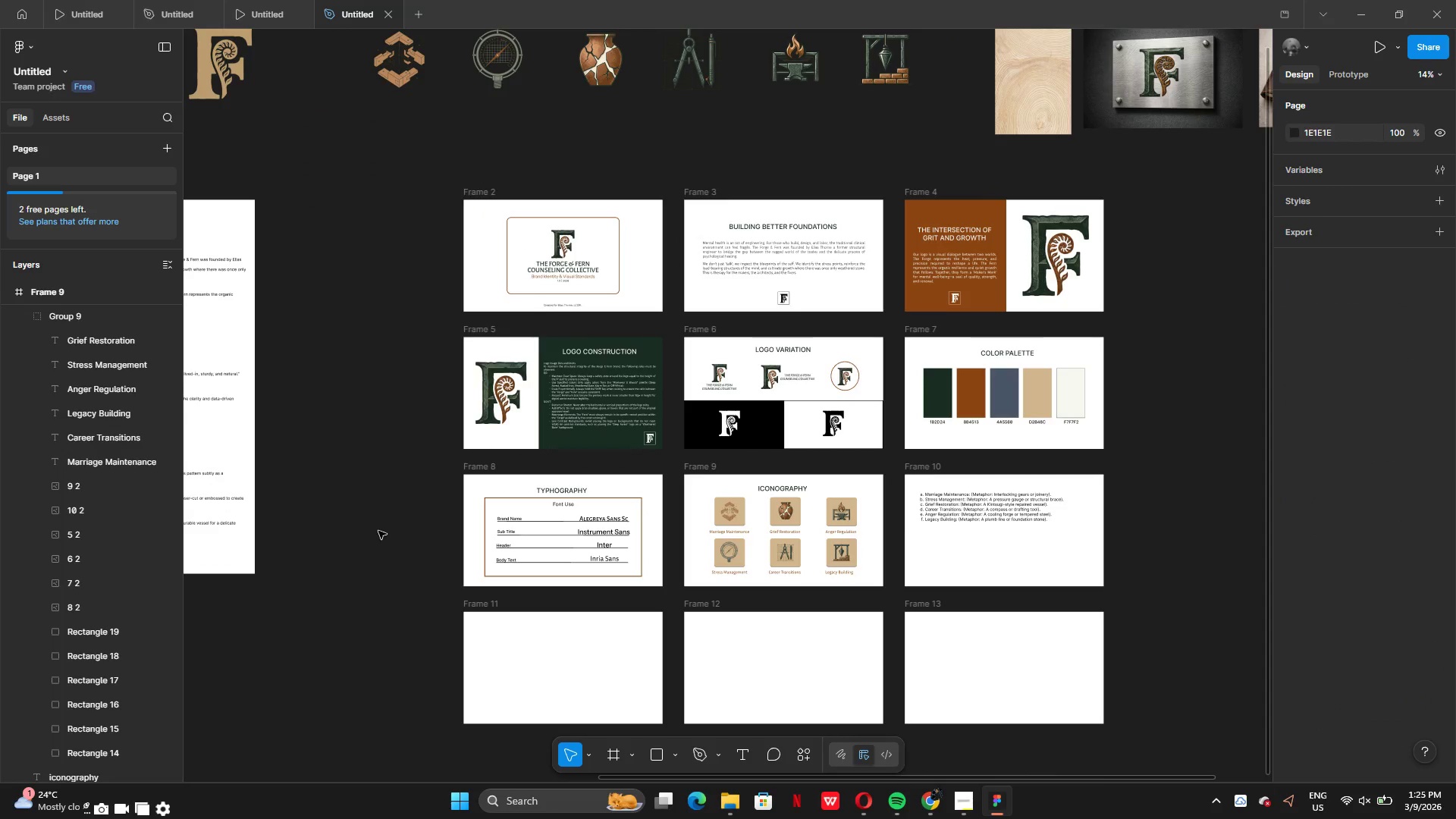 
wait(10.72)
 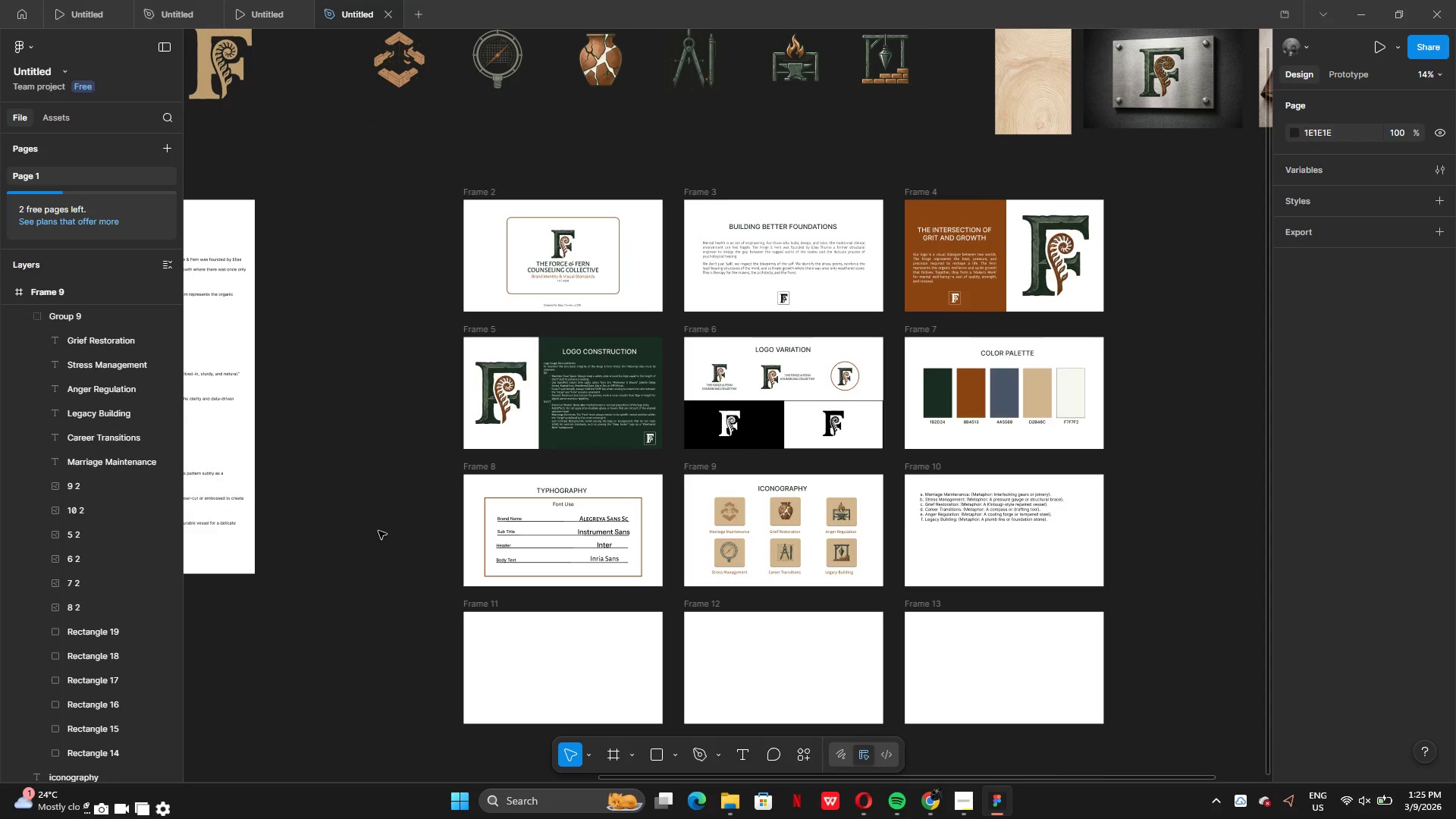 
left_click([1086, 409])
 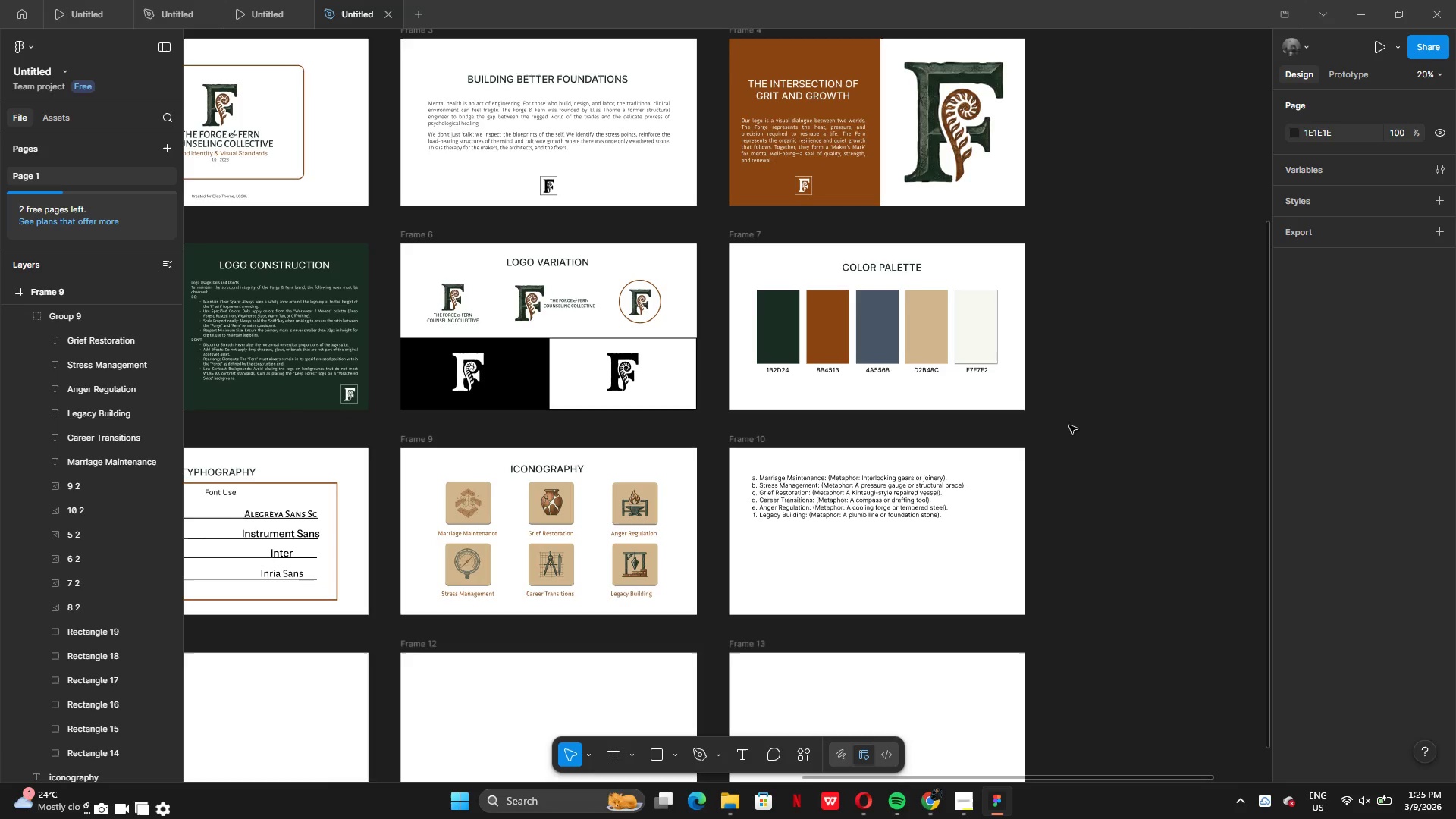 
left_click([865, 446])
 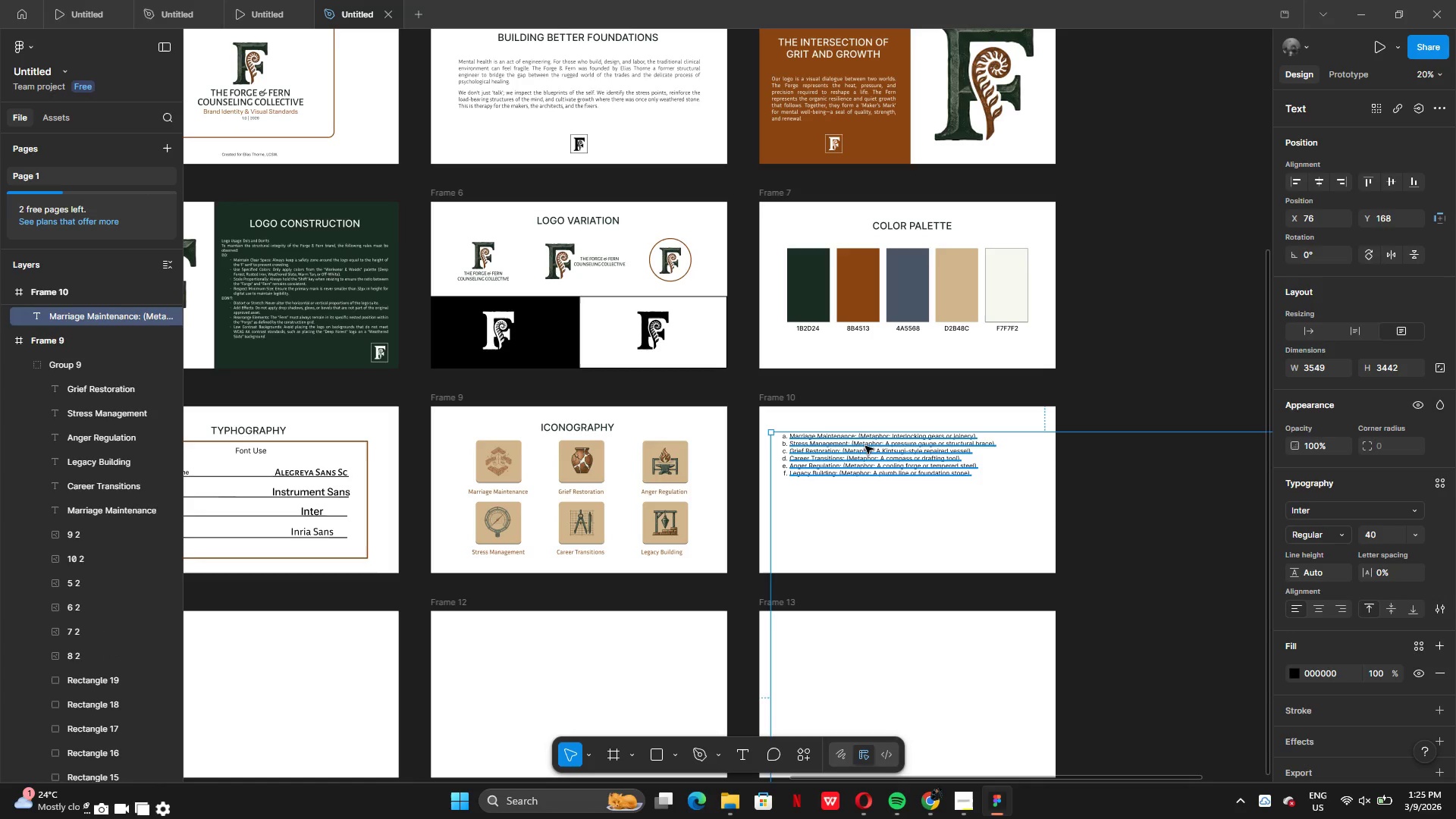 
key(Backspace)
 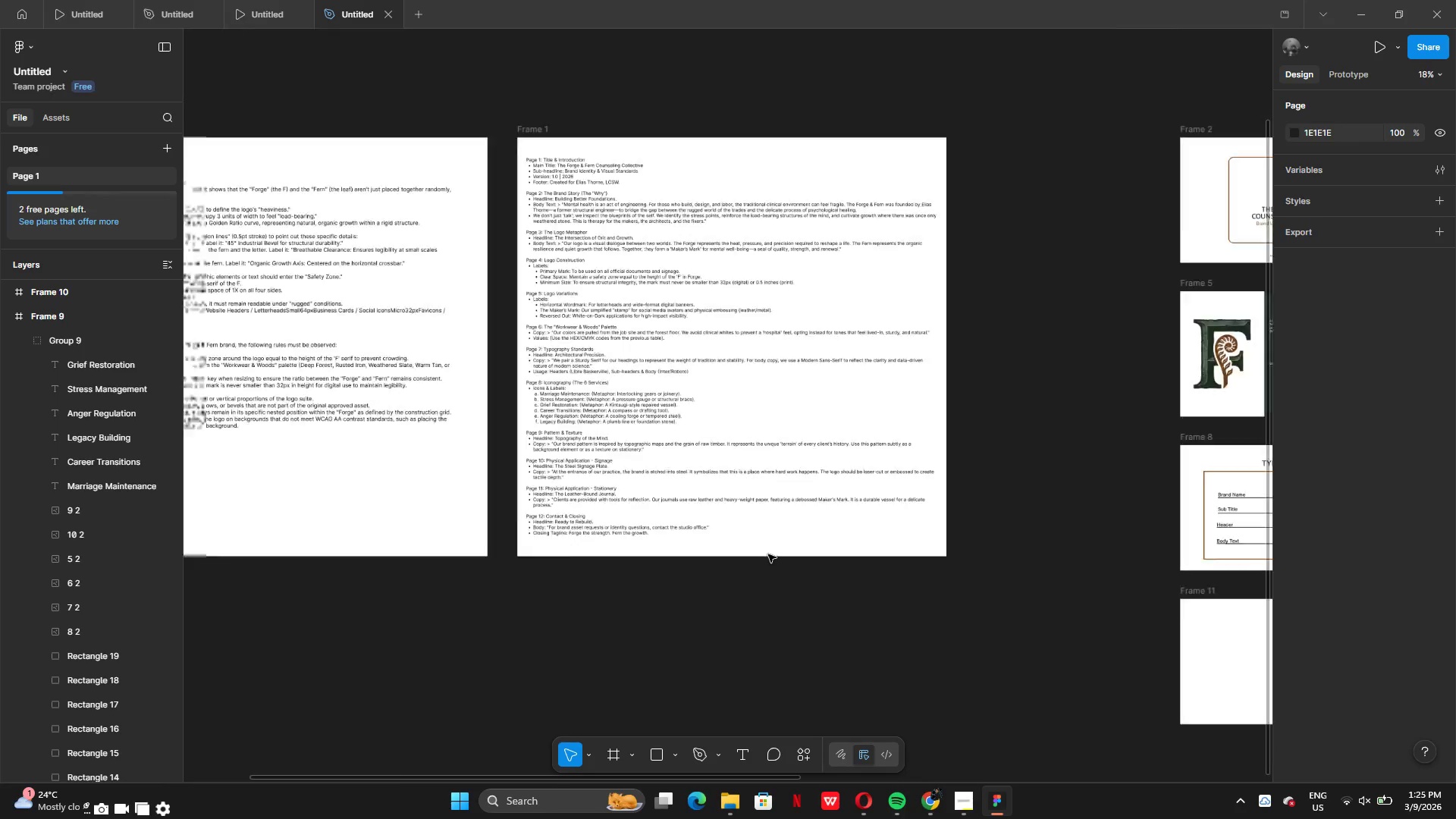 
wait(7.27)
 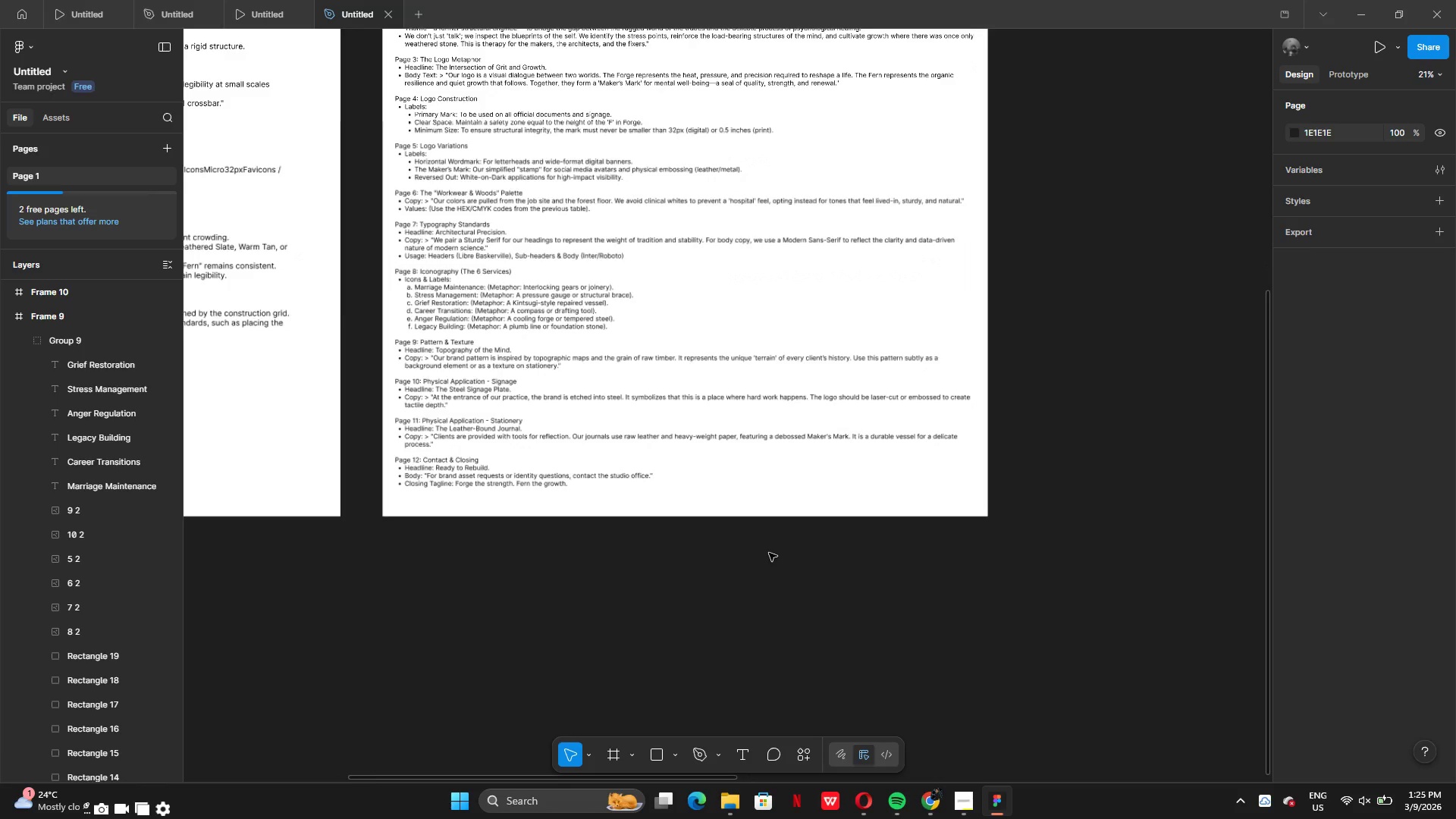 
left_click([999, 158])
 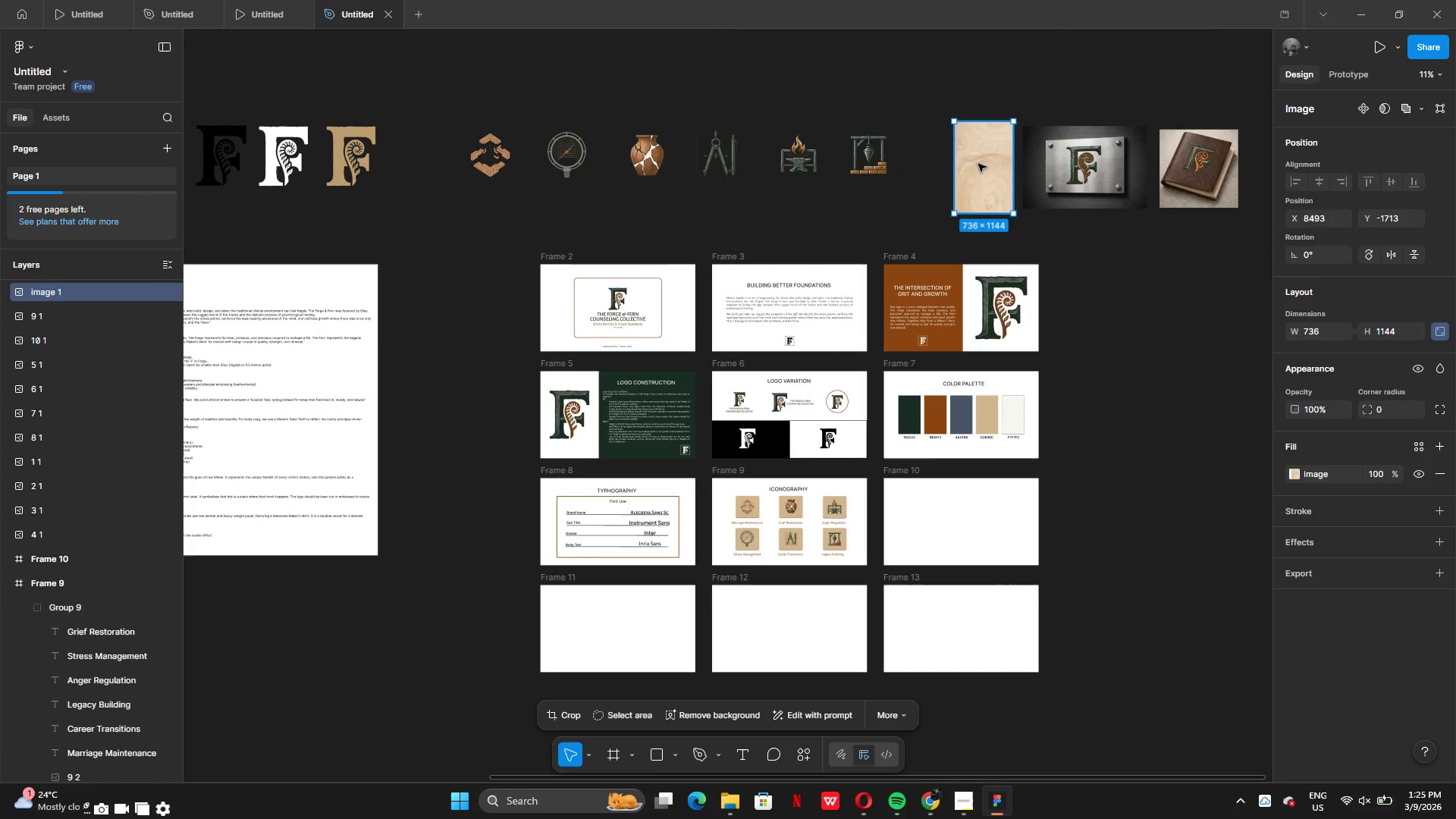 
hold_key(key=AltLeft, duration=0.47)
left_click_drag(start_coordinate=[977, 165], to_coordinate=[932, 531])
 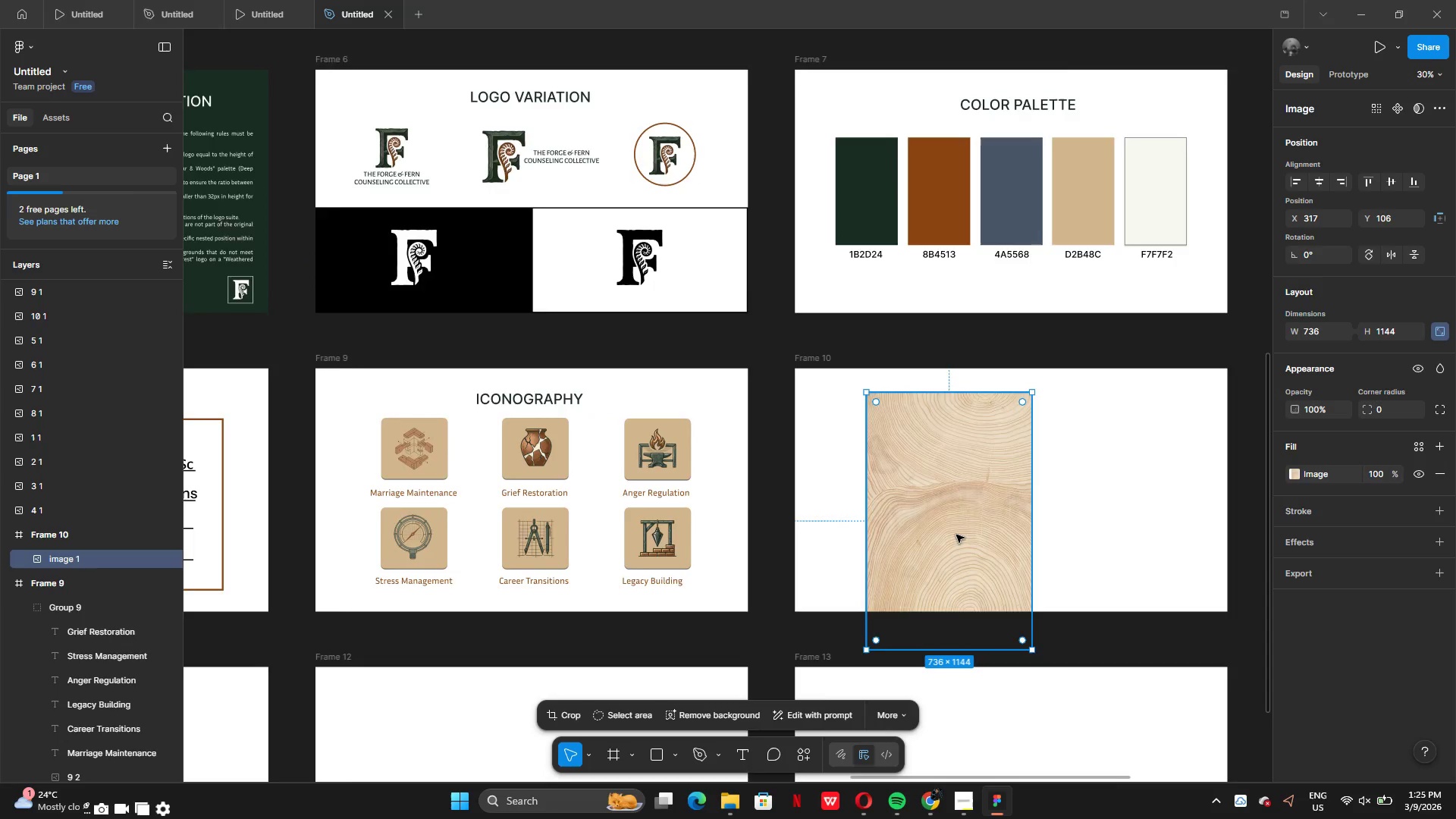 
left_click_drag(start_coordinate=[975, 538], to_coordinate=[921, 516])
 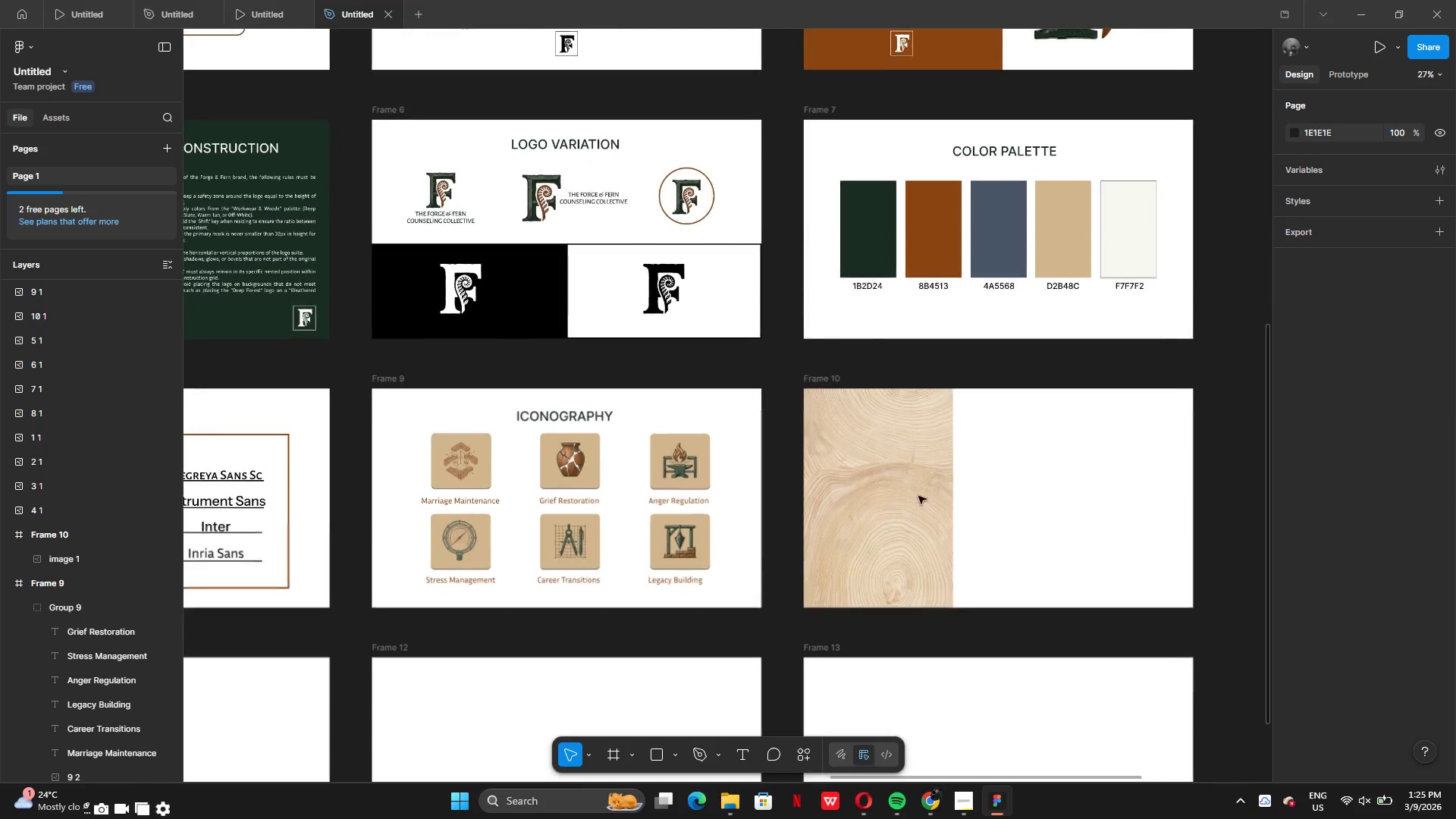 
left_click([902, 491])
 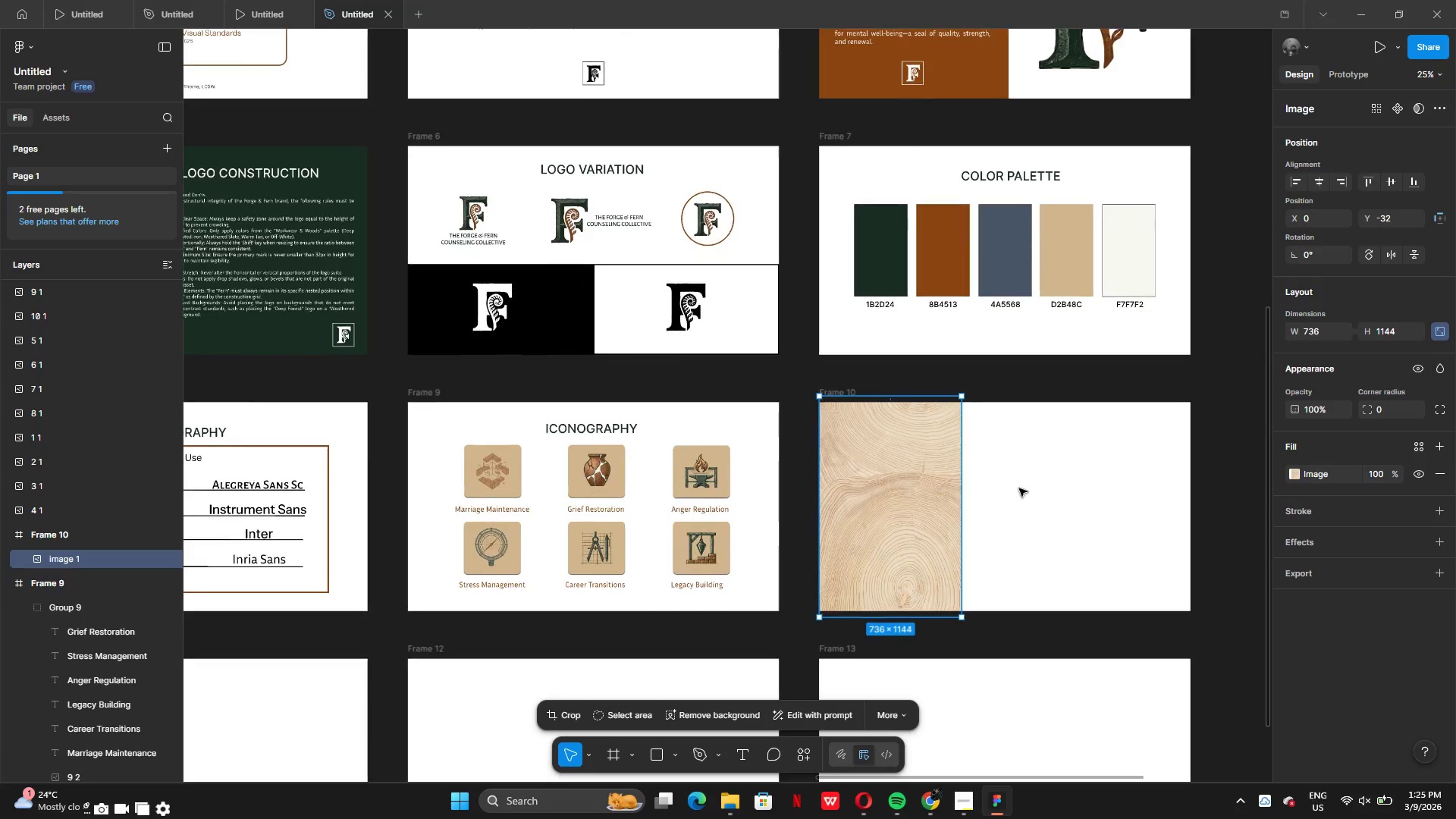 
left_click([994, 436])
 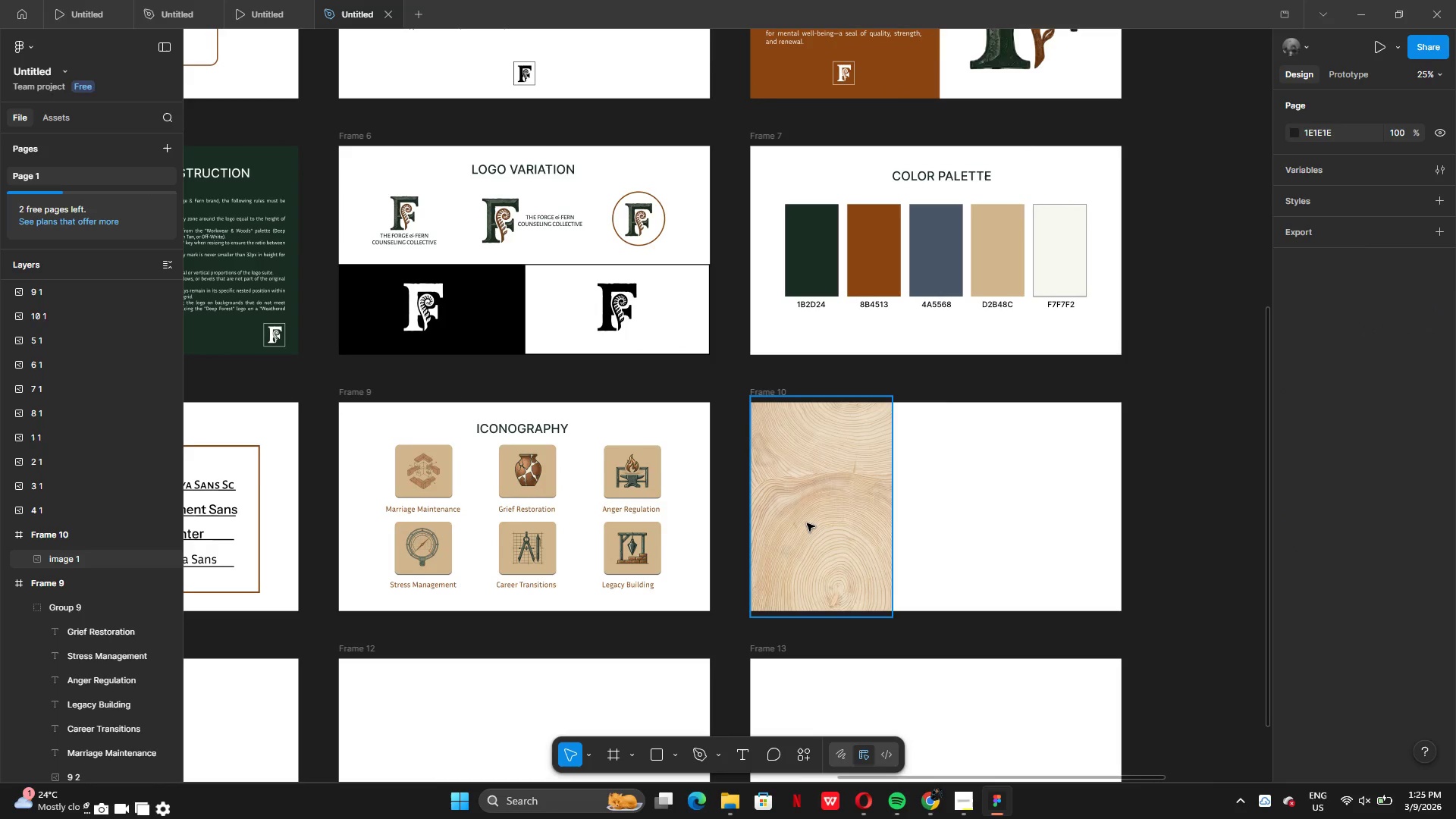 
left_click_drag(start_coordinate=[815, 523], to_coordinate=[821, 524])
 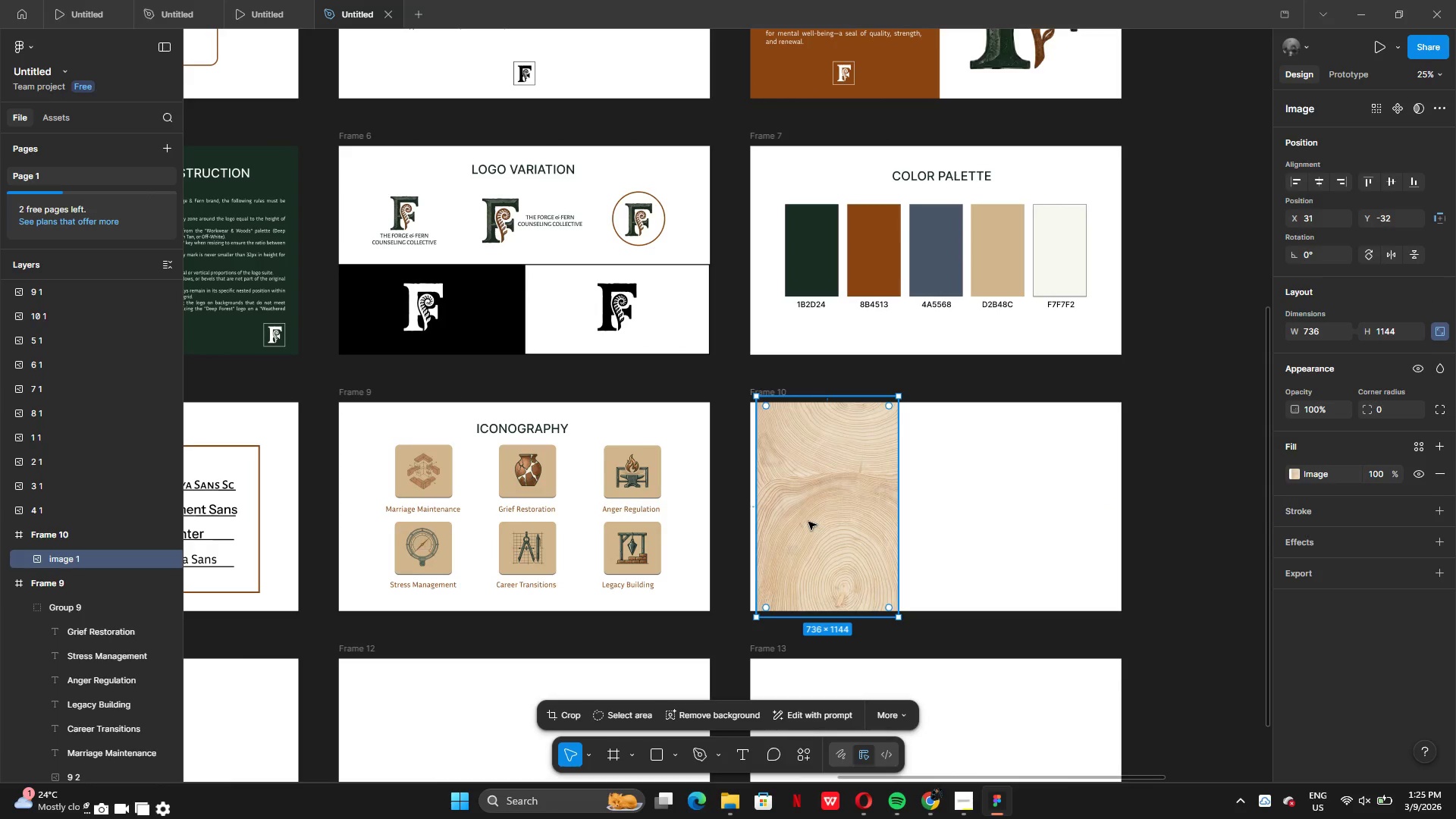 
left_click_drag(start_coordinate=[808, 522], to_coordinate=[799, 525])
 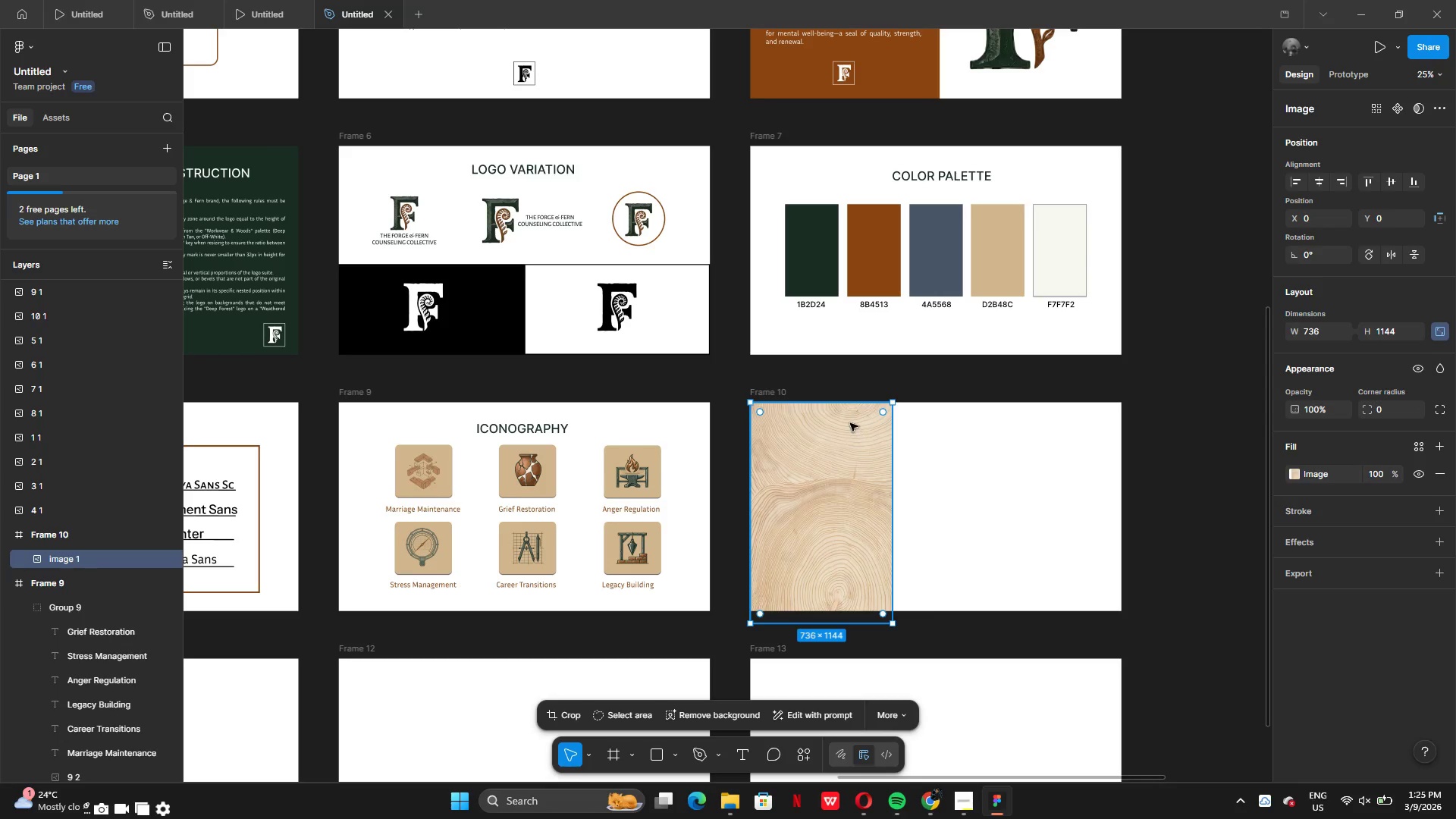 
left_click_drag(start_coordinate=[839, 406], to_coordinate=[837, 426])
 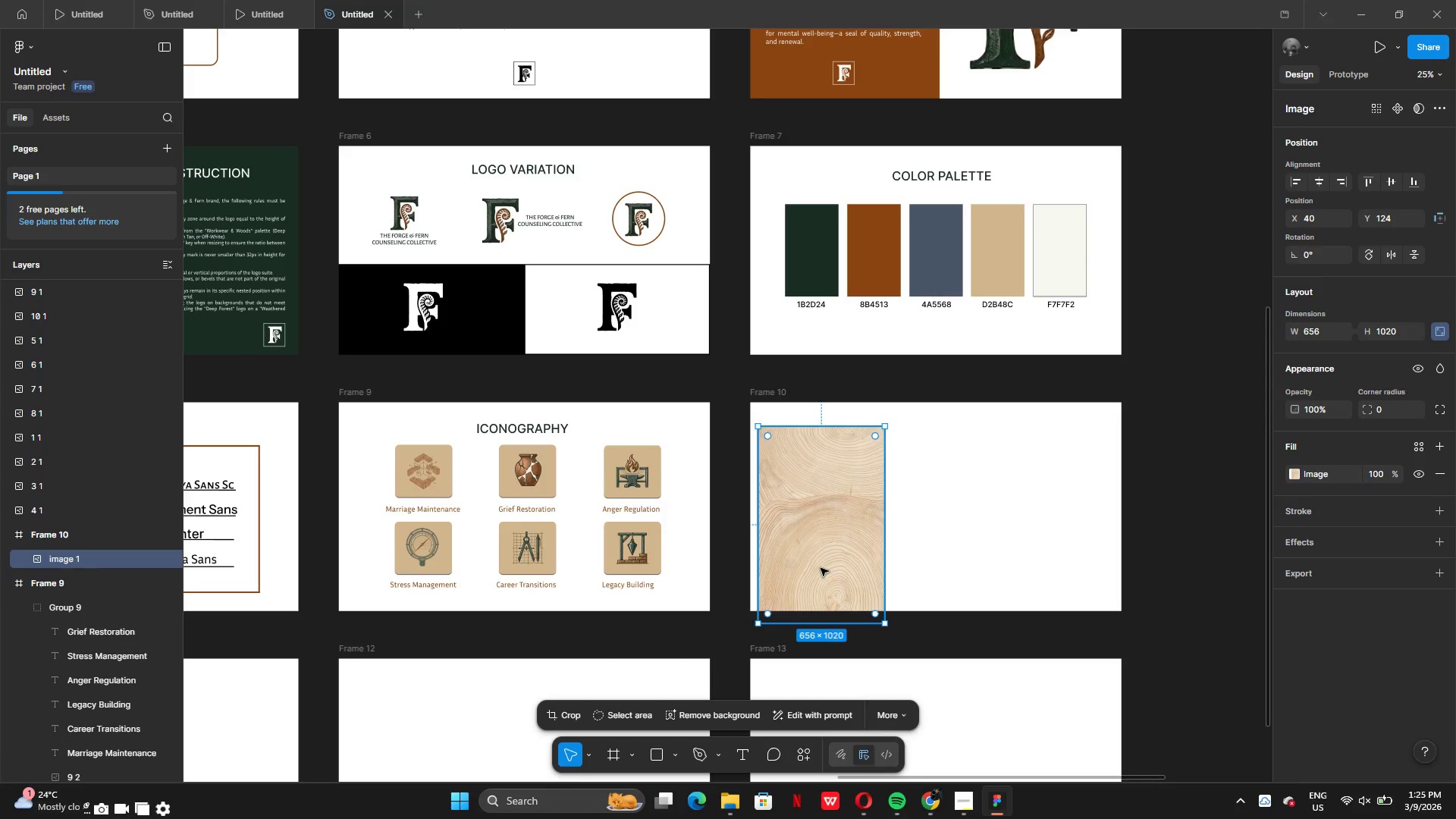 
left_click_drag(start_coordinate=[821, 568], to_coordinate=[823, 552])
 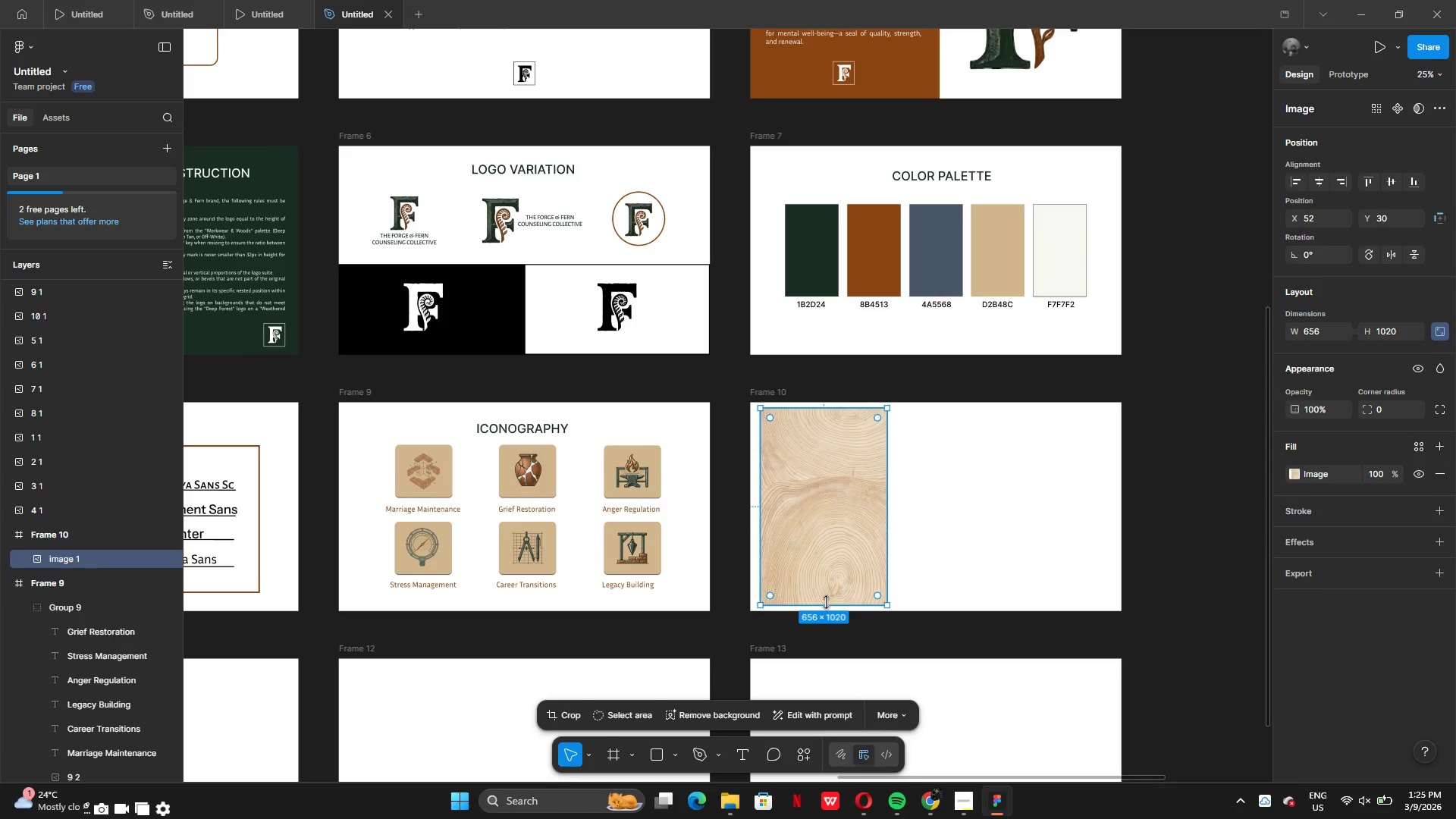 
left_click_drag(start_coordinate=[826, 603], to_coordinate=[834, 588])
 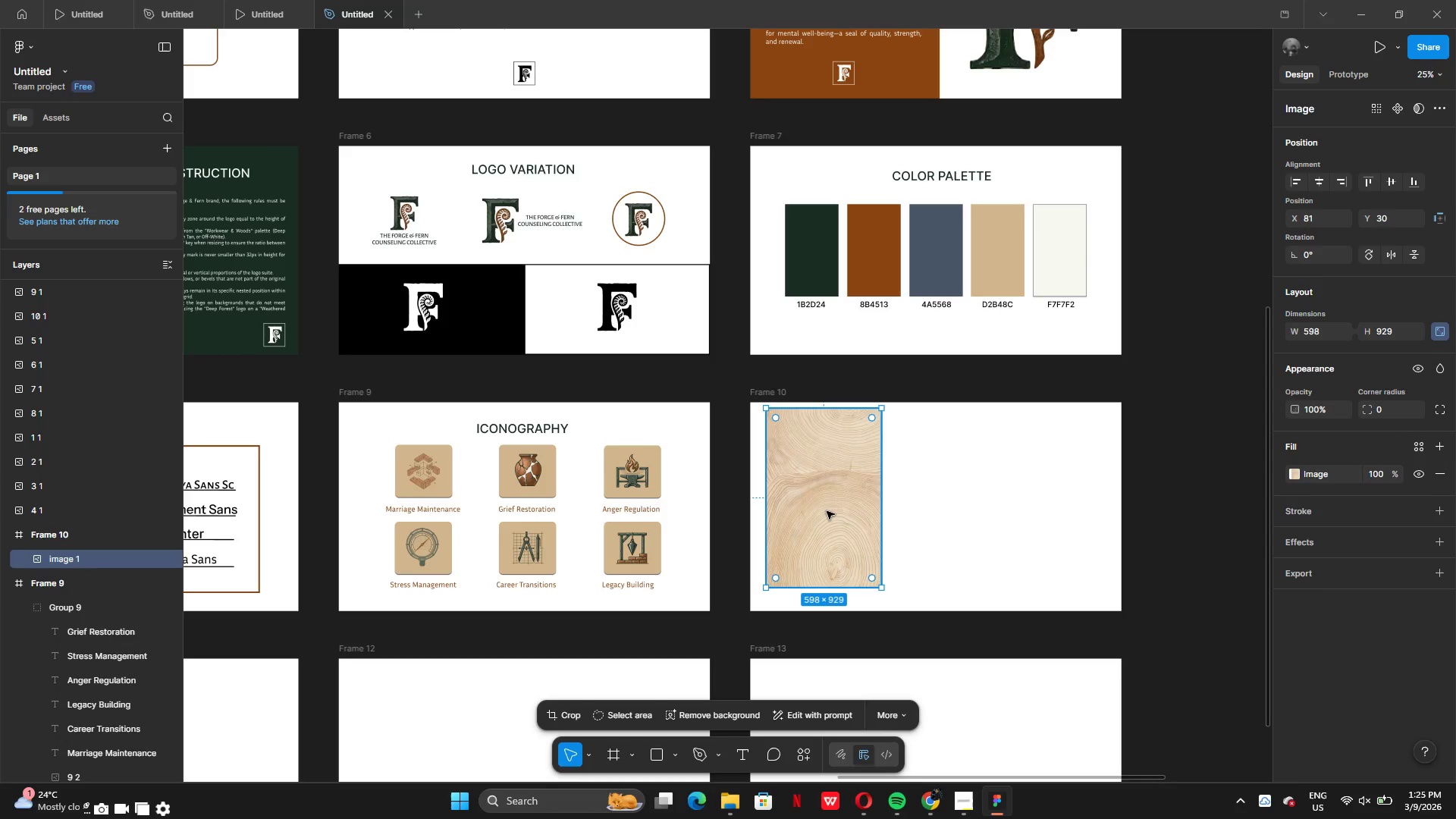 
left_click_drag(start_coordinate=[826, 506], to_coordinate=[826, 518])
 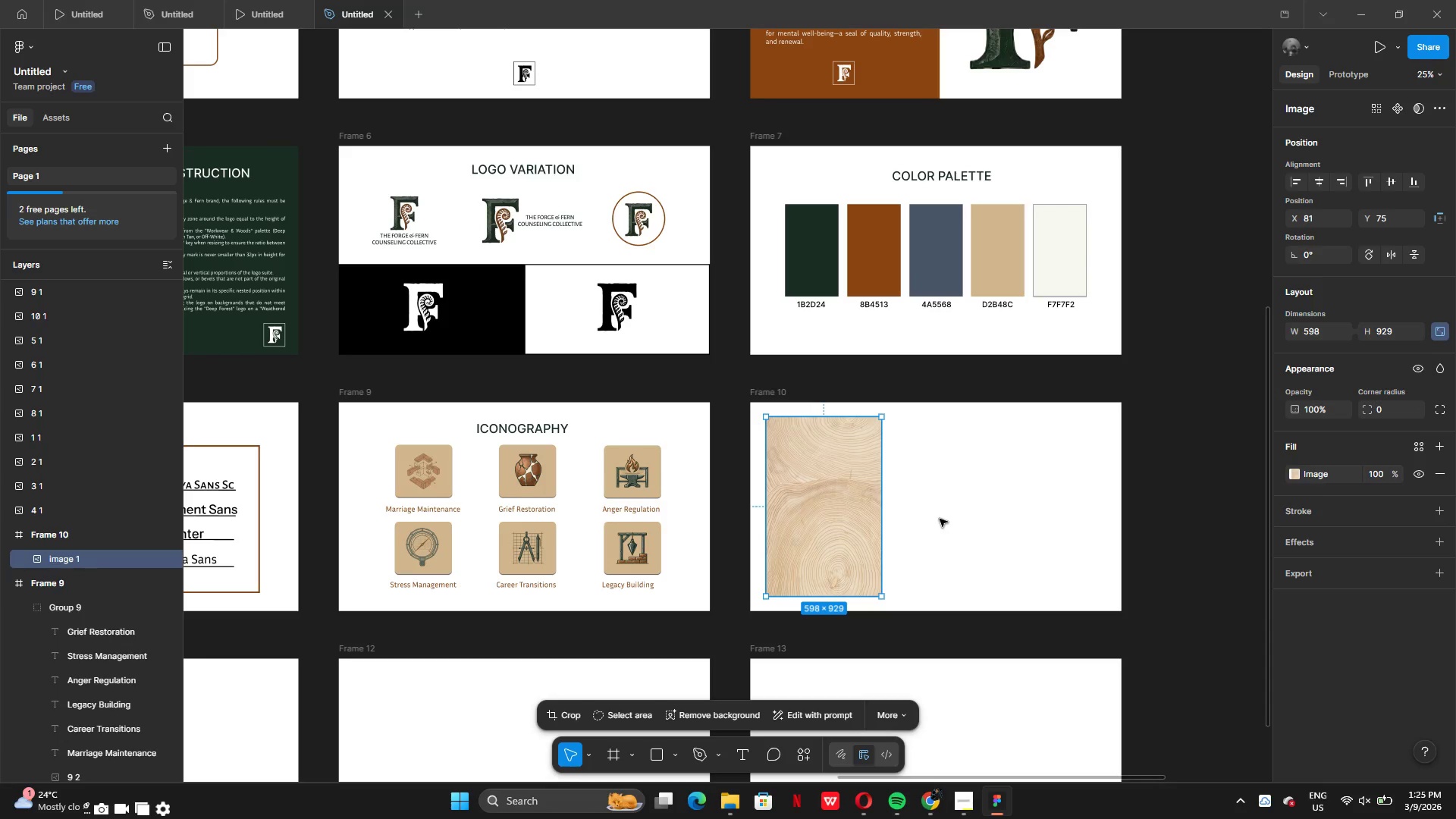 
left_click([940, 519])
 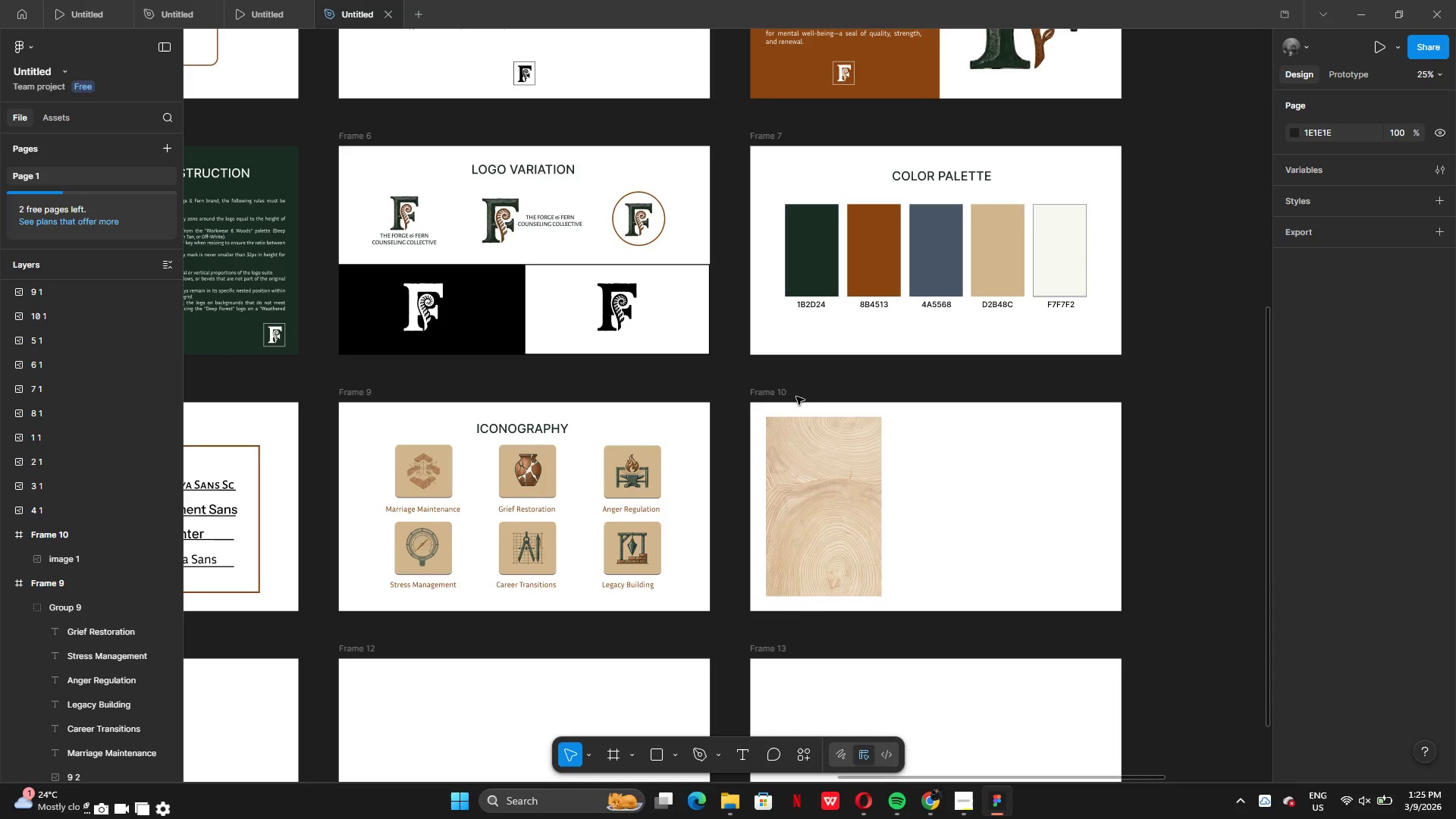 
left_click([786, 397])
 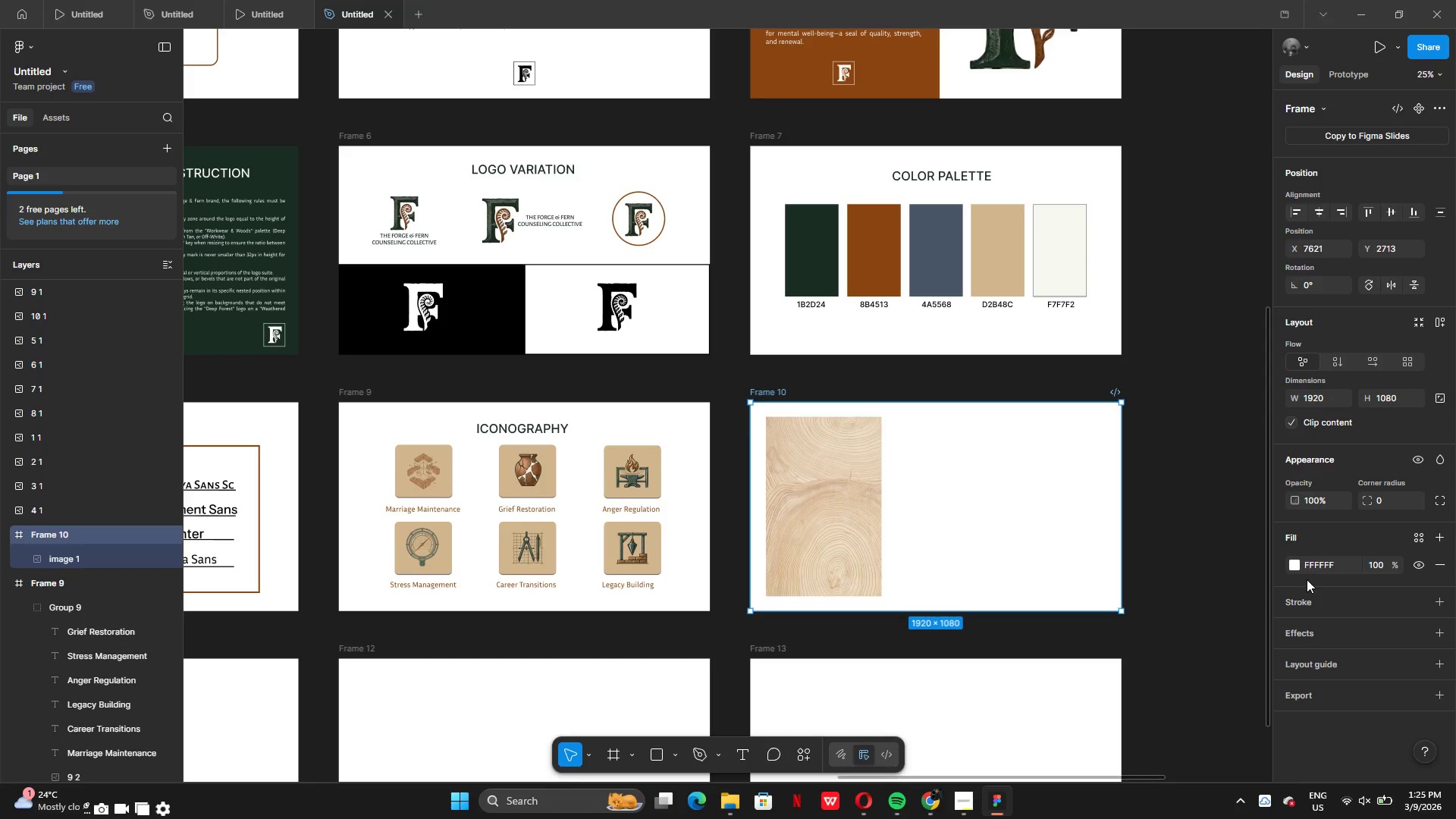 
left_click_drag(start_coordinate=[1295, 563], to_coordinate=[1302, 560])
 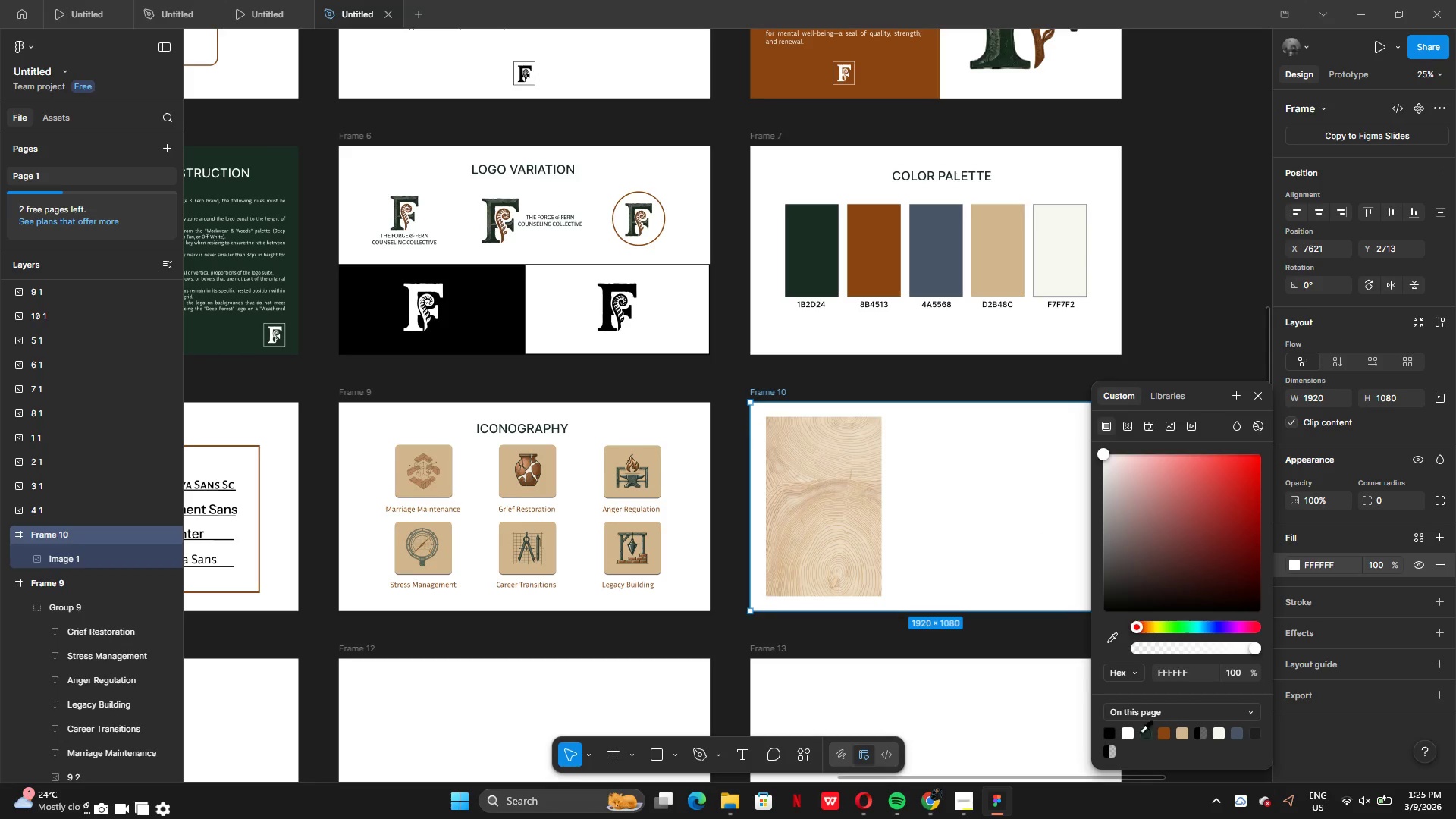 
left_click([1151, 733])
 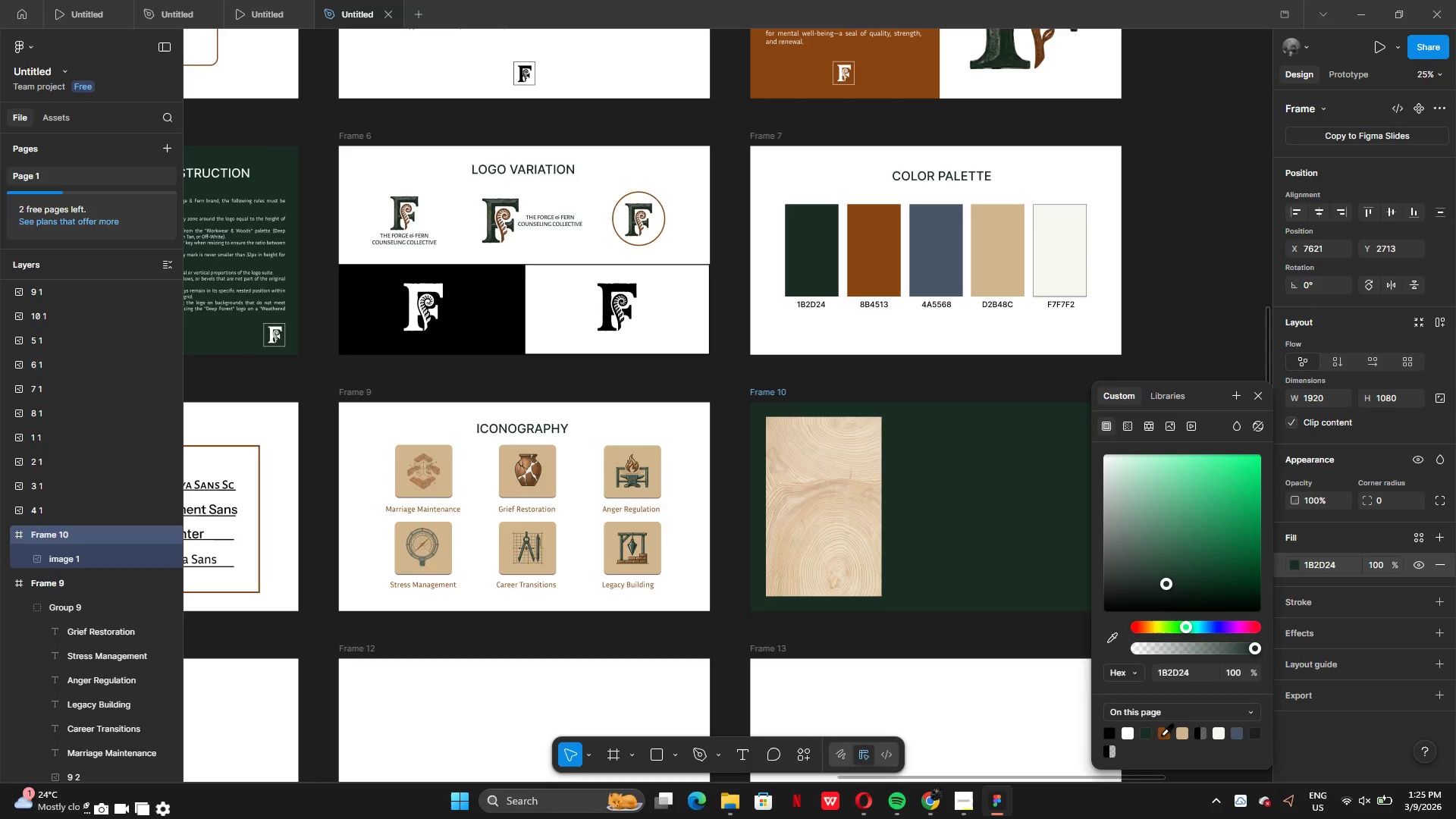 
left_click([1165, 735])
 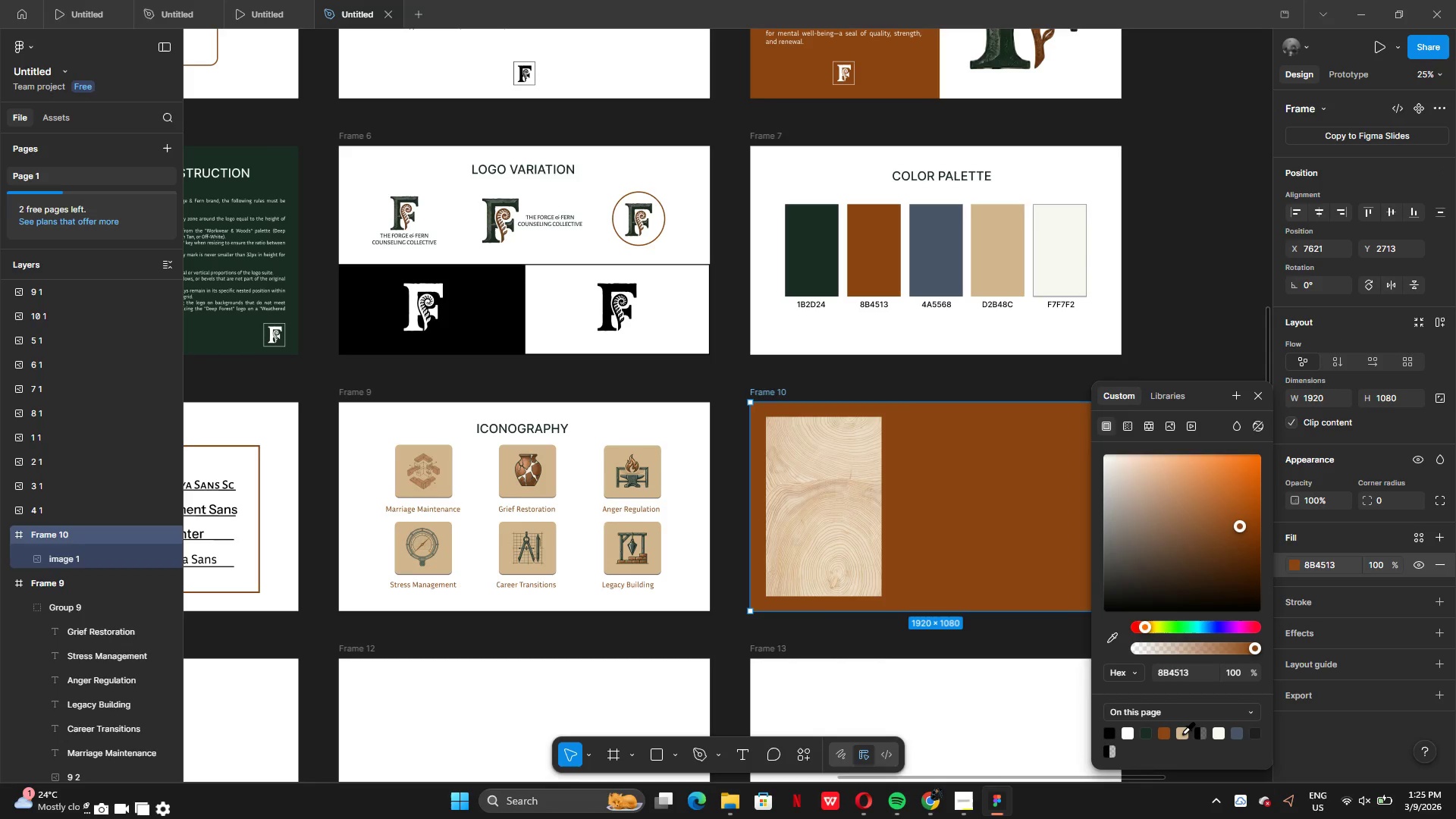 
left_click([1222, 735])
 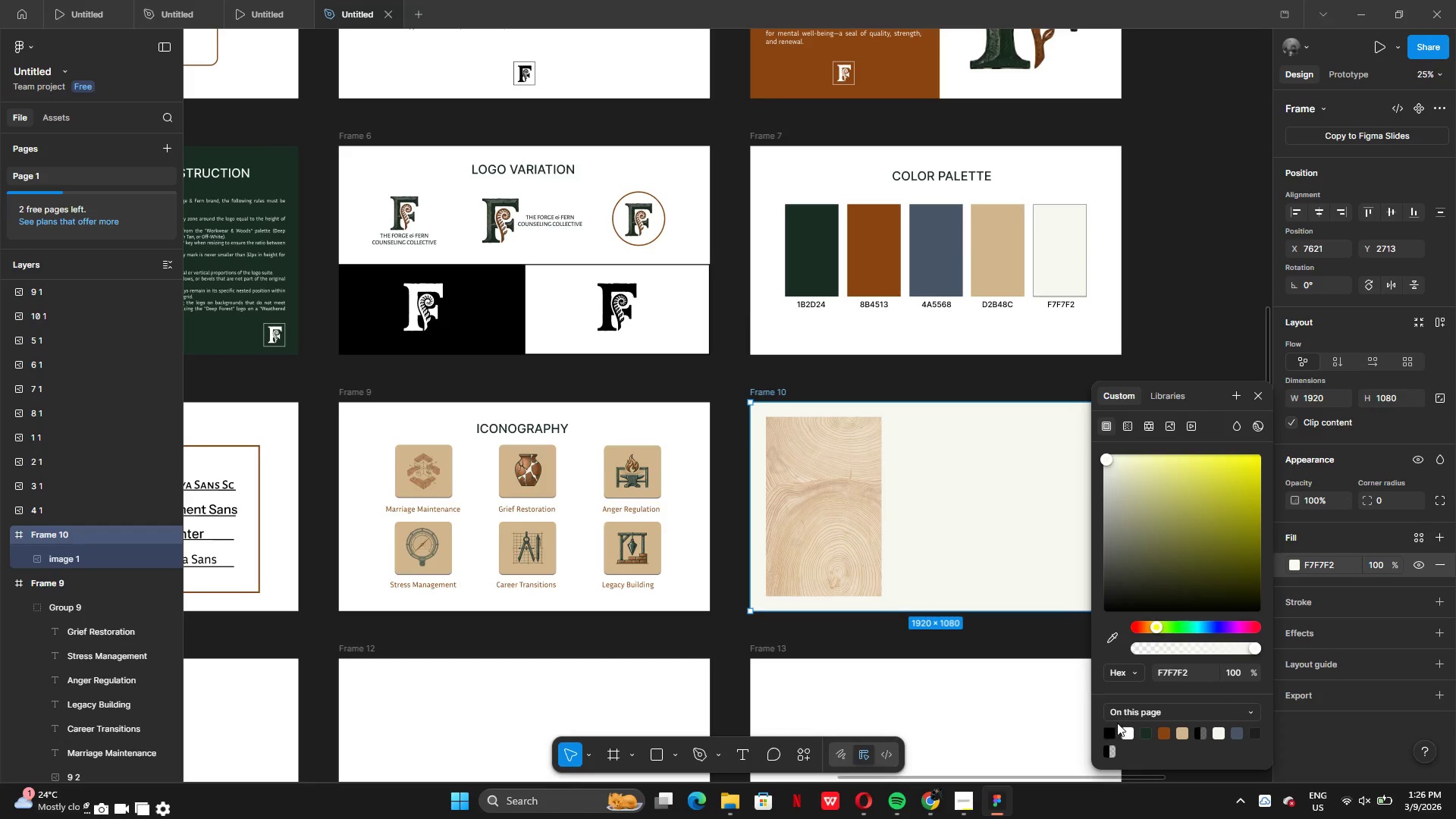 
left_click([1126, 732])
 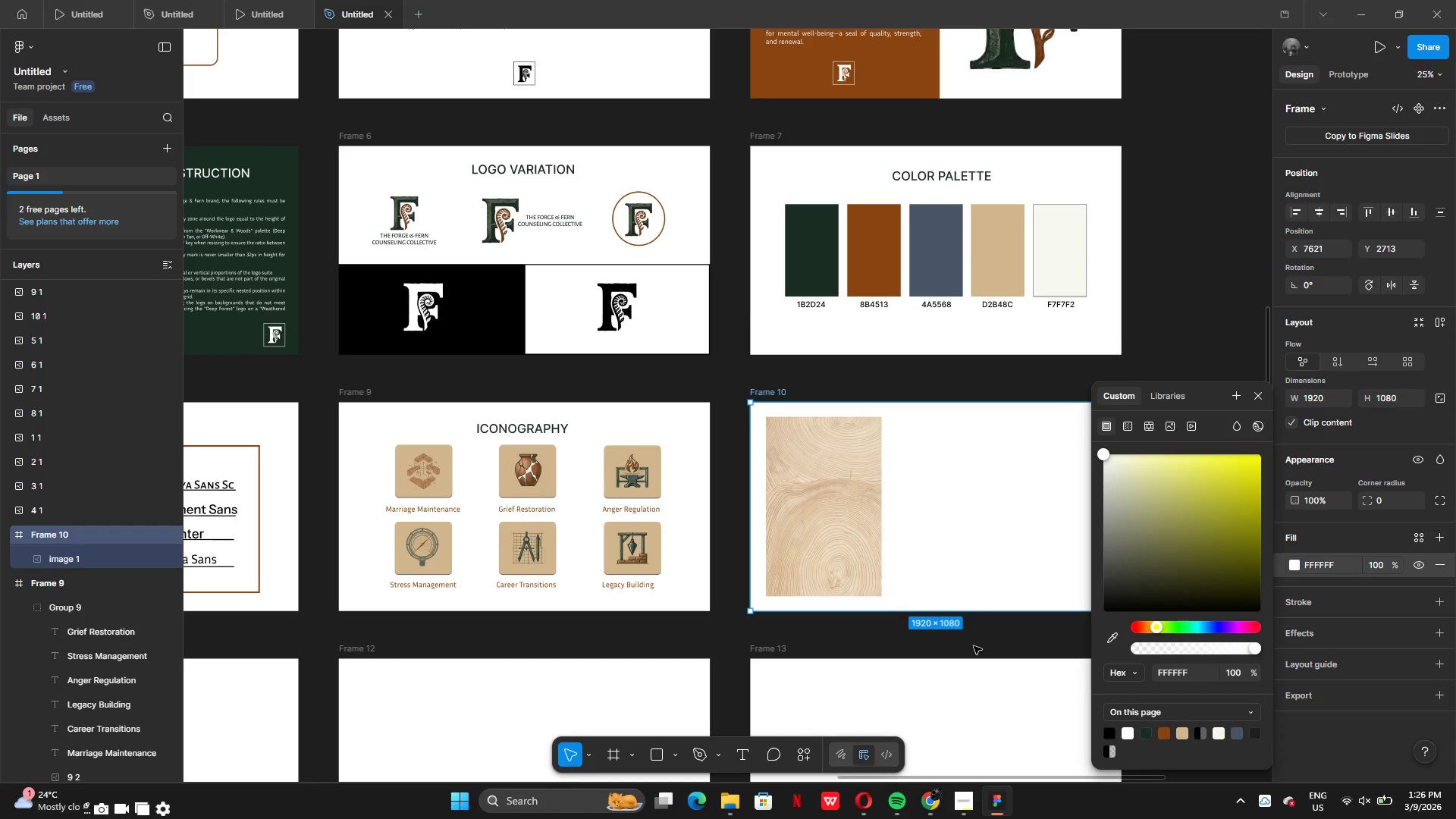 
left_click([980, 644])
 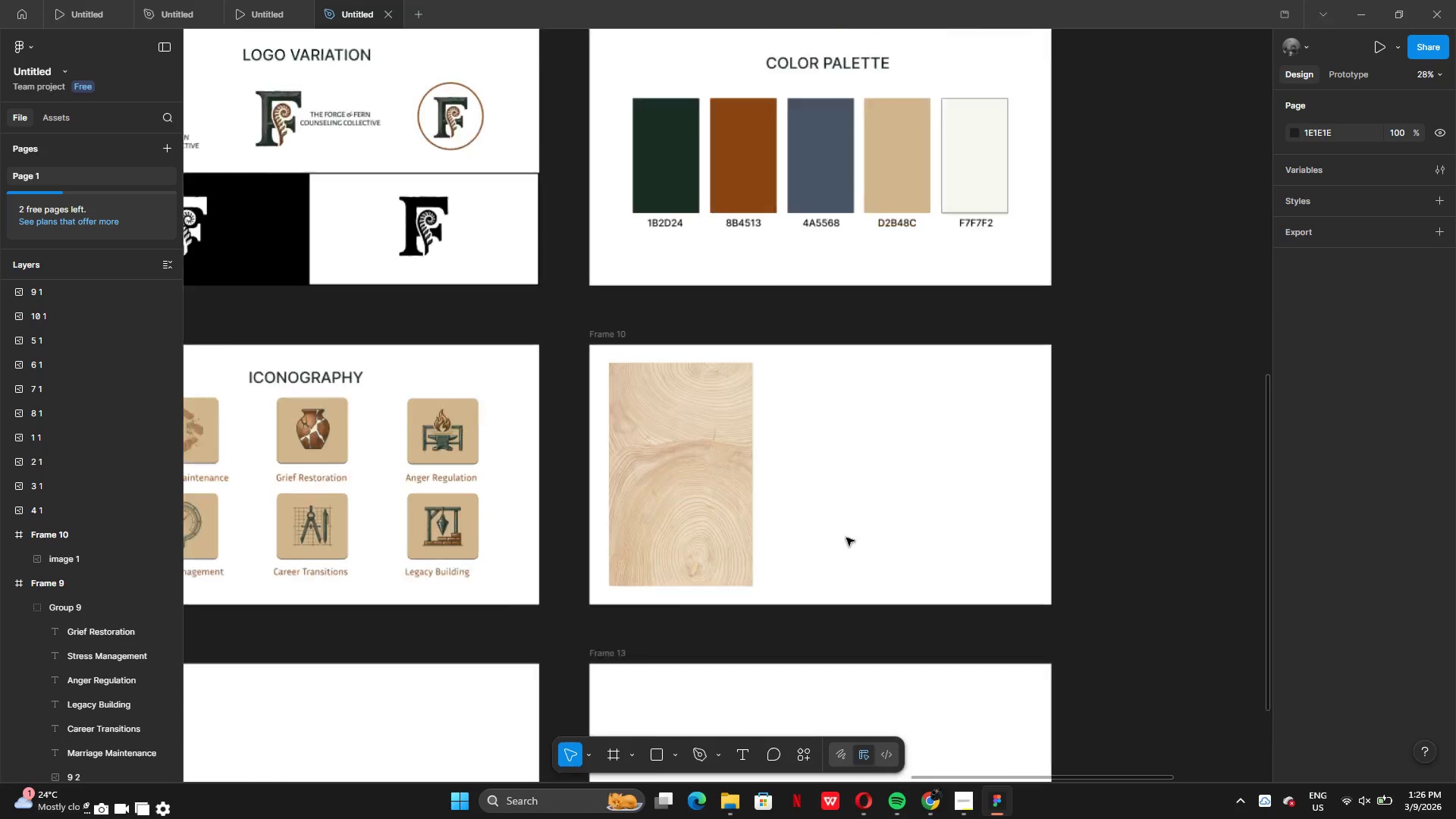 
left_click_drag(start_coordinate=[676, 499], to_coordinate=[989, 497])
 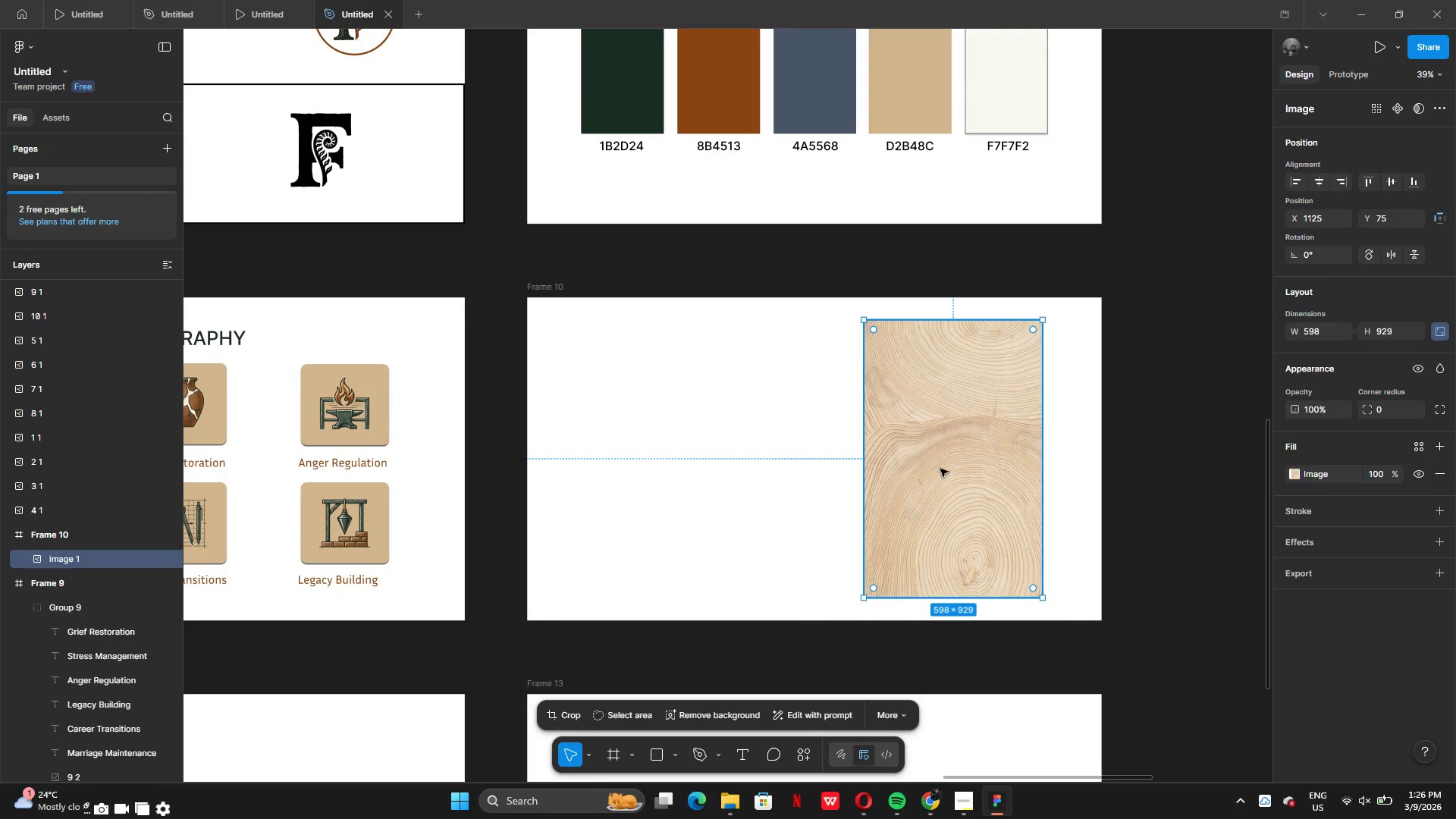 
key(Alt+AltLeft)
 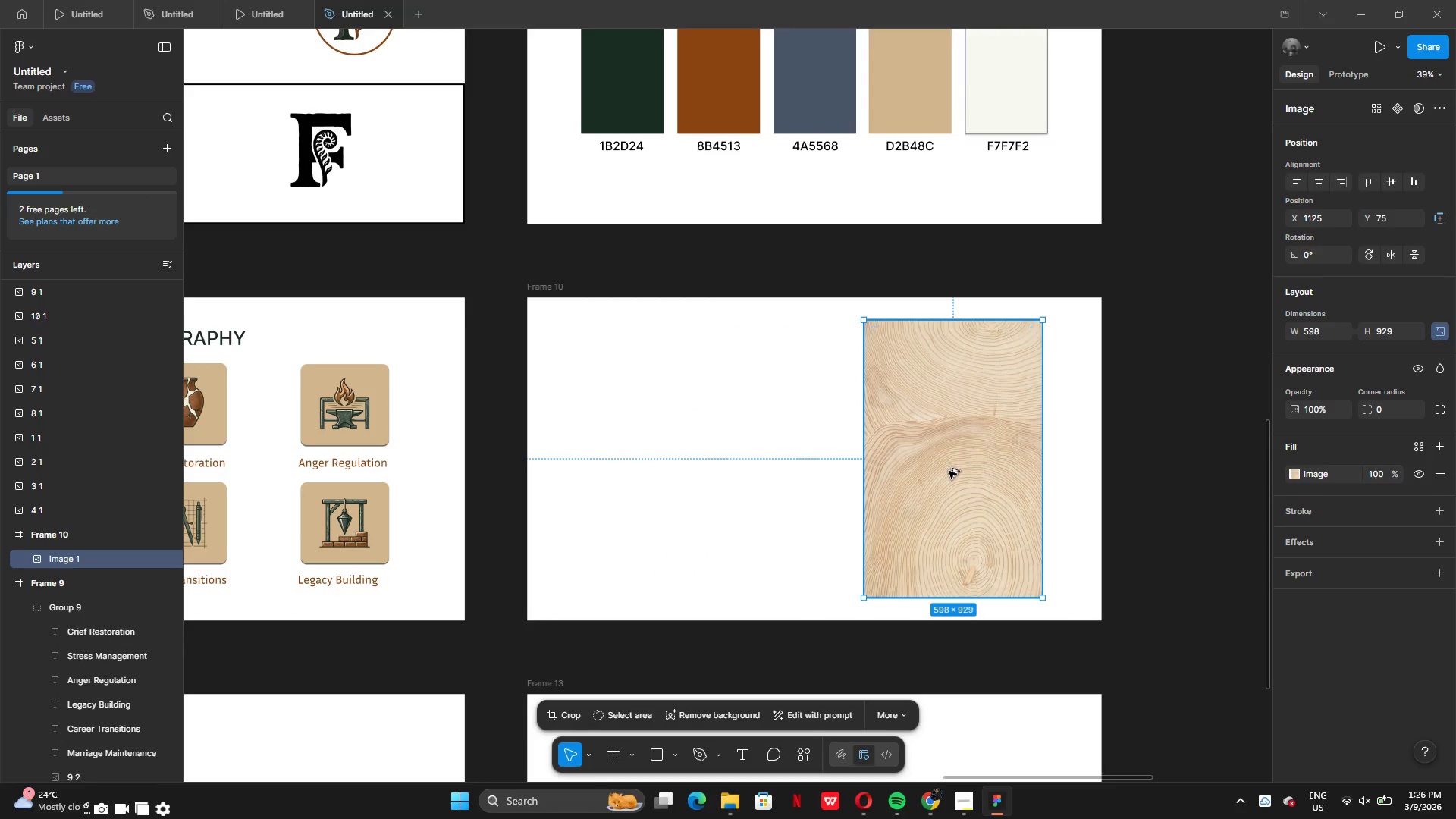 
left_click_drag(start_coordinate=[948, 470], to_coordinate=[874, 473])
 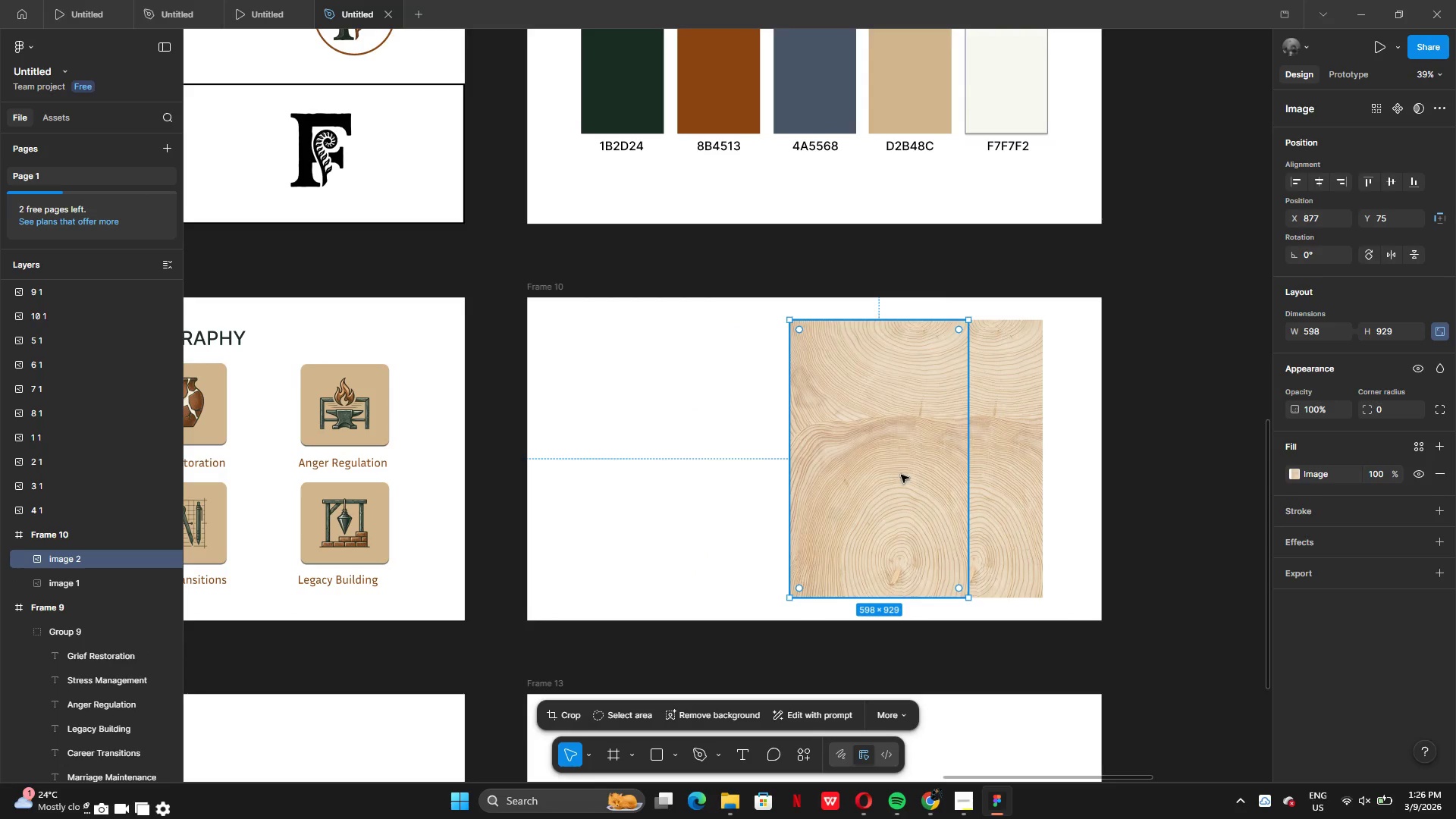 
left_click_drag(start_coordinate=[901, 475], to_coordinate=[776, 476])
 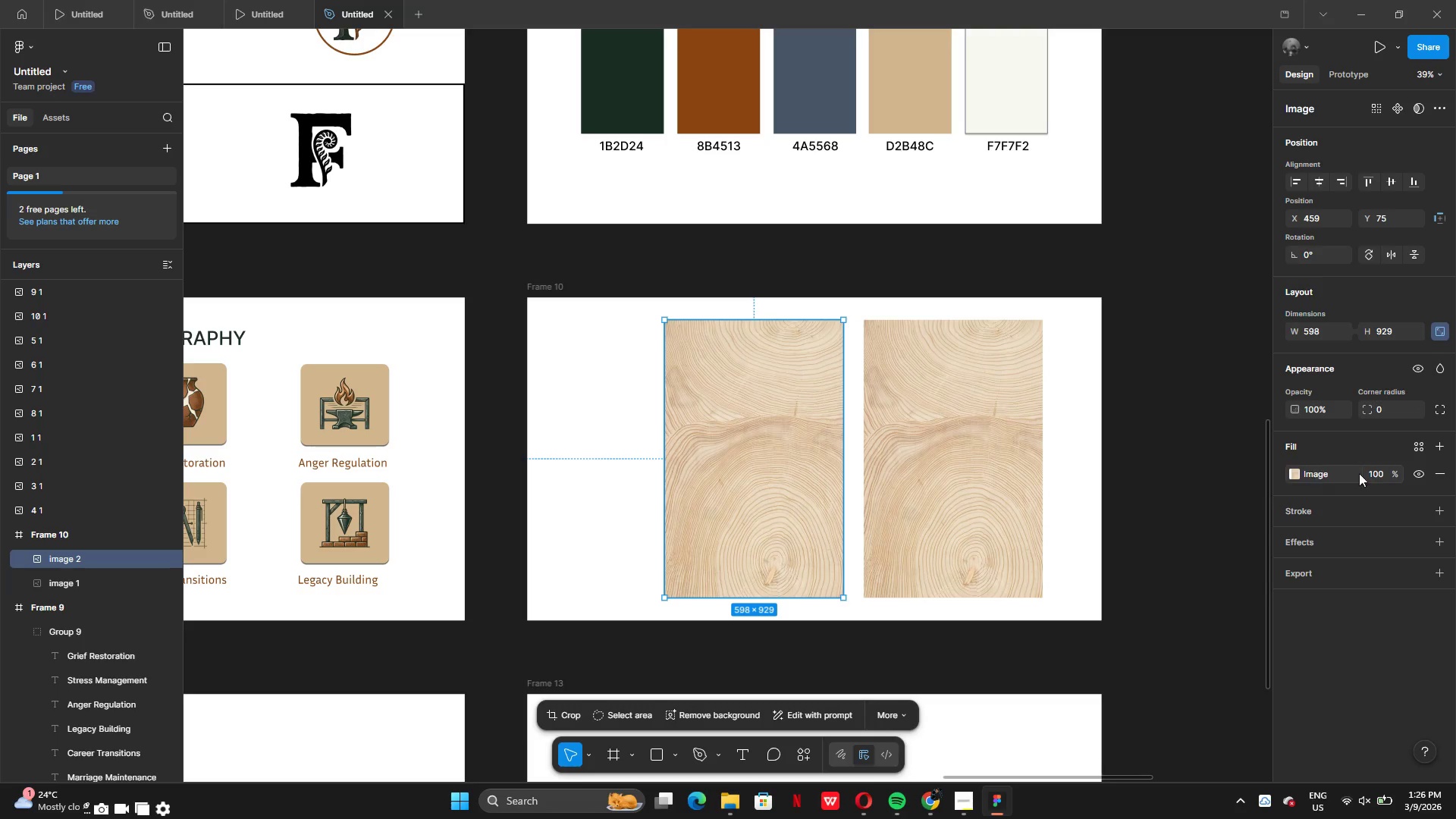 
left_click([1382, 473])
 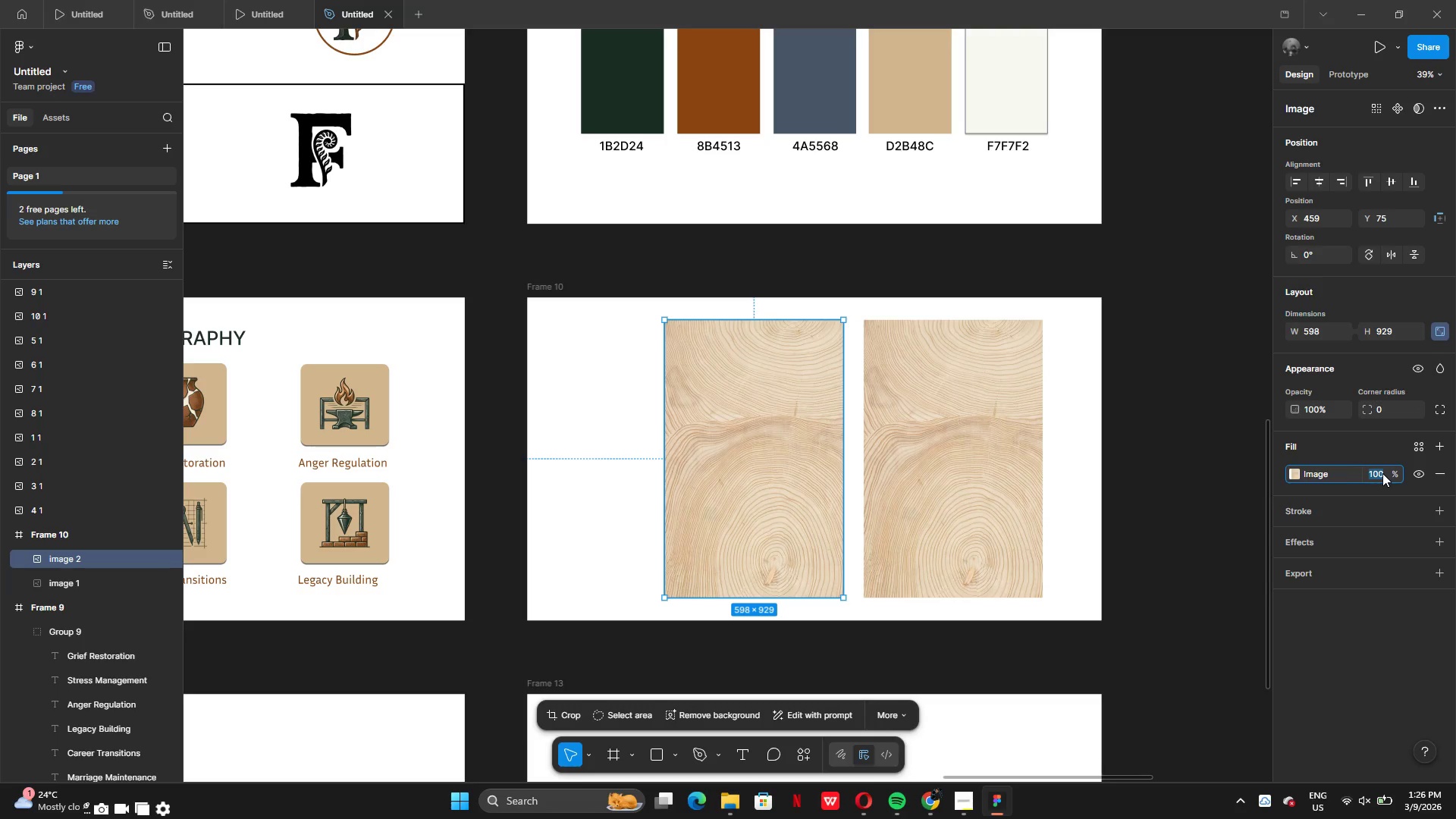 
type(50)
 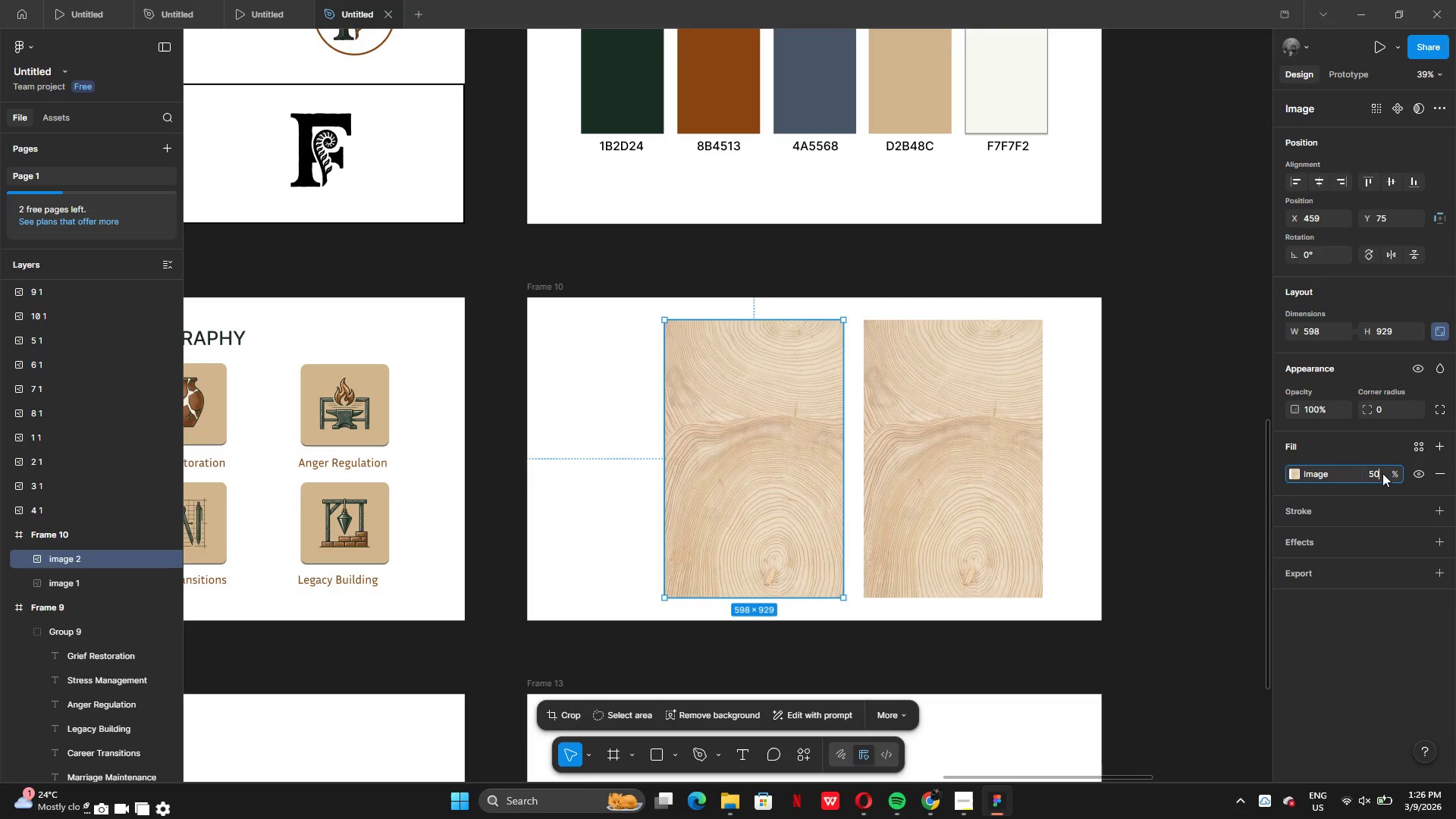 
key(Enter)
 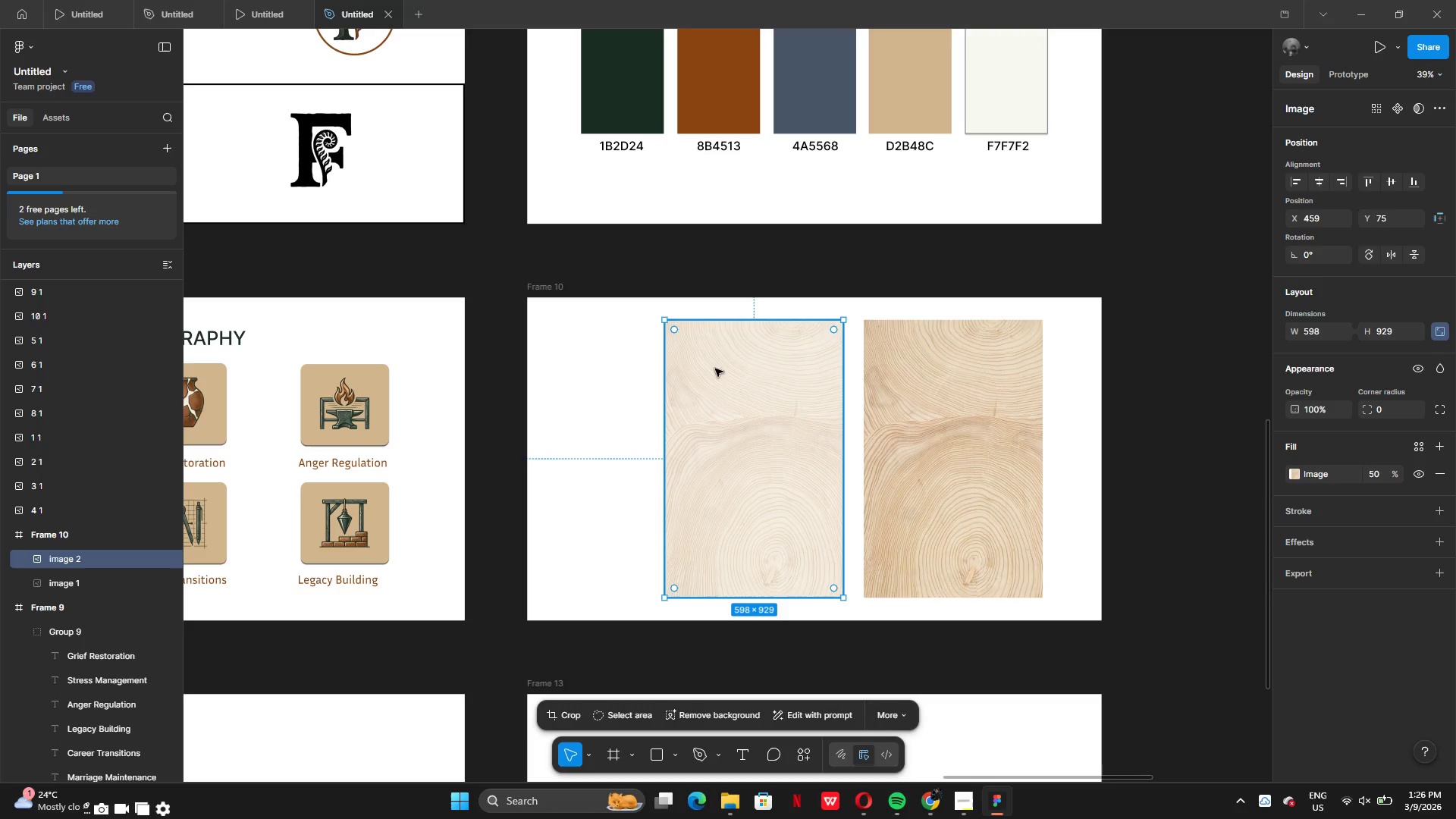 
left_click_drag(start_coordinate=[740, 389], to_coordinate=[814, 389])
 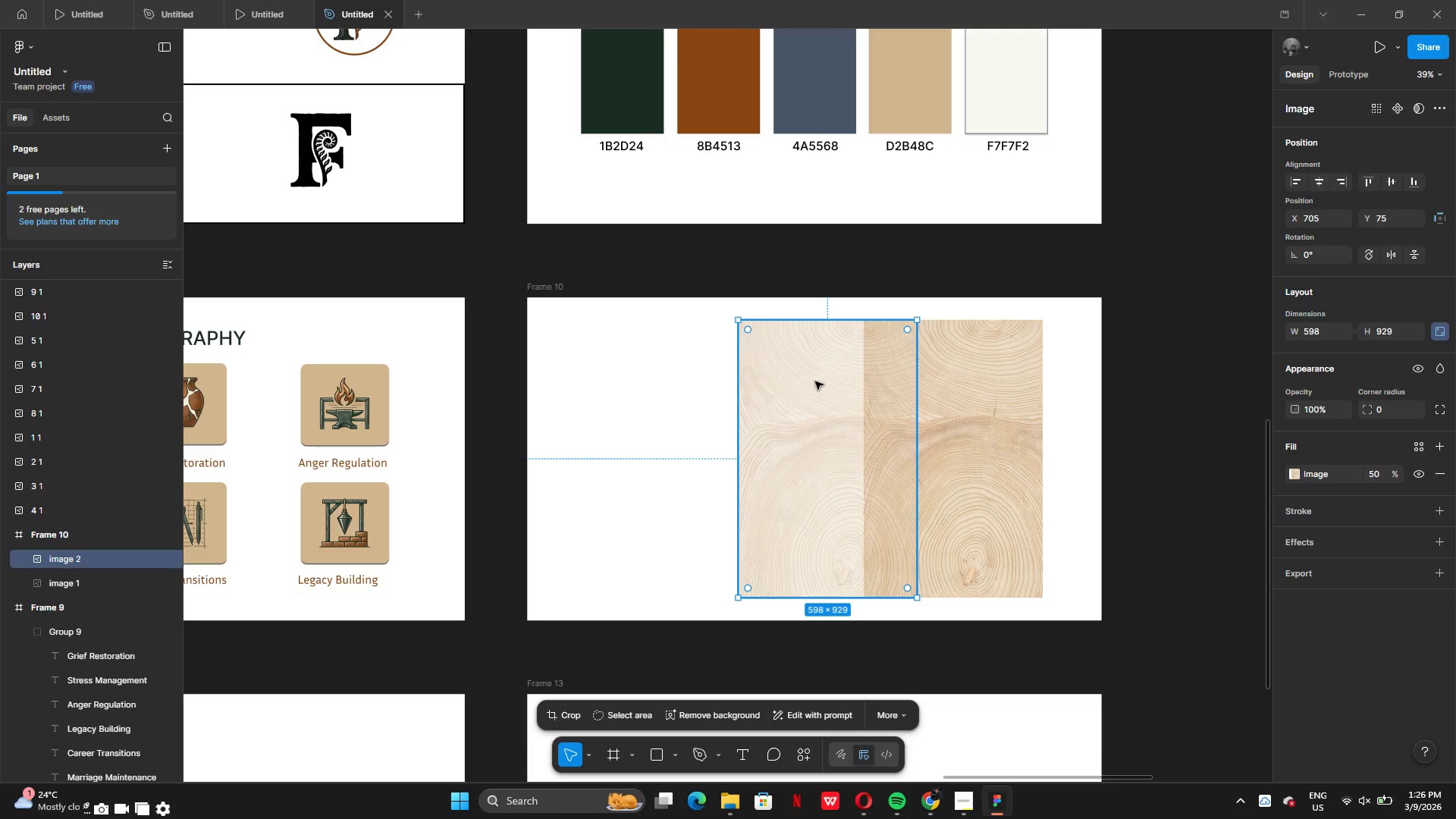 
left_click_drag(start_coordinate=[791, 388], to_coordinate=[583, 366])
 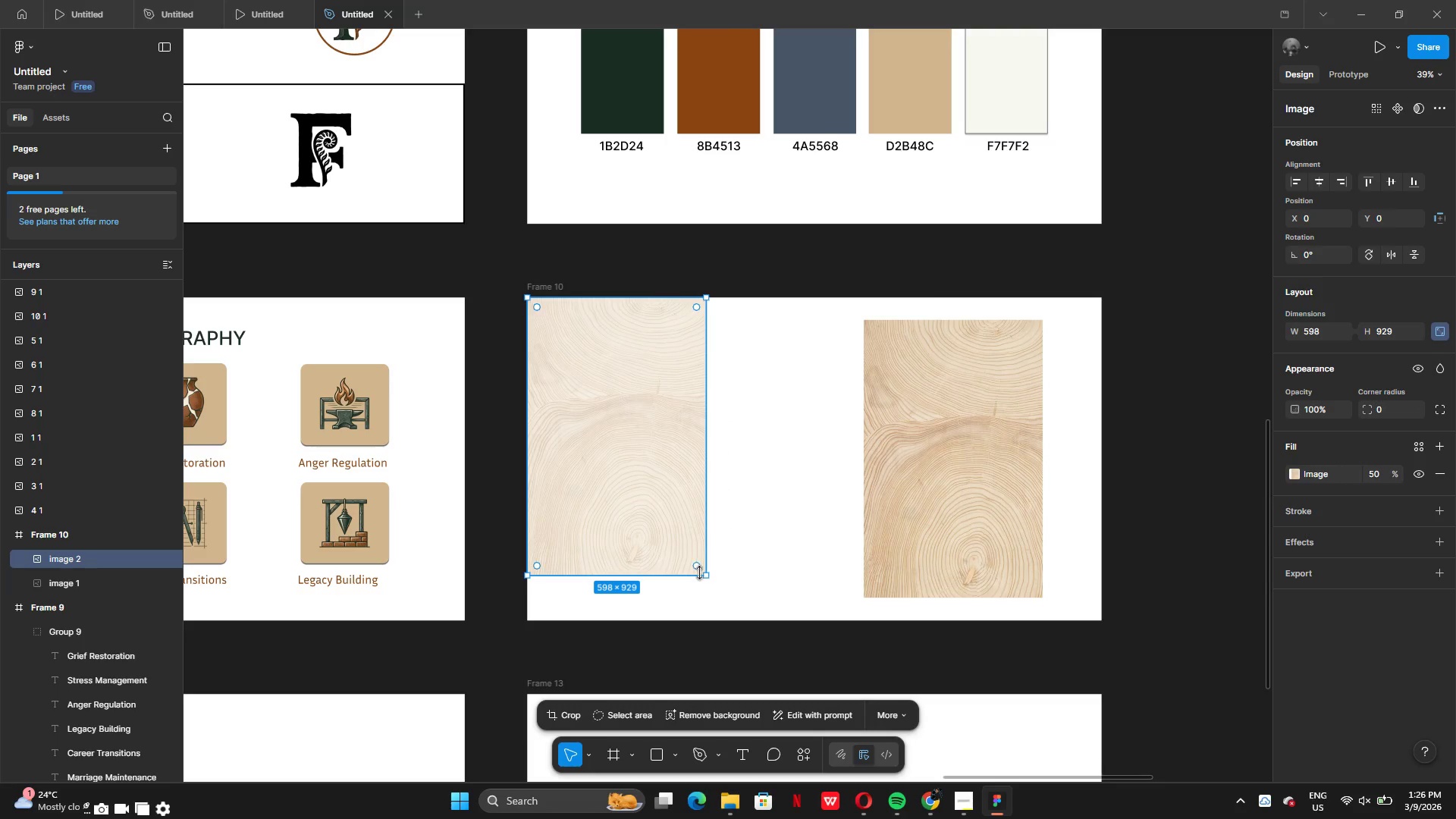 
left_click([699, 572])
 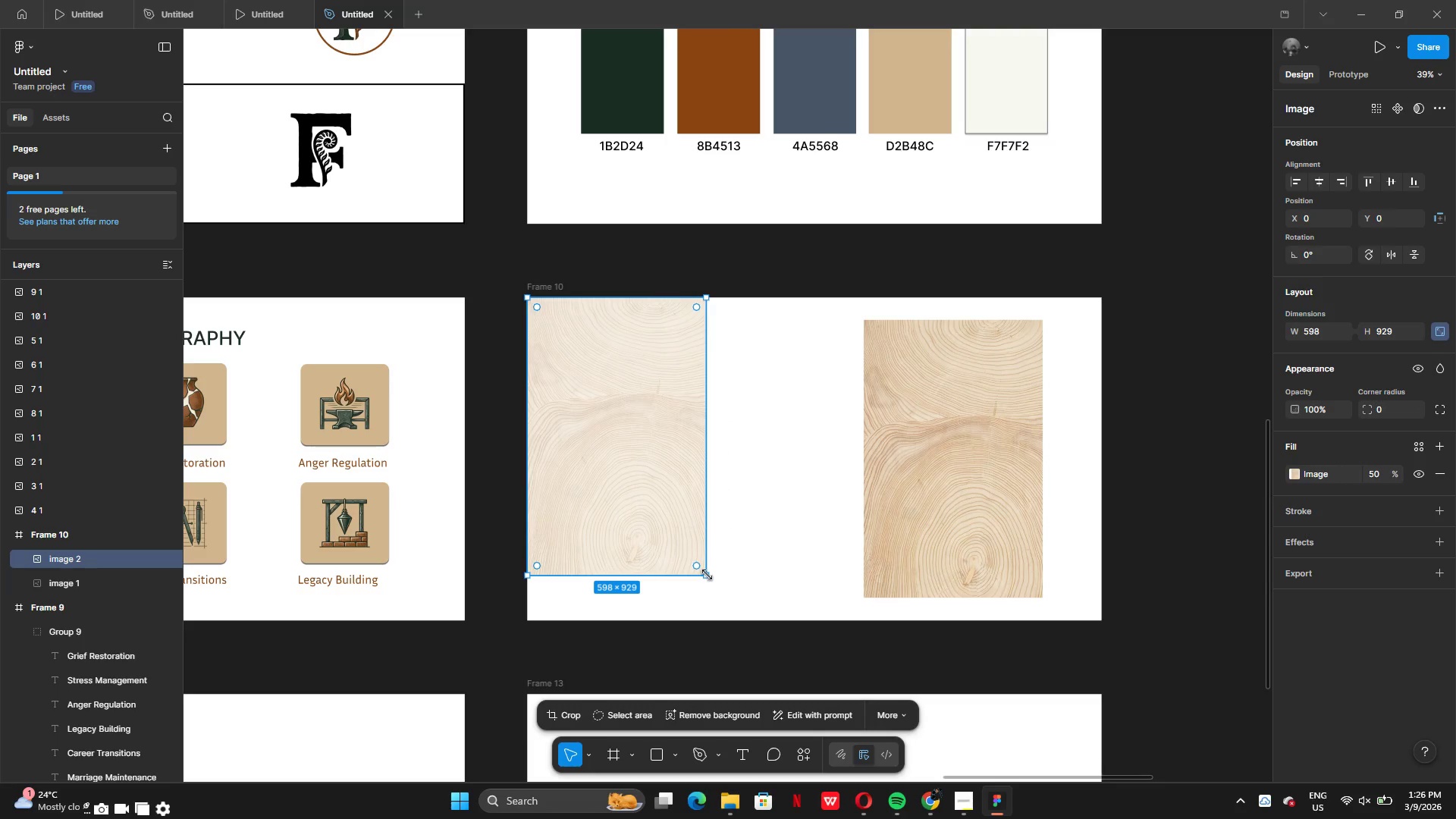 
left_click_drag(start_coordinate=[707, 575], to_coordinate=[889, 687])
 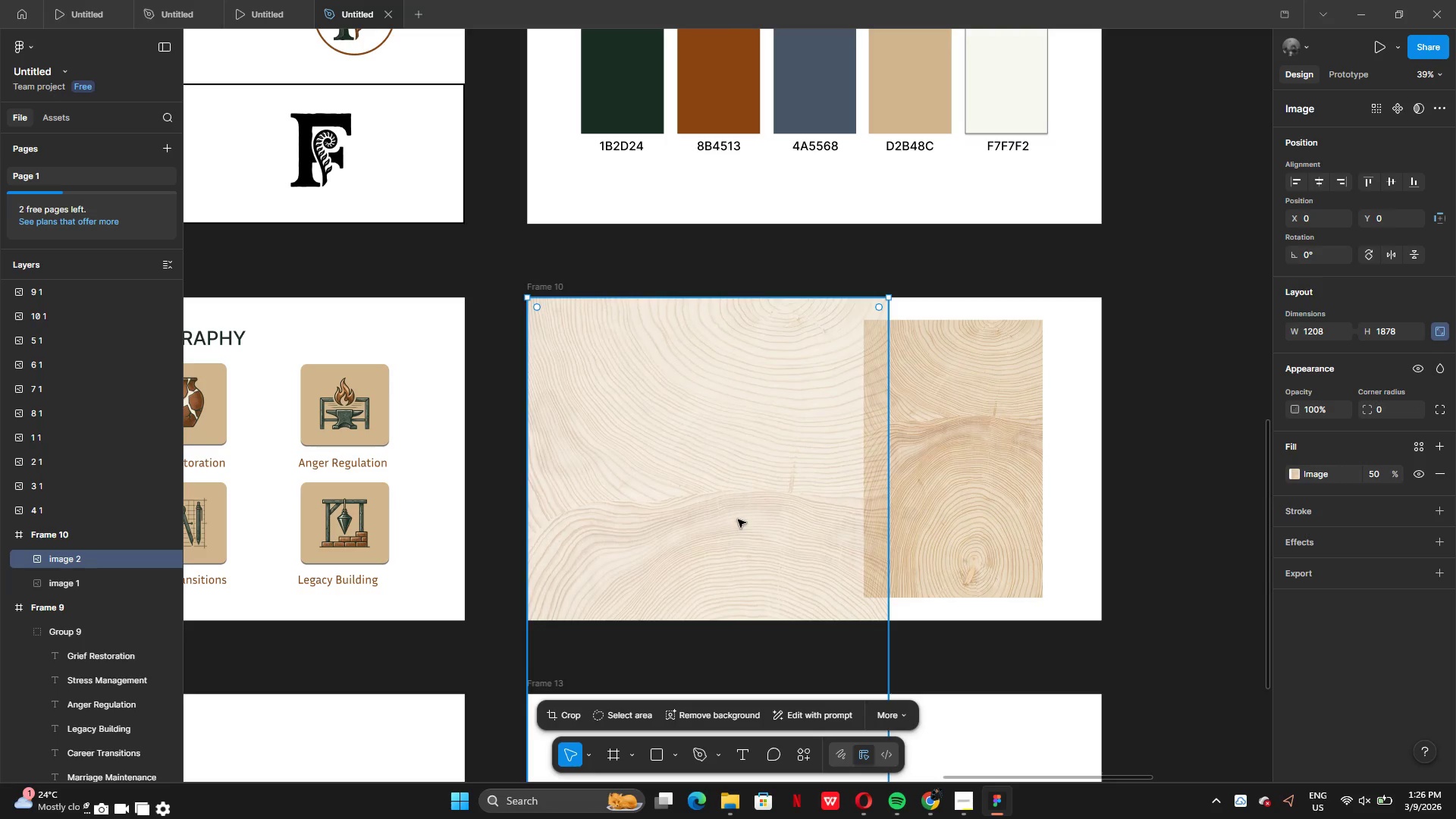 
left_click_drag(start_coordinate=[738, 519], to_coordinate=[948, 509])
 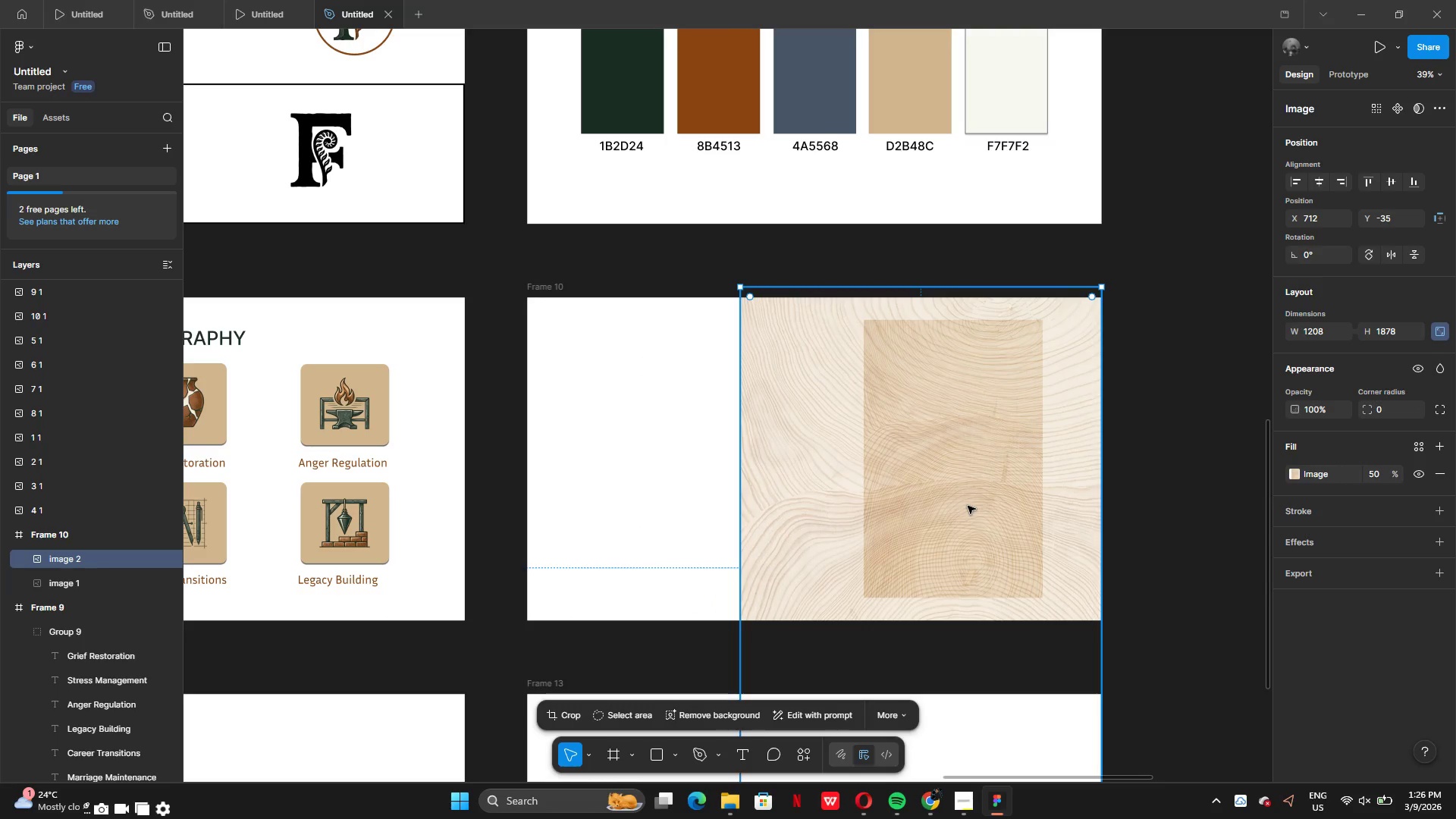 
key(Control+Z)
 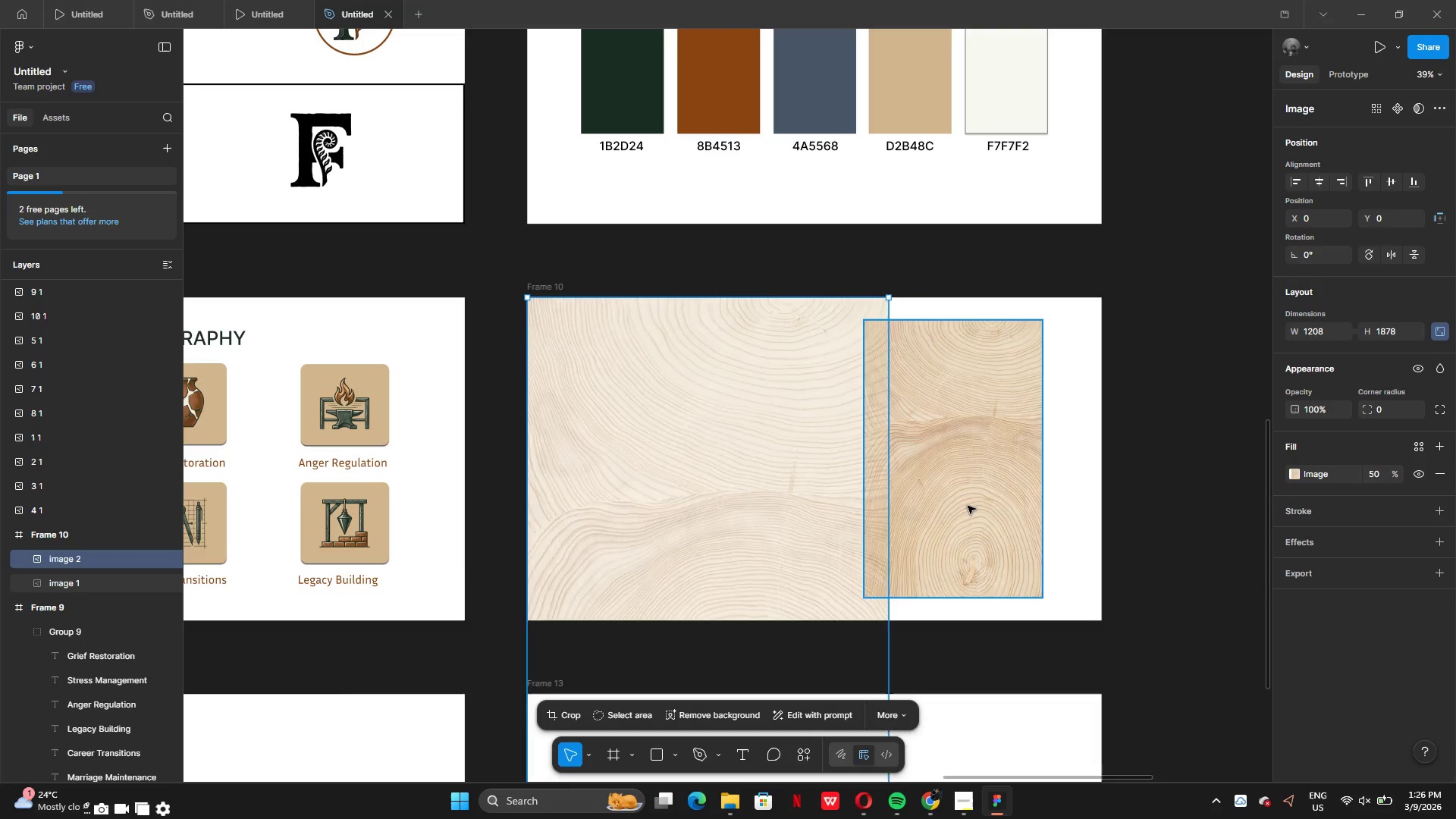 
key(Control+Z)
 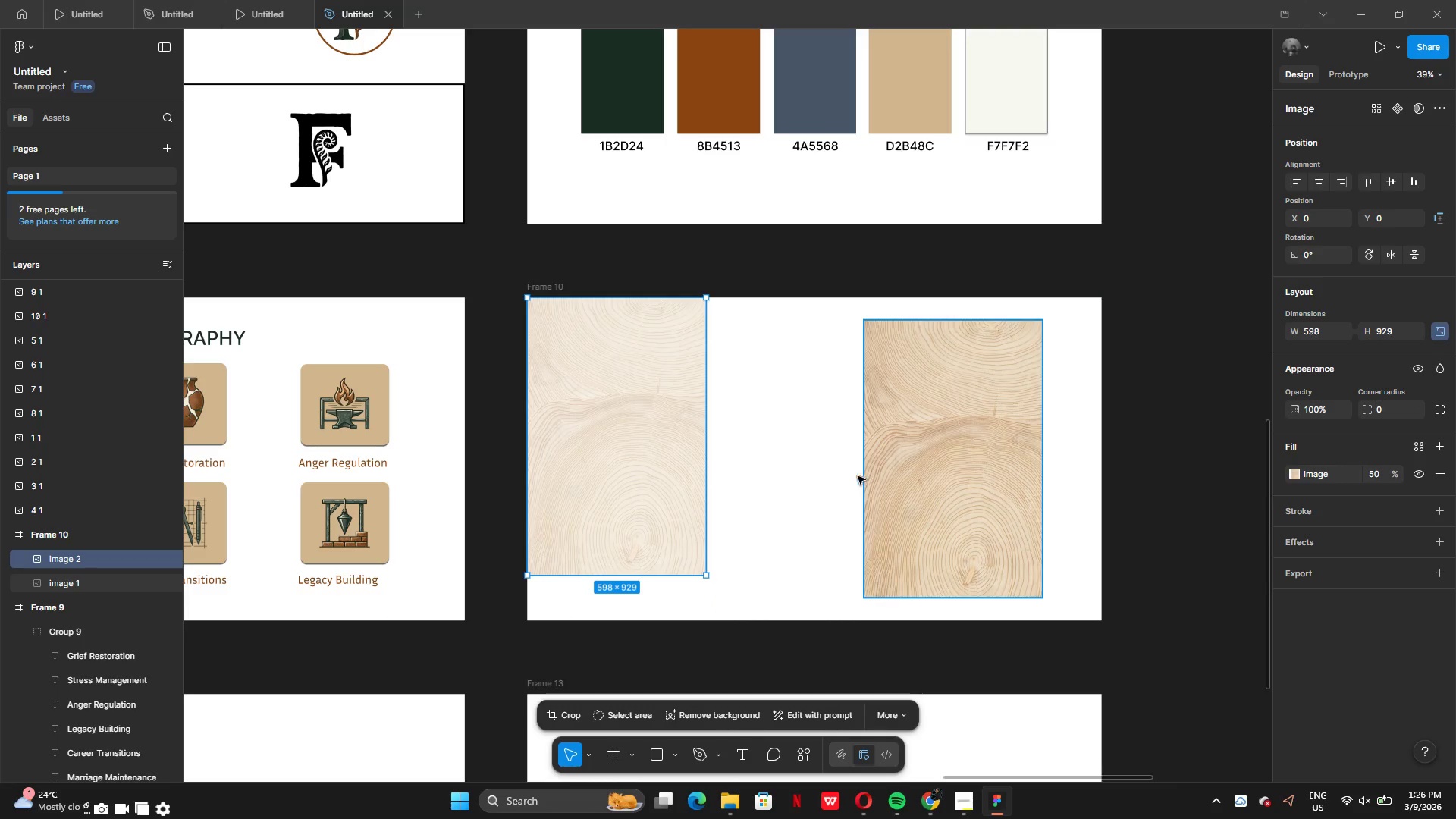 
left_click([774, 474])
 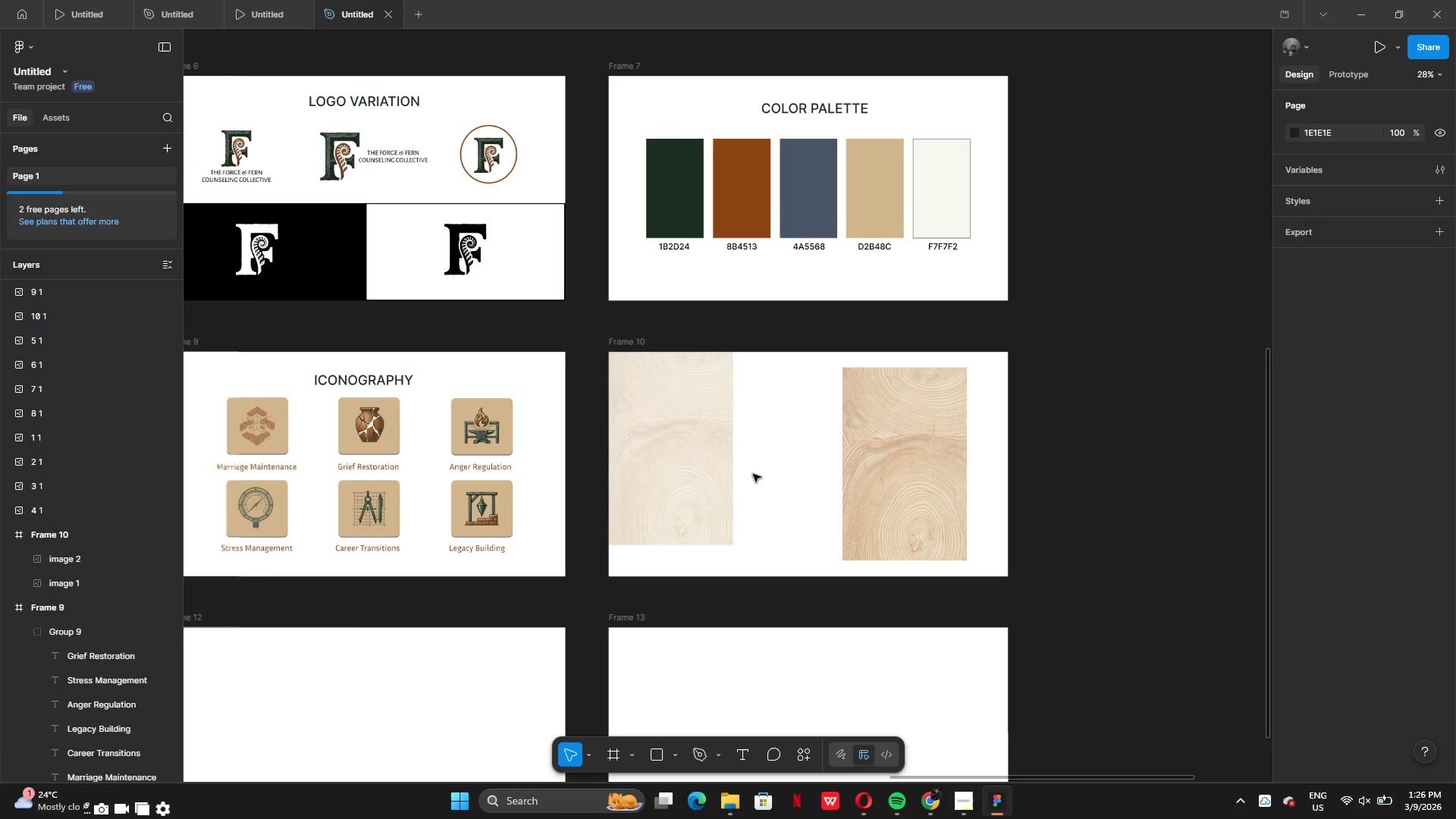 
left_click([676, 471])
 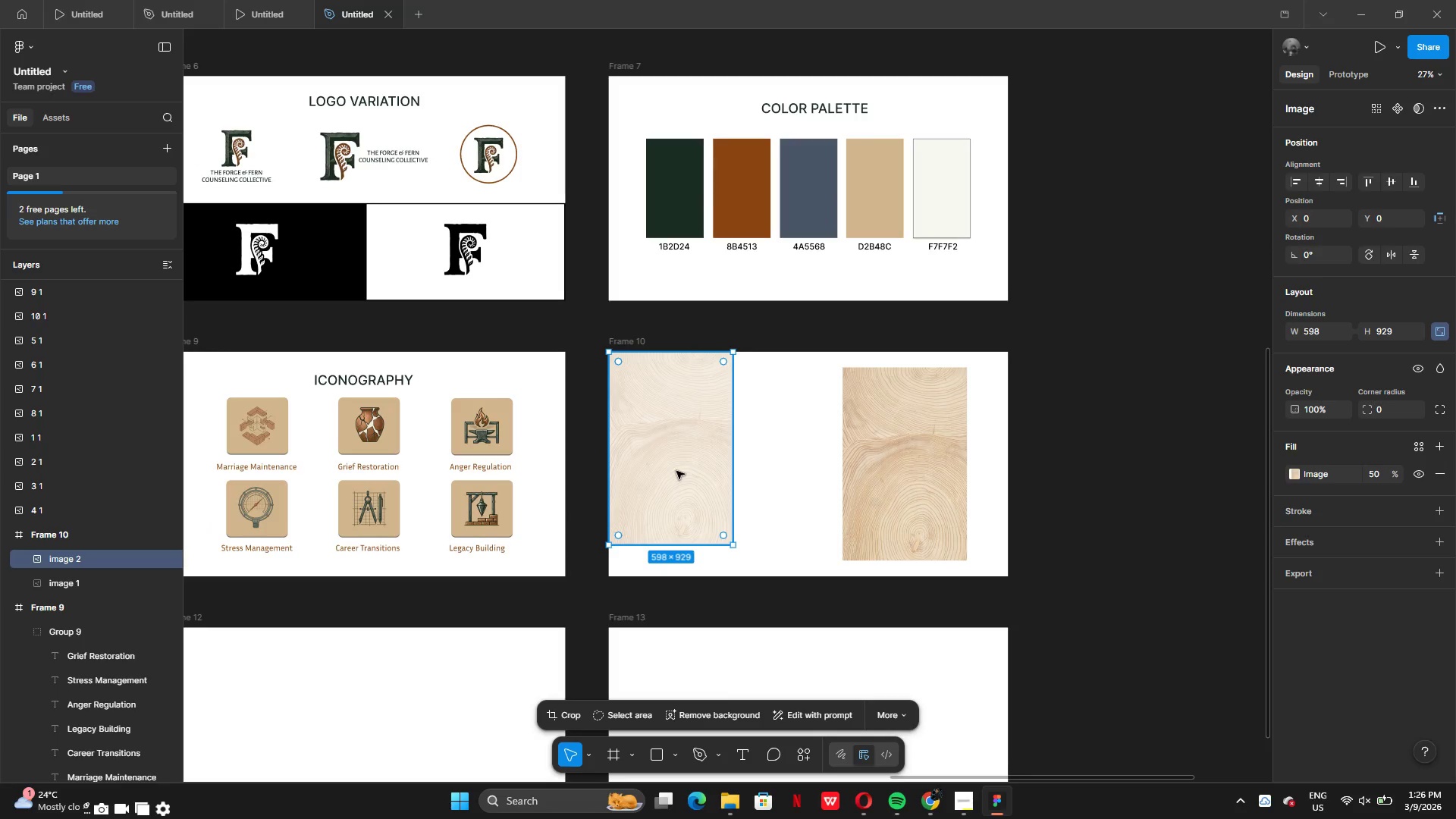 
key(Control+Backspace)
 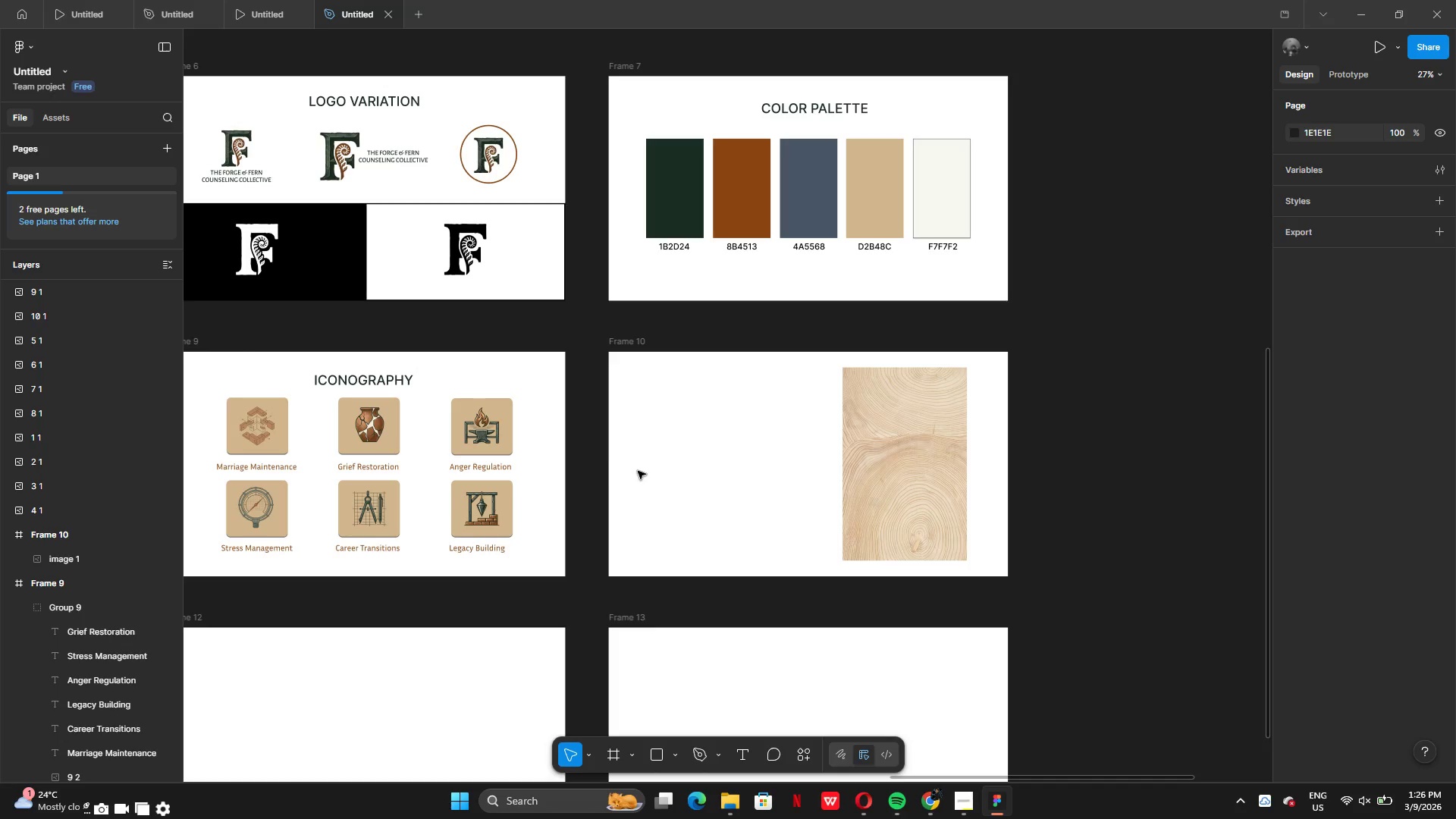 
mouse_move([593, 459])
 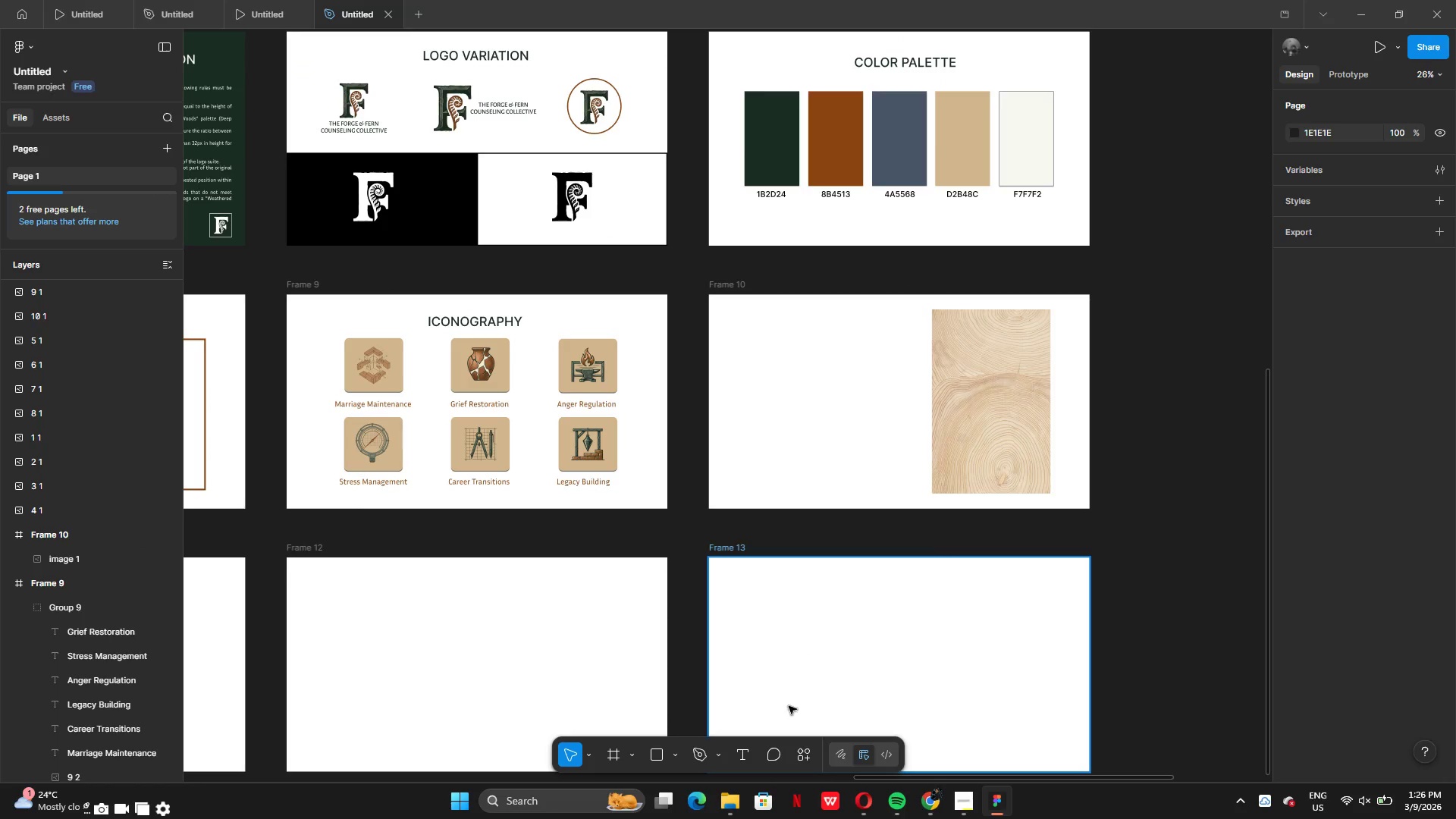 
wait(5.46)
 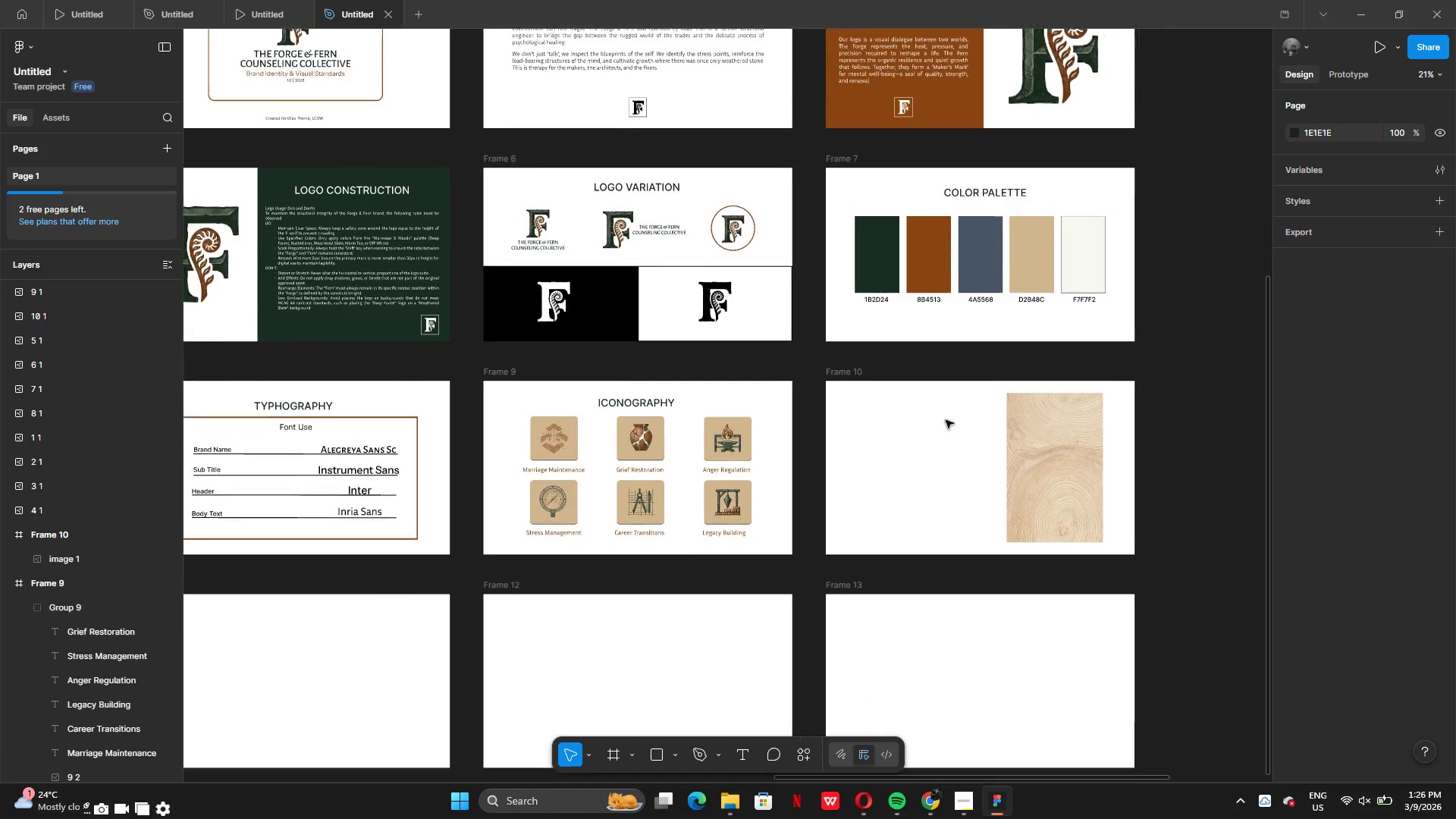 
left_click([673, 756])
 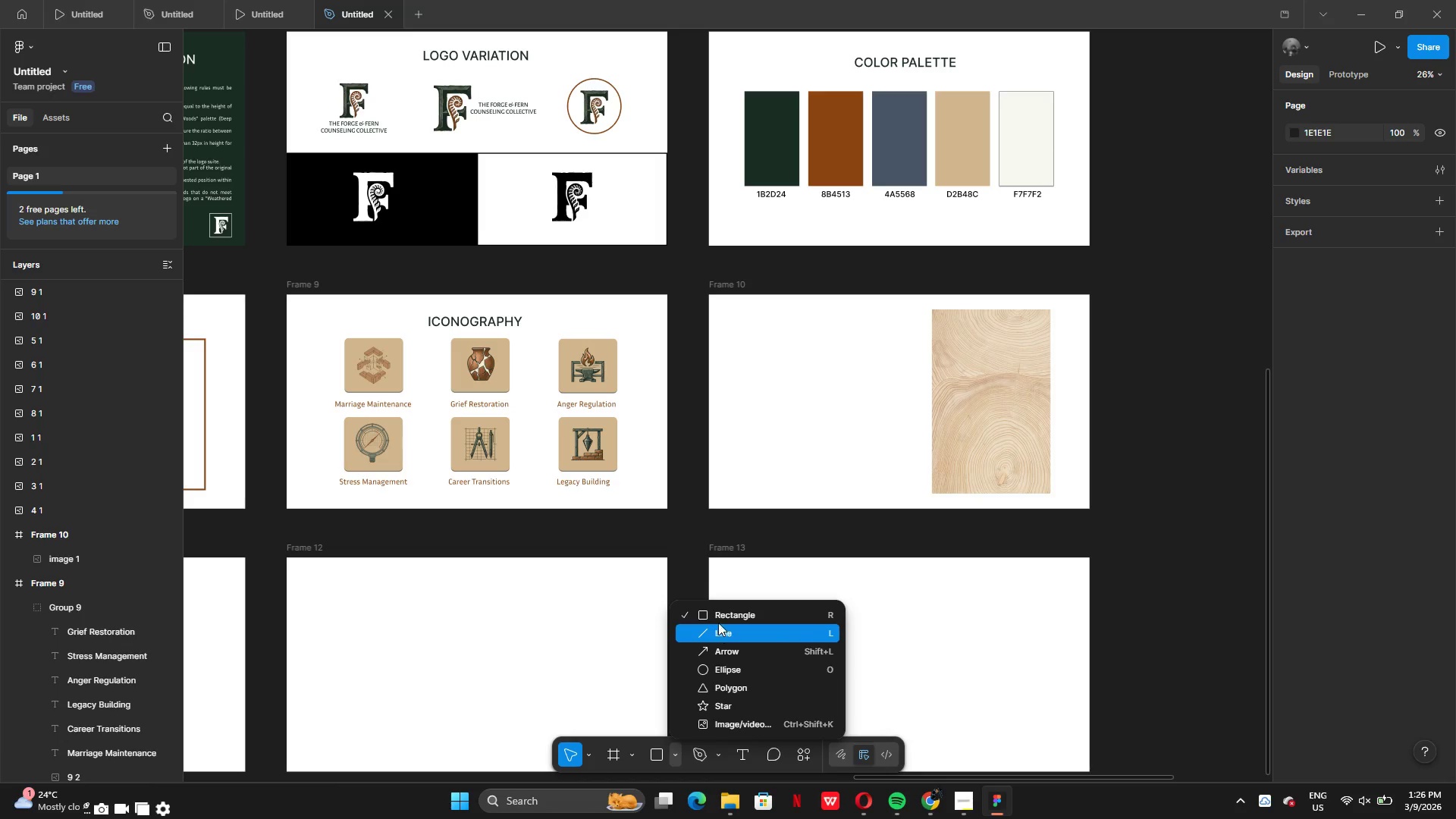 
left_click([718, 609])
 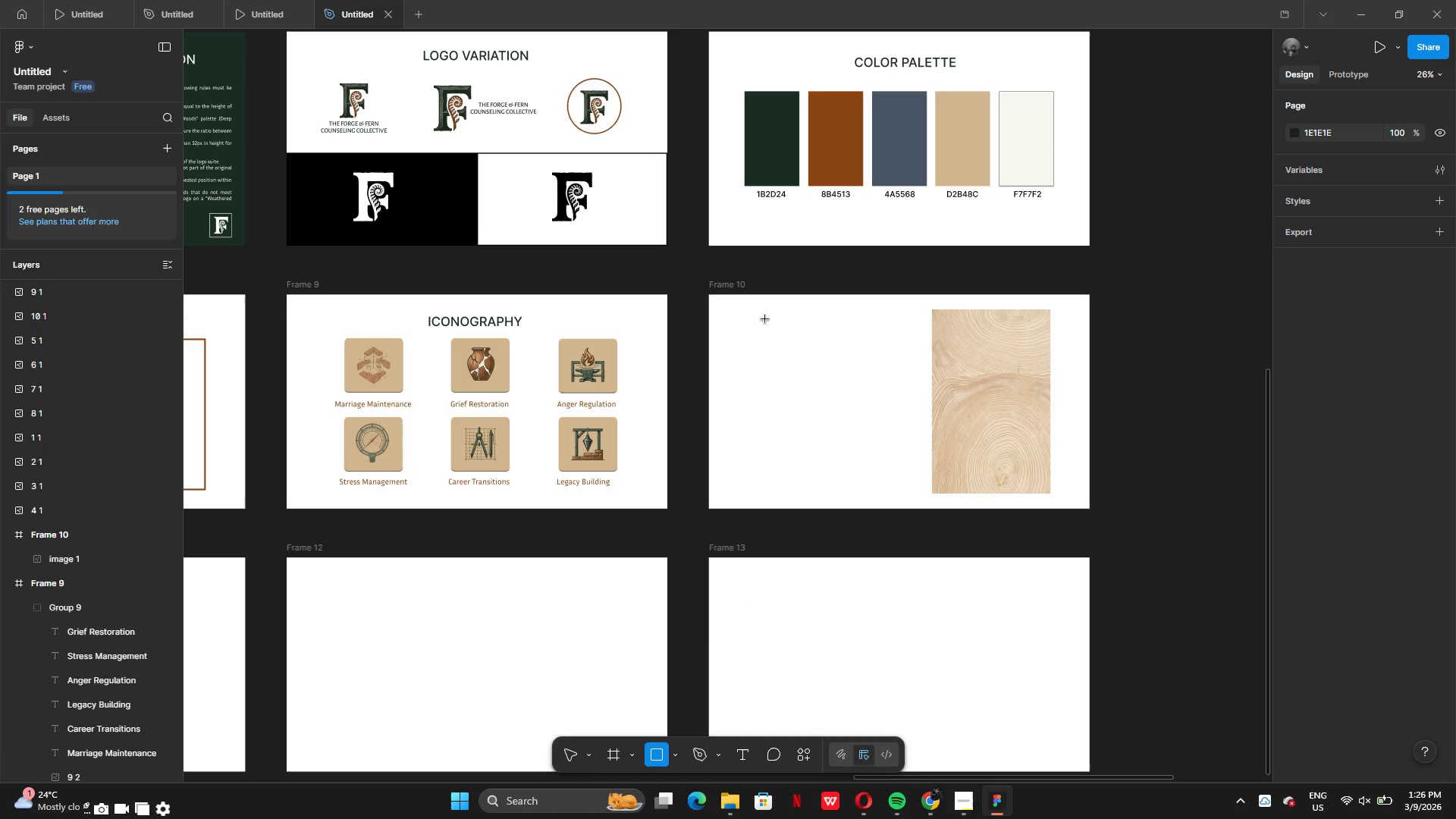 
left_click_drag(start_coordinate=[705, 284], to_coordinate=[902, 533])
 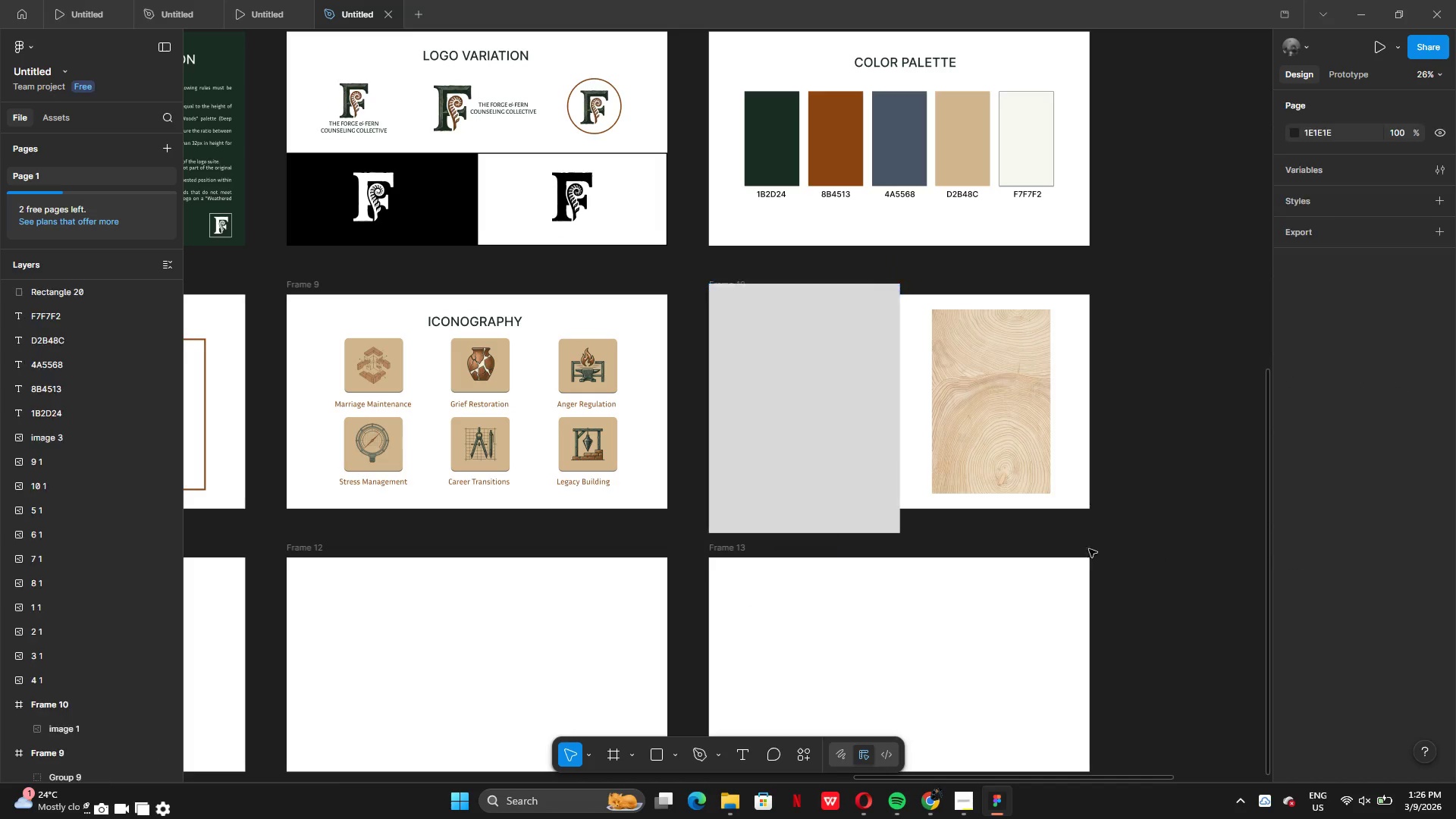 
left_click_drag(start_coordinate=[736, 374], to_coordinate=[830, 389])
 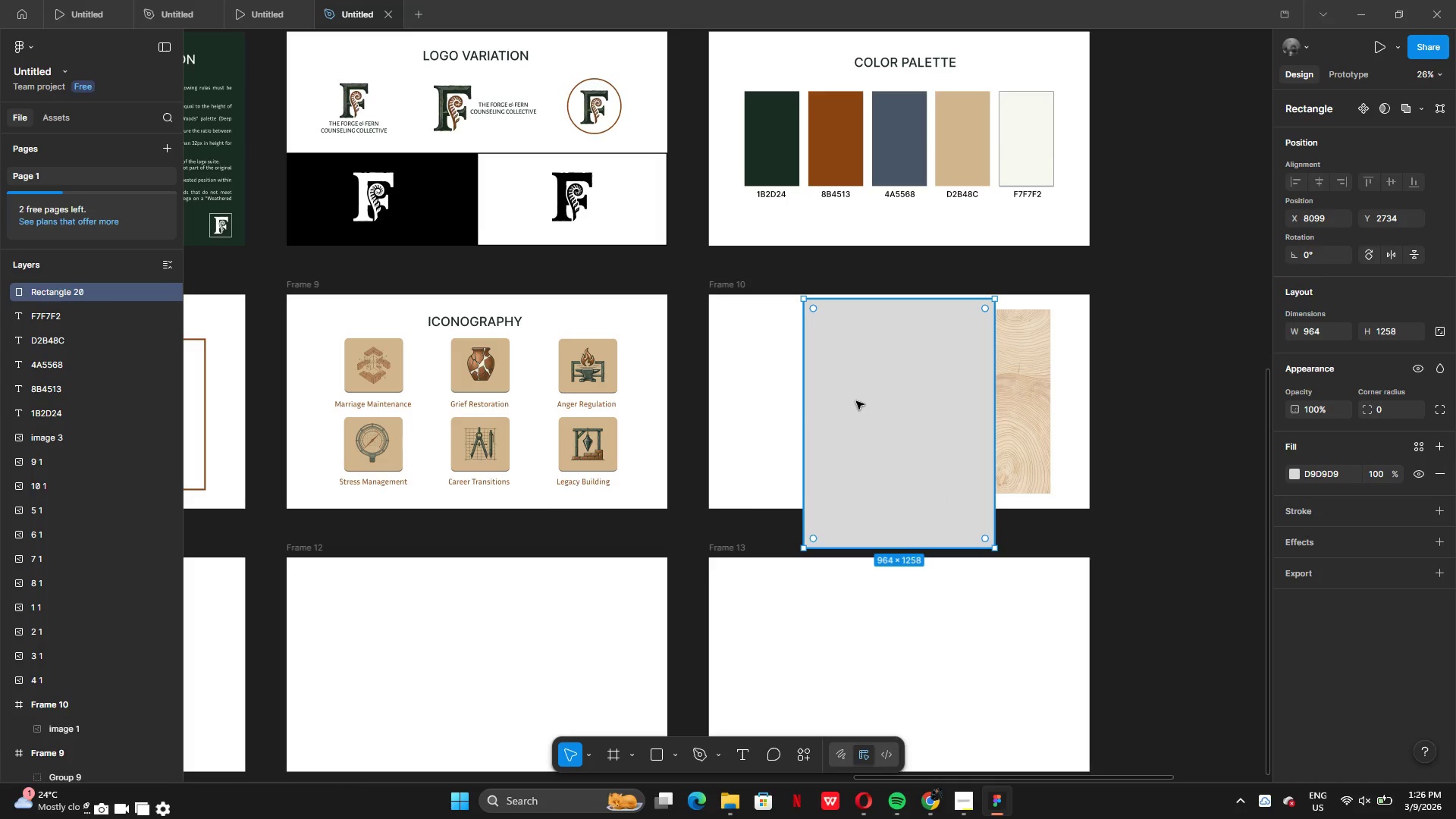 
left_click_drag(start_coordinate=[856, 401], to_coordinate=[1188, 381])
 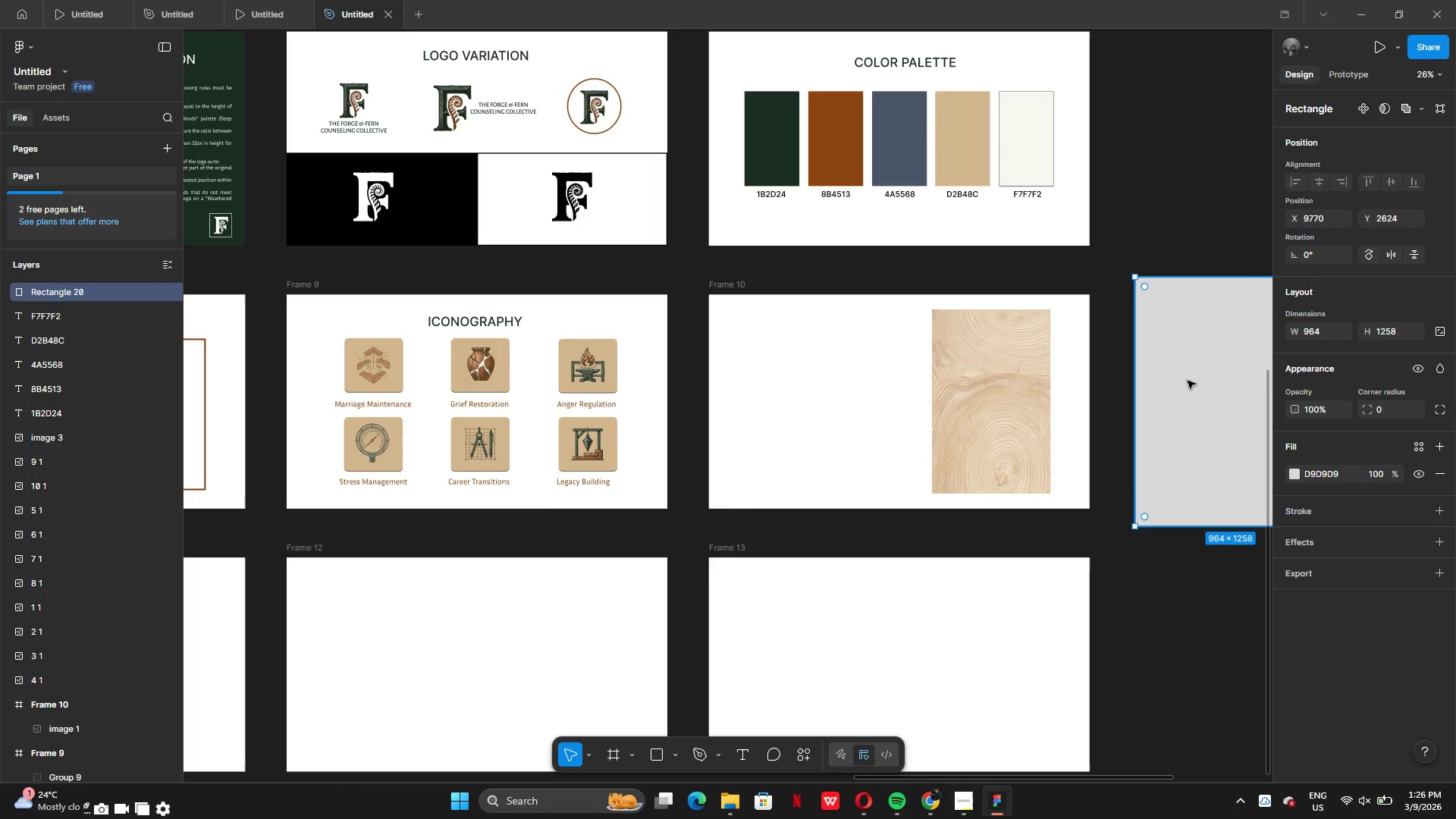 
left_click_drag(start_coordinate=[1188, 381], to_coordinate=[812, 383])
 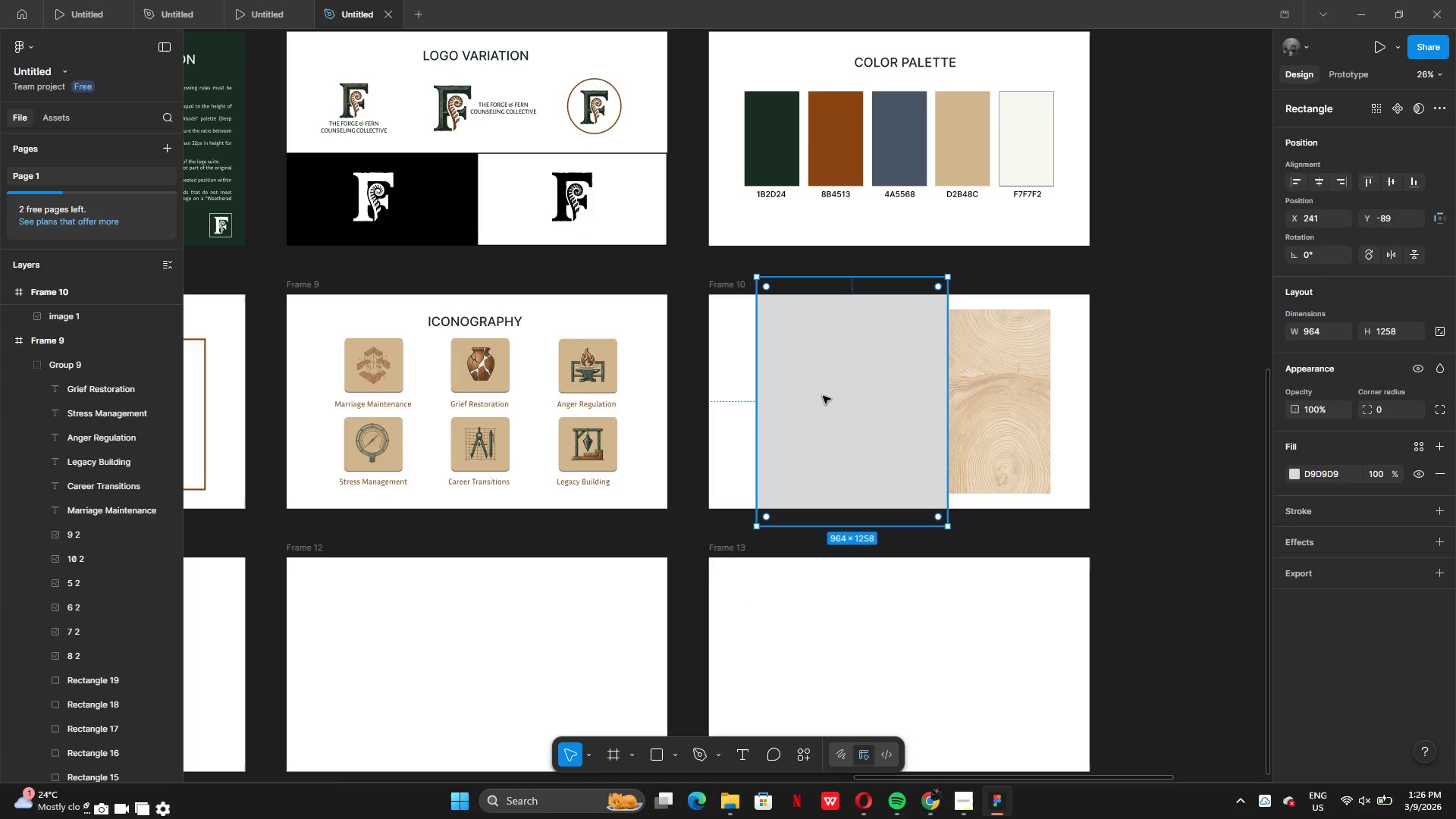 
left_click_drag(start_coordinate=[824, 397], to_coordinate=[774, 398])
 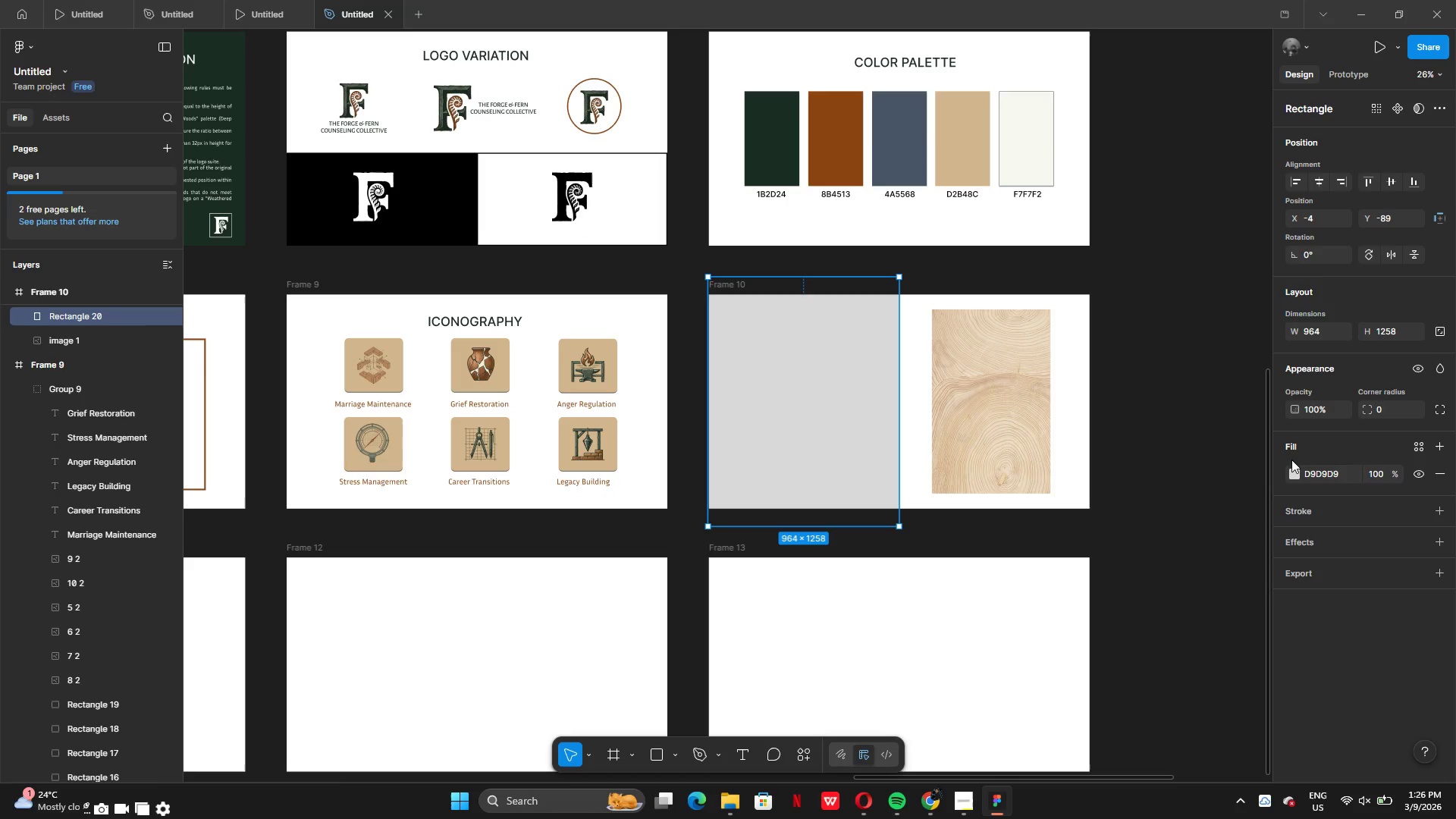 
left_click([1290, 472])
 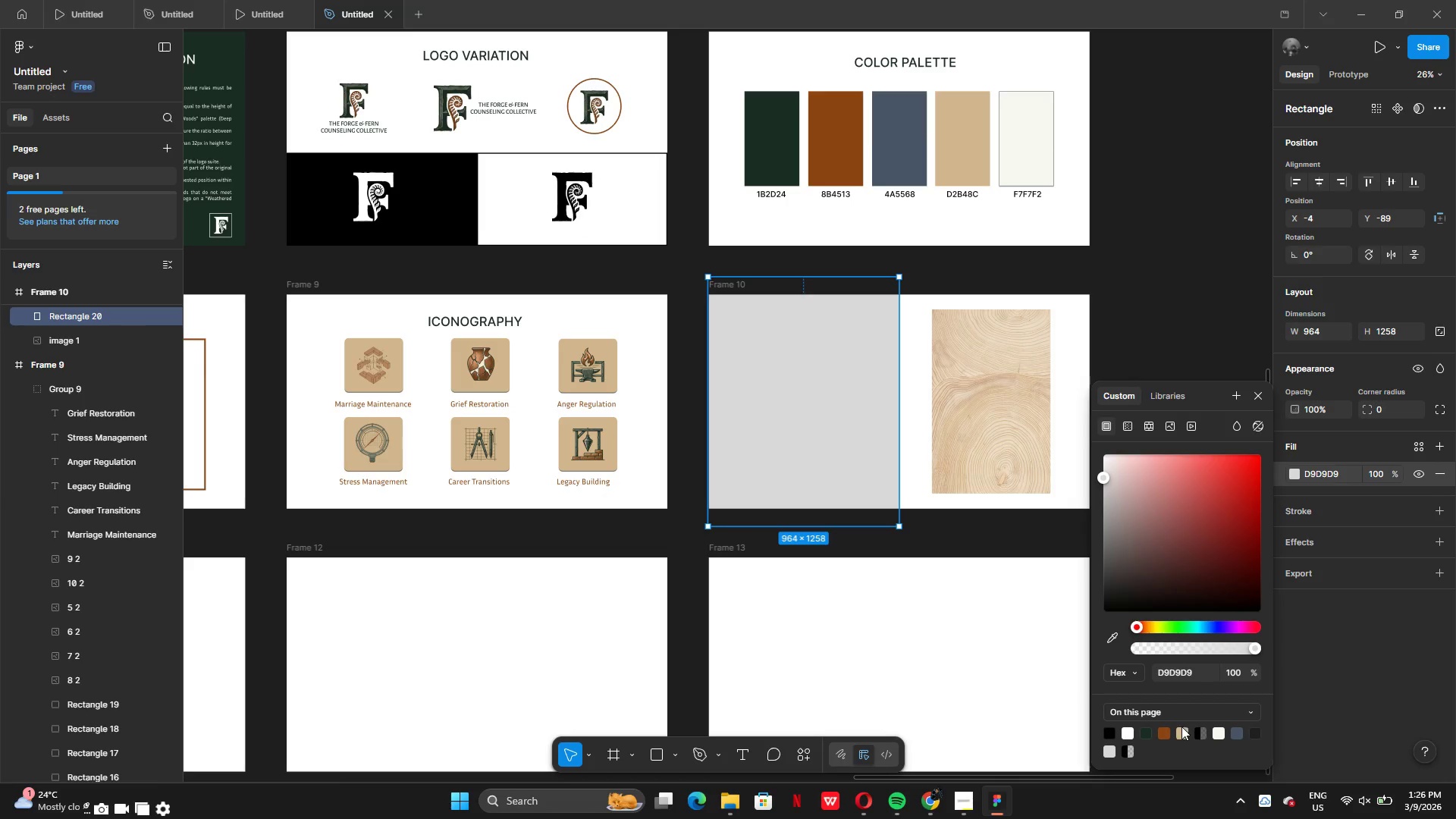 
left_click([1159, 733])
 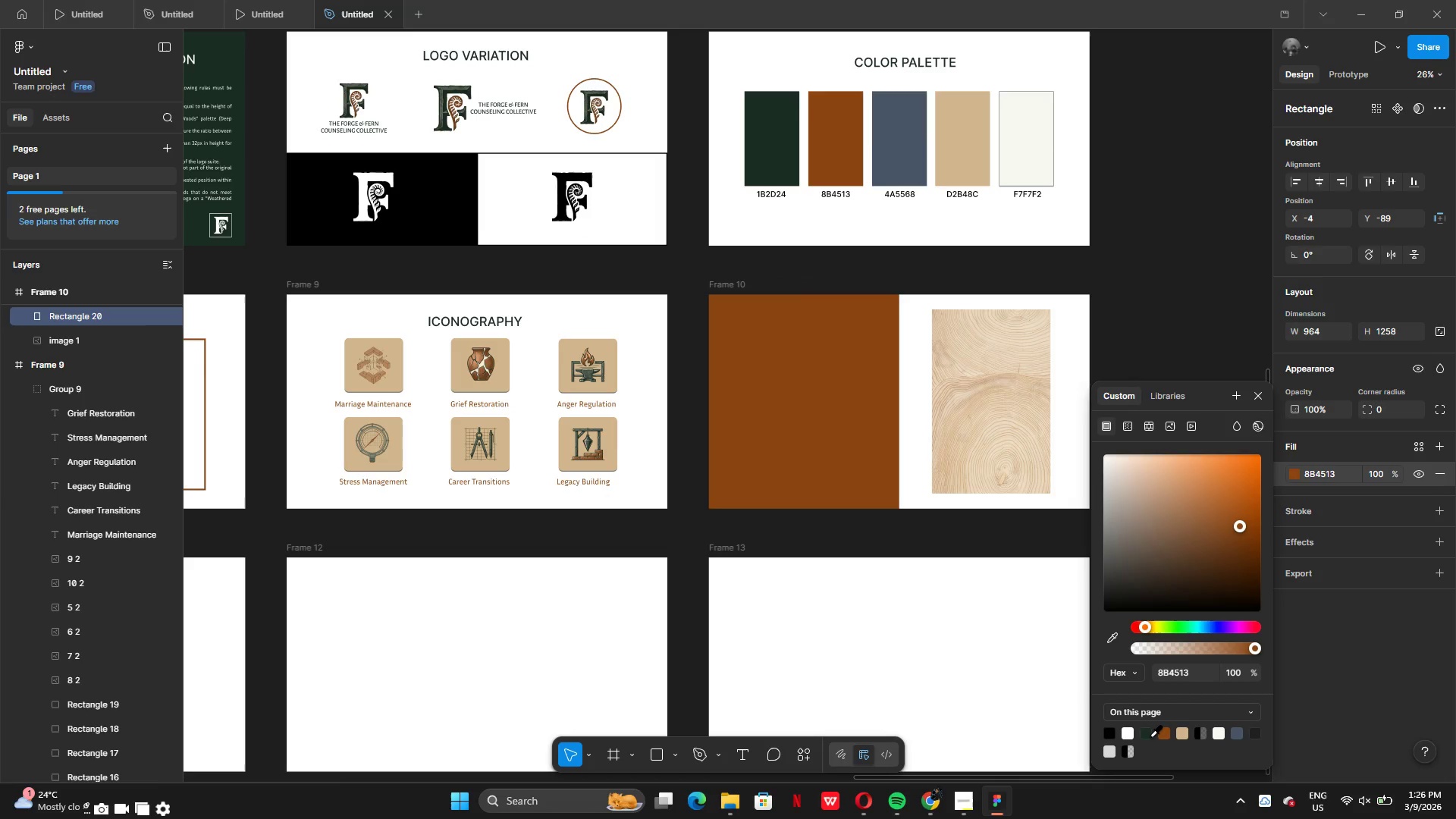 
left_click([1150, 736])
 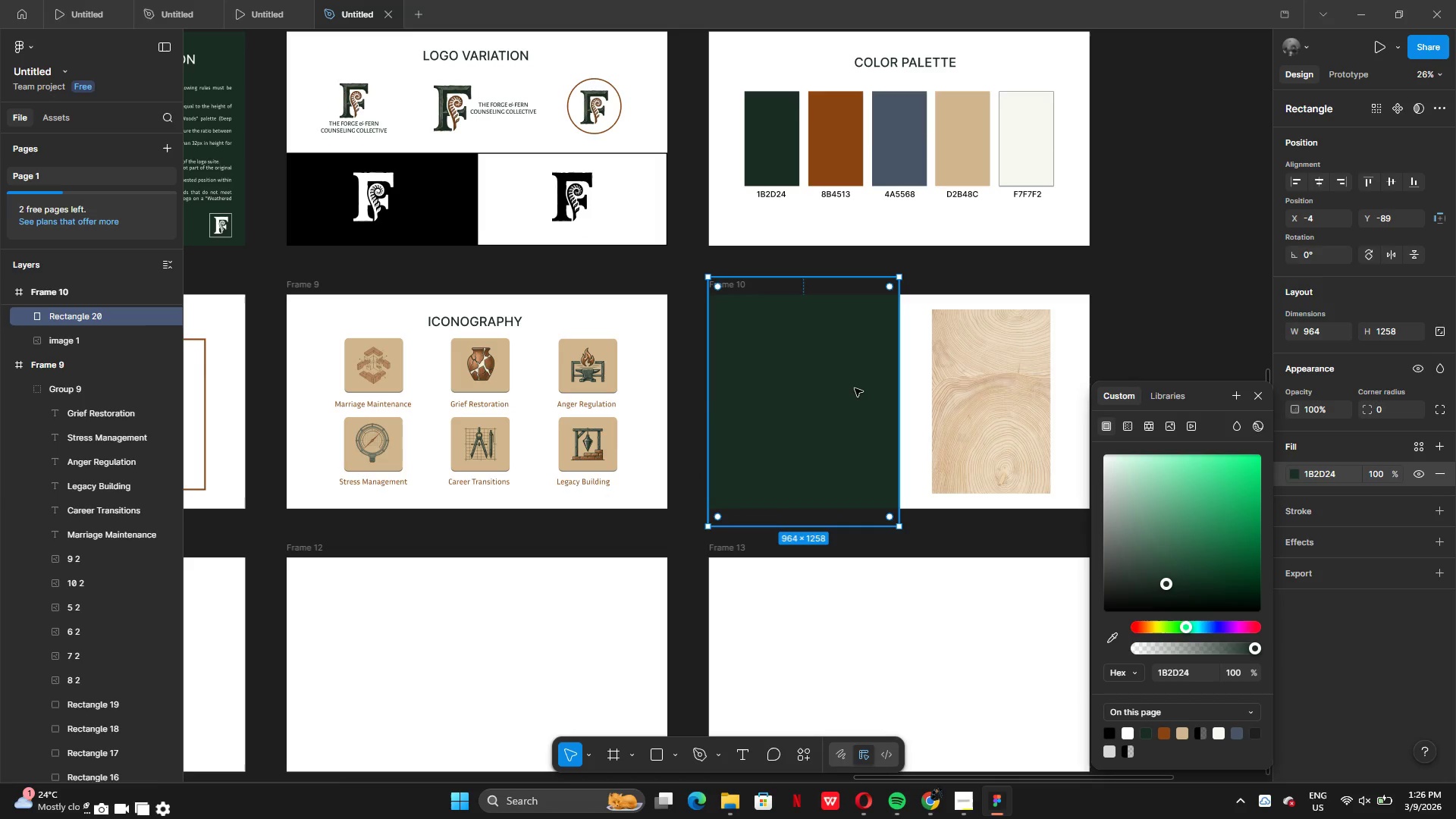 
left_click([855, 388])
 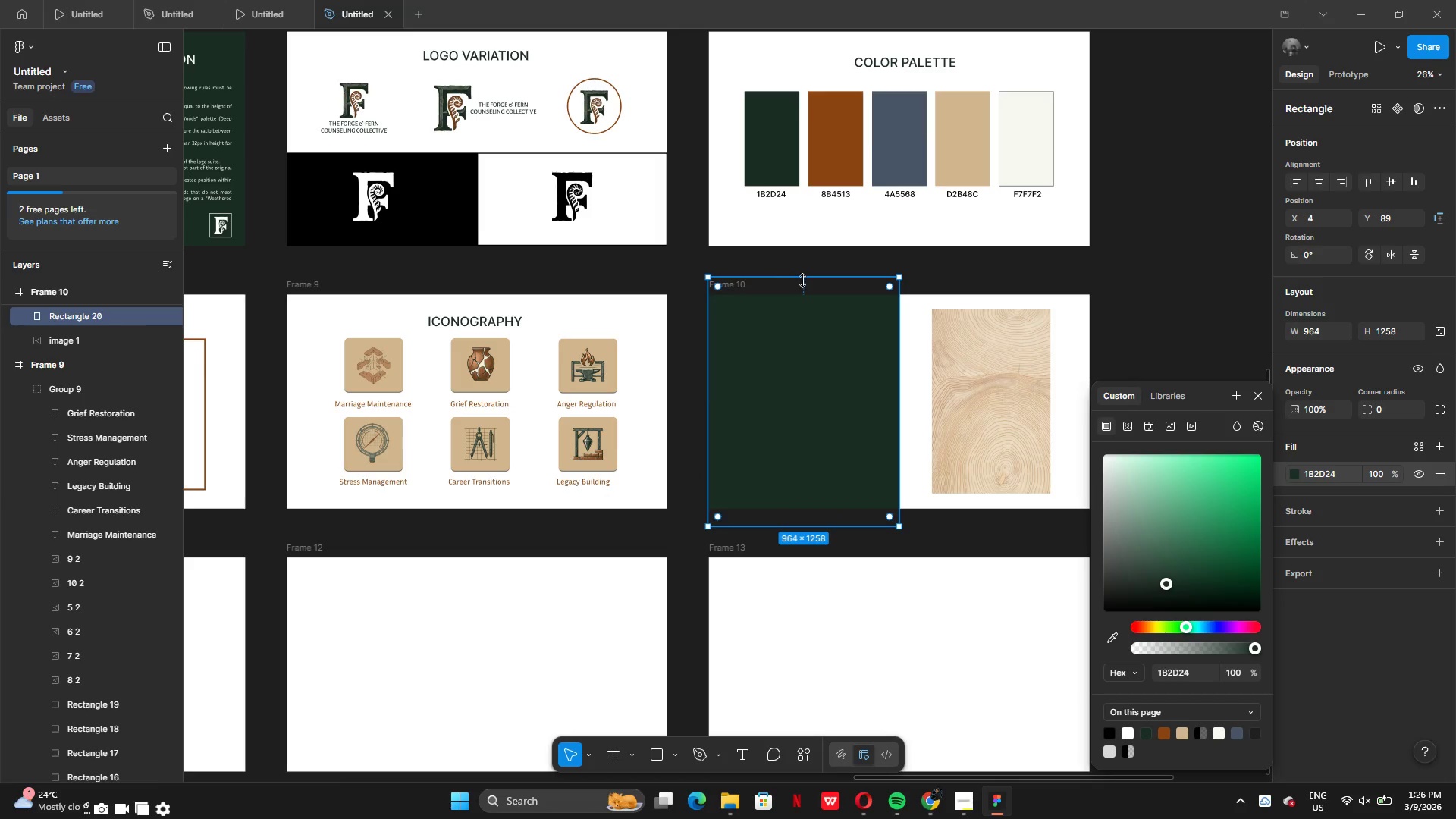 
left_click_drag(start_coordinate=[803, 281], to_coordinate=[804, 375])
 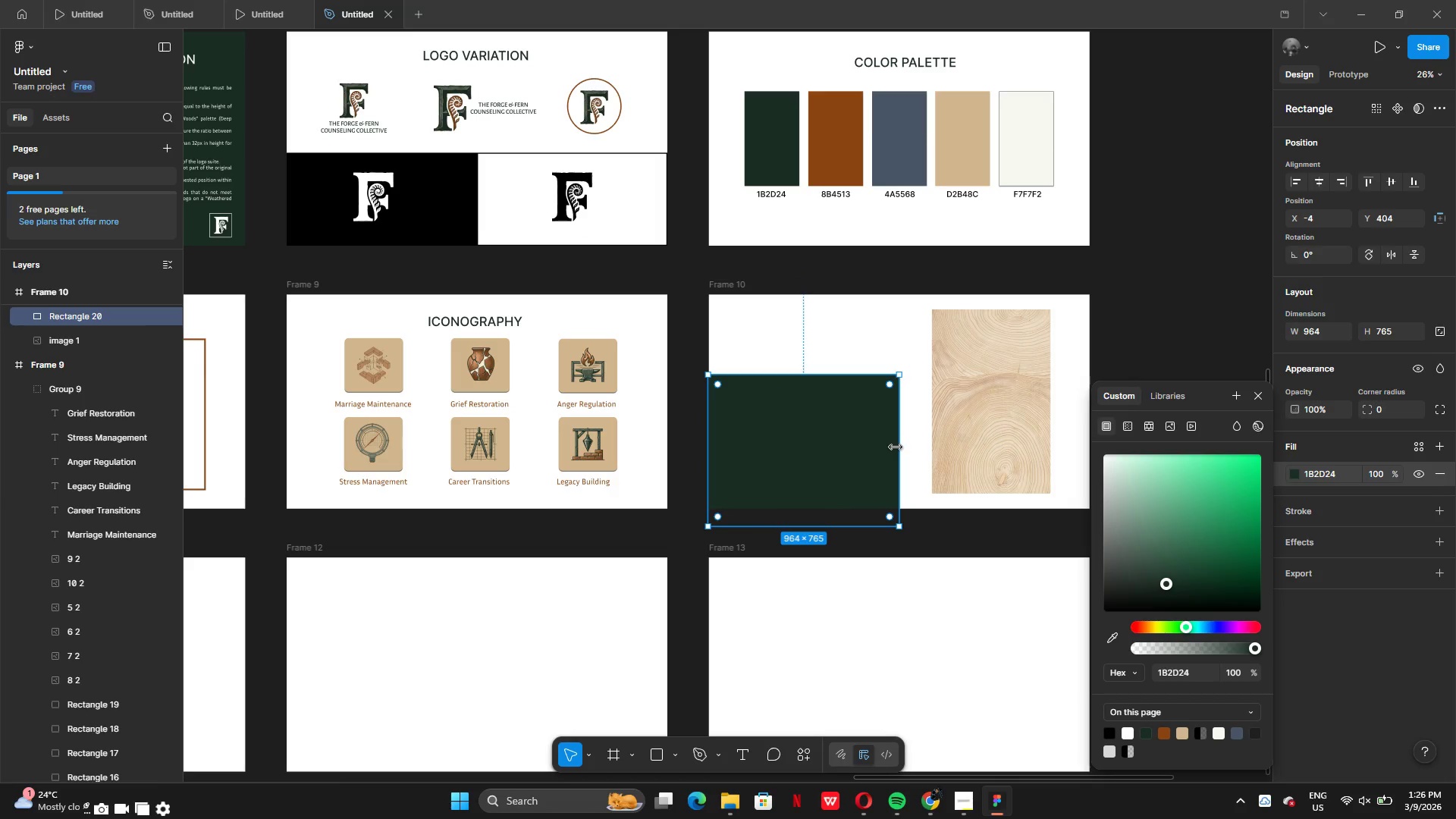 
left_click_drag(start_coordinate=[896, 449], to_coordinate=[1094, 462])
 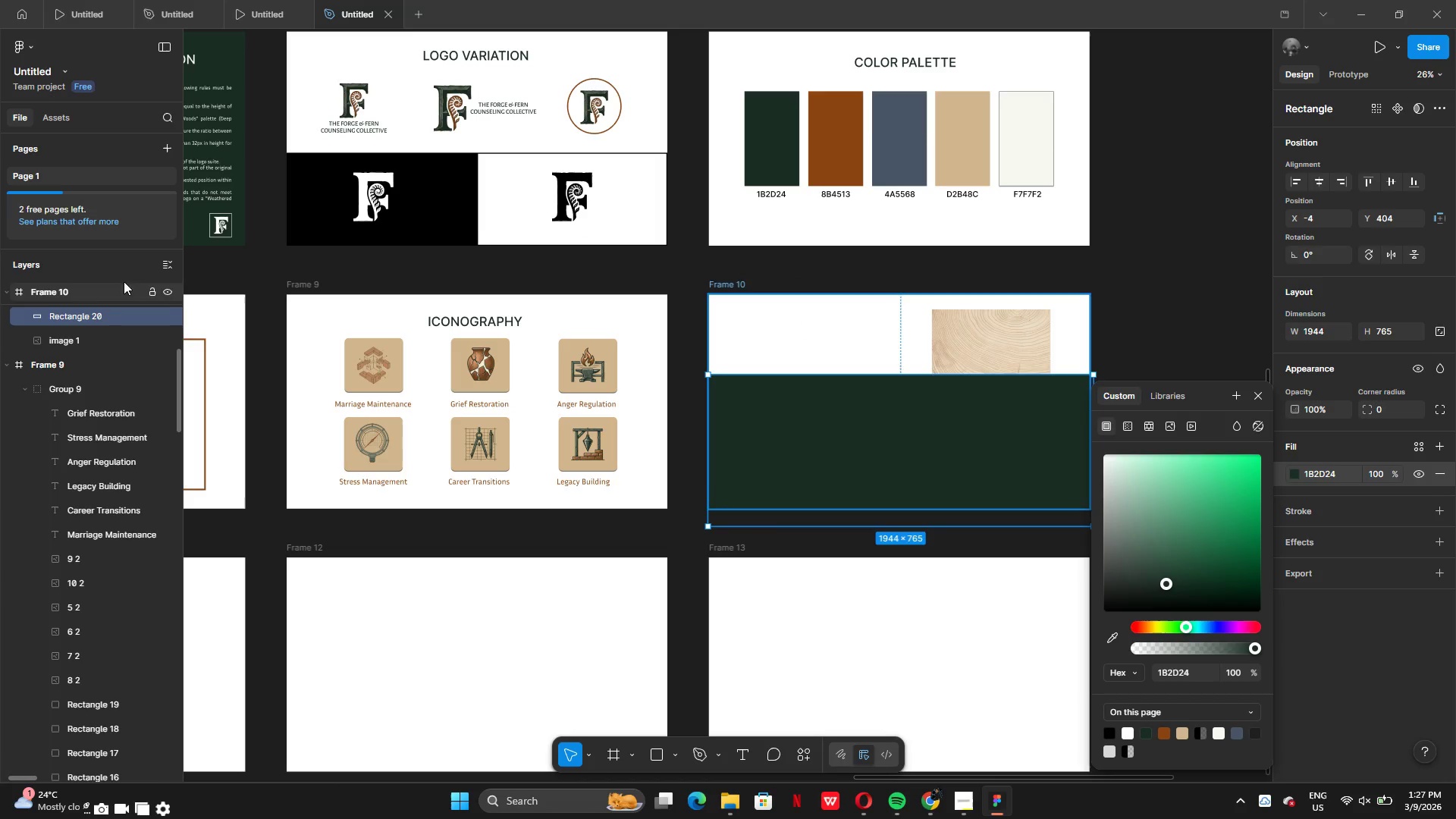 
left_click_drag(start_coordinate=[104, 313], to_coordinate=[111, 352])
 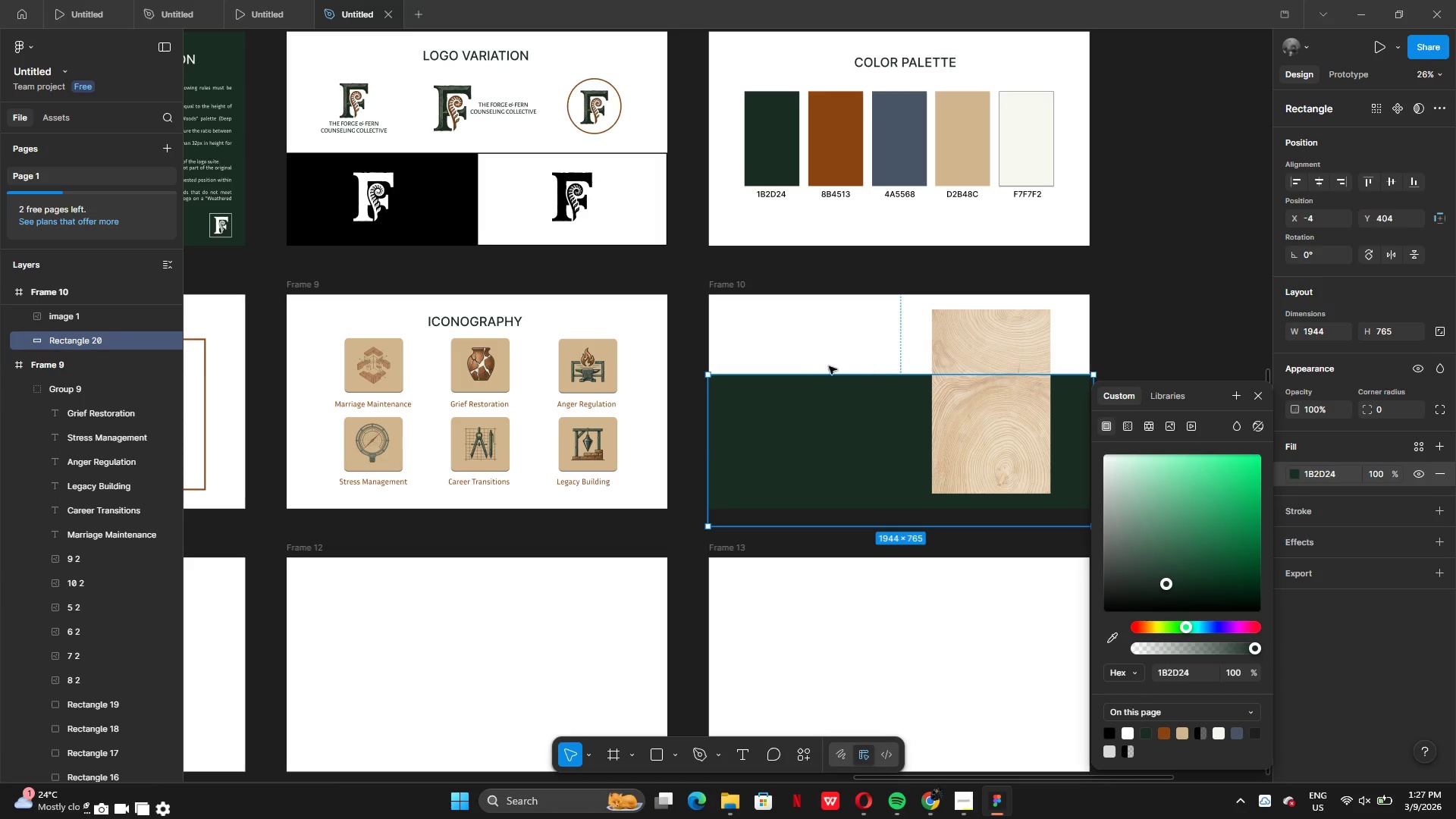 
left_click([816, 347])
 